 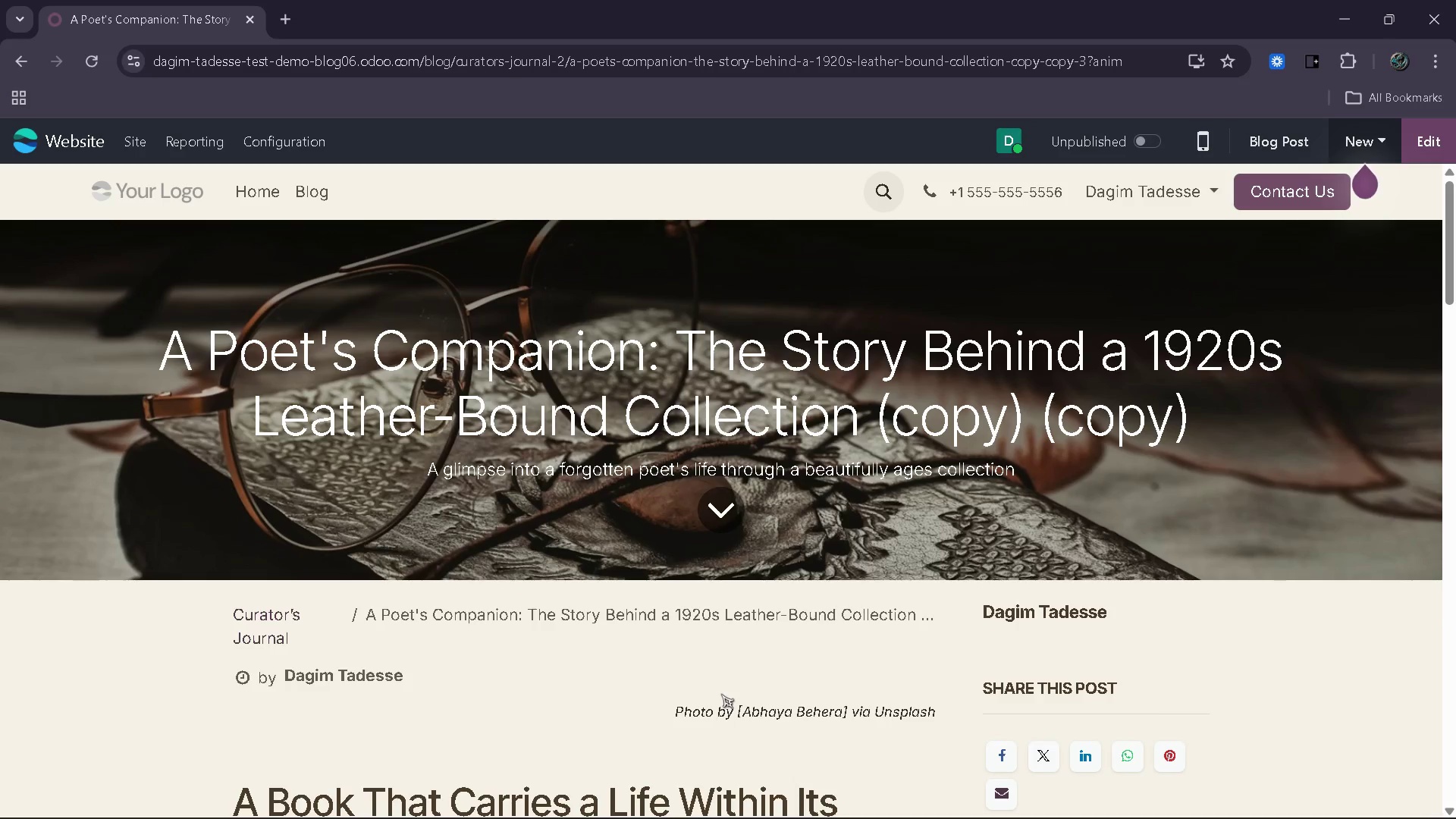 
left_click([1430, 143])
 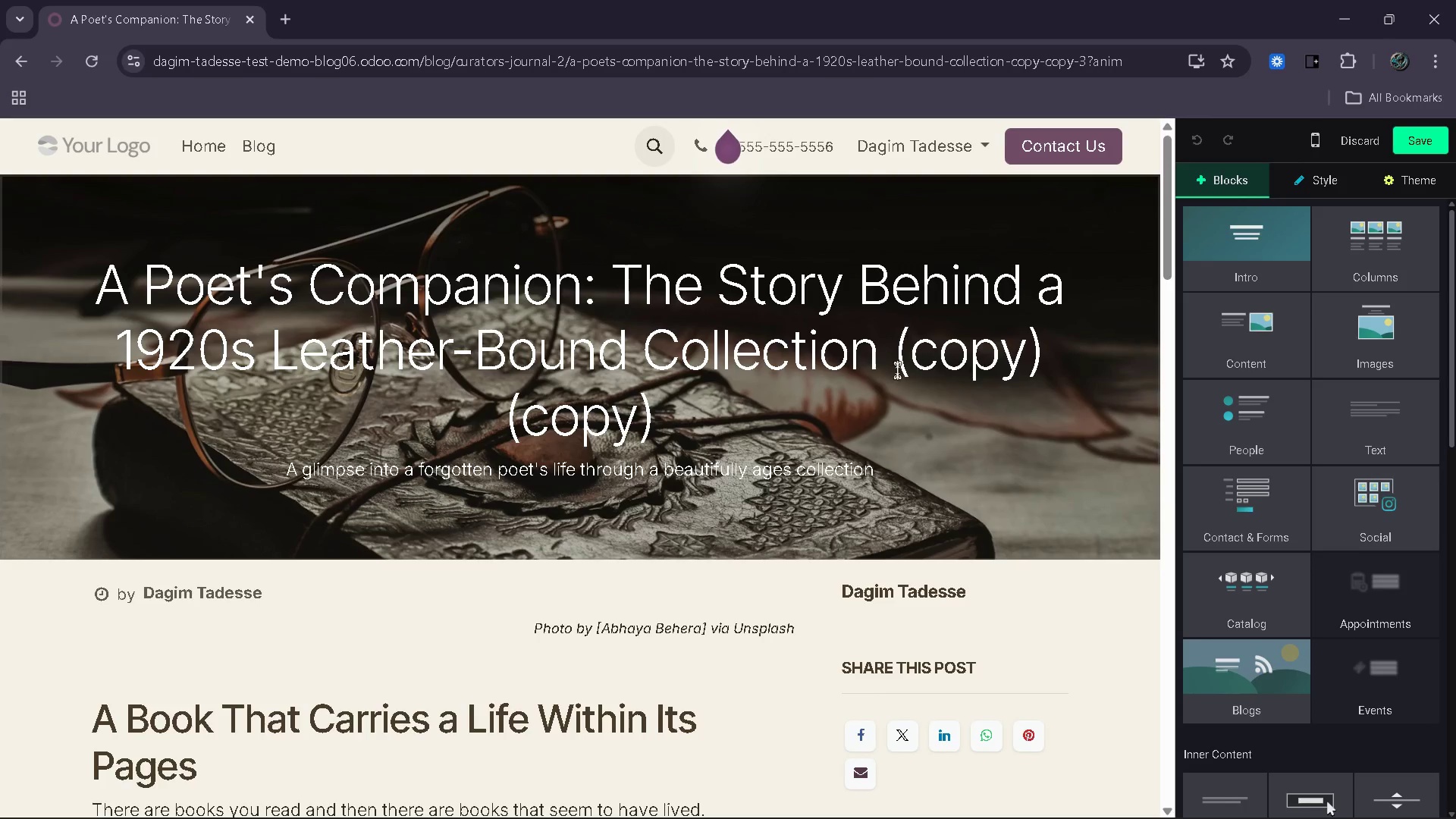 
left_click_drag(start_coordinate=[711, 434], to_coordinate=[105, 296])
 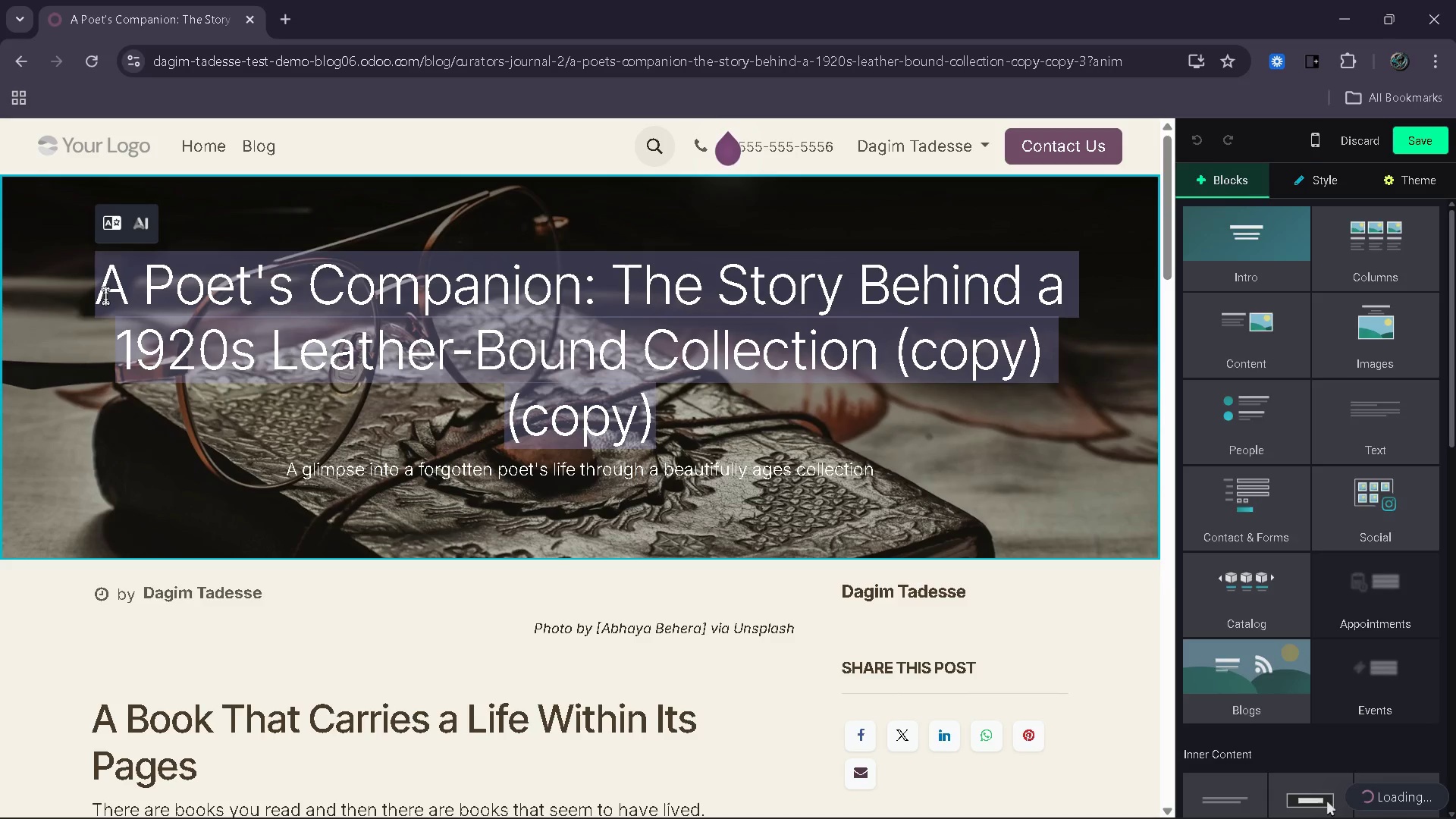 
type(Guided by the Unknowwn)
key(Backspace)
key(Backspace)
type(n )
key(Backspace)
type(: A Vit)
key(Backspace)
type(ctorian Compass with a Life at Sea)
 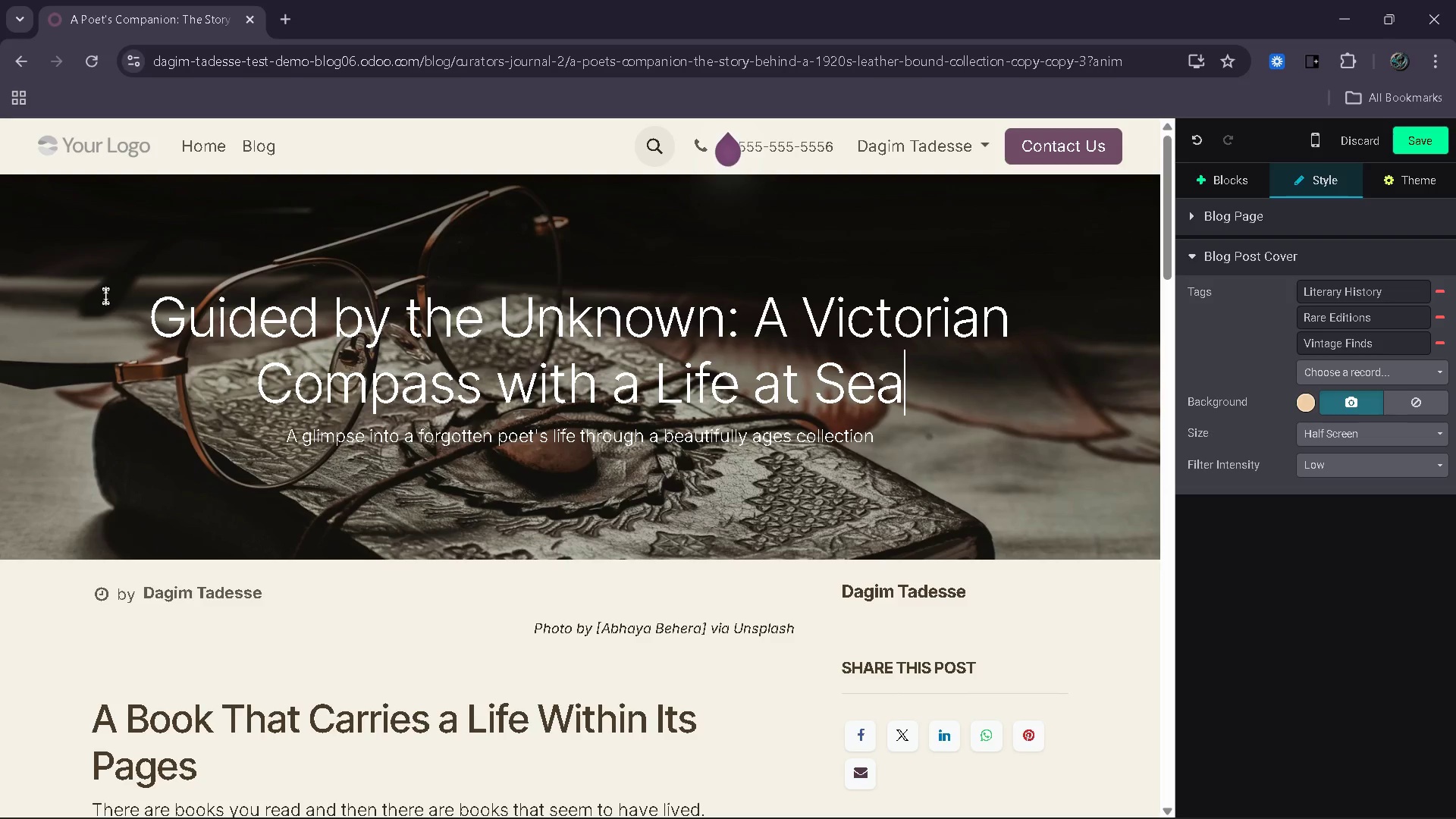 
left_click_drag(start_coordinate=[898, 449], to_coordinate=[289, 445])
 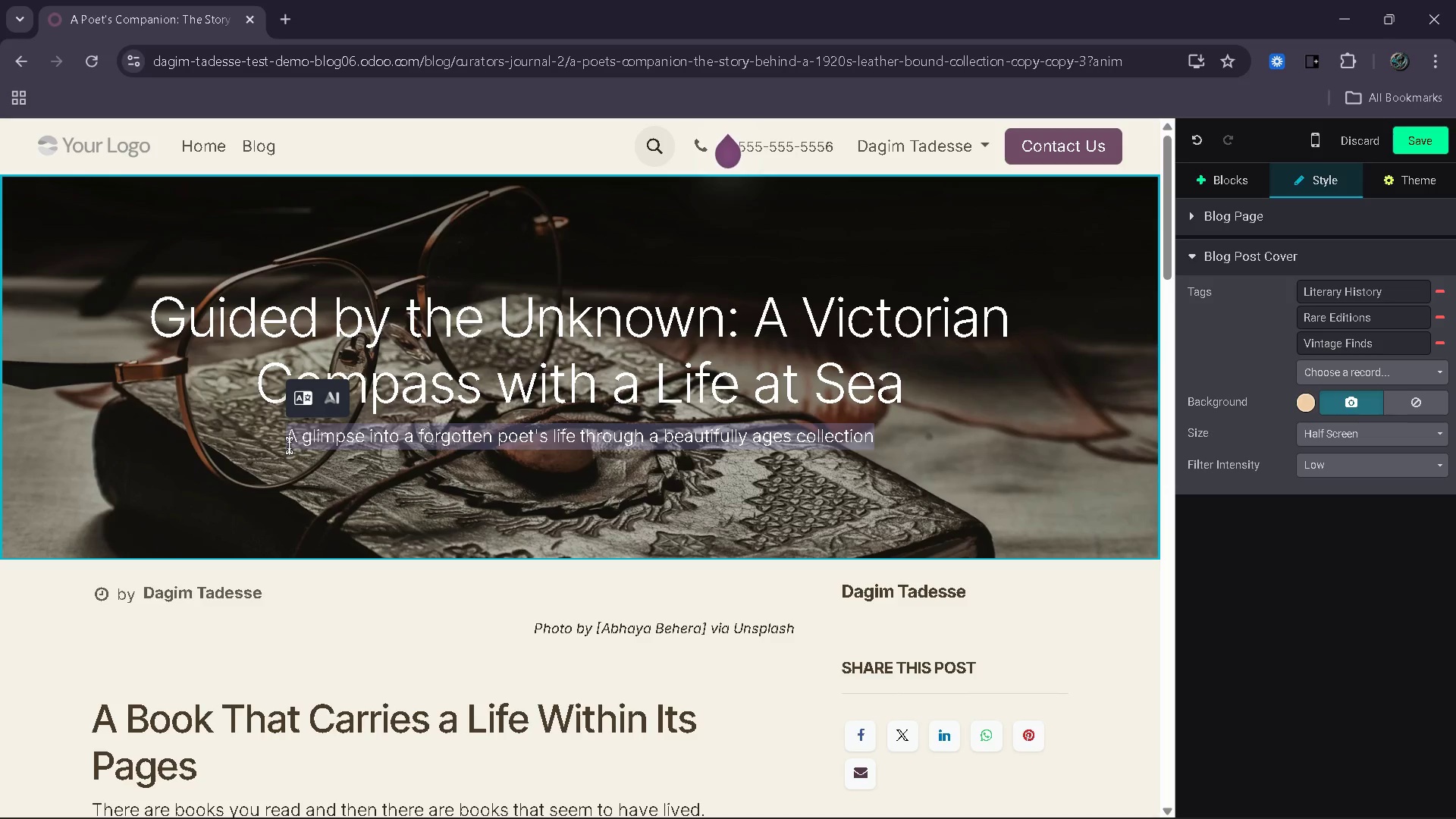 
type(A navigational instrument)
 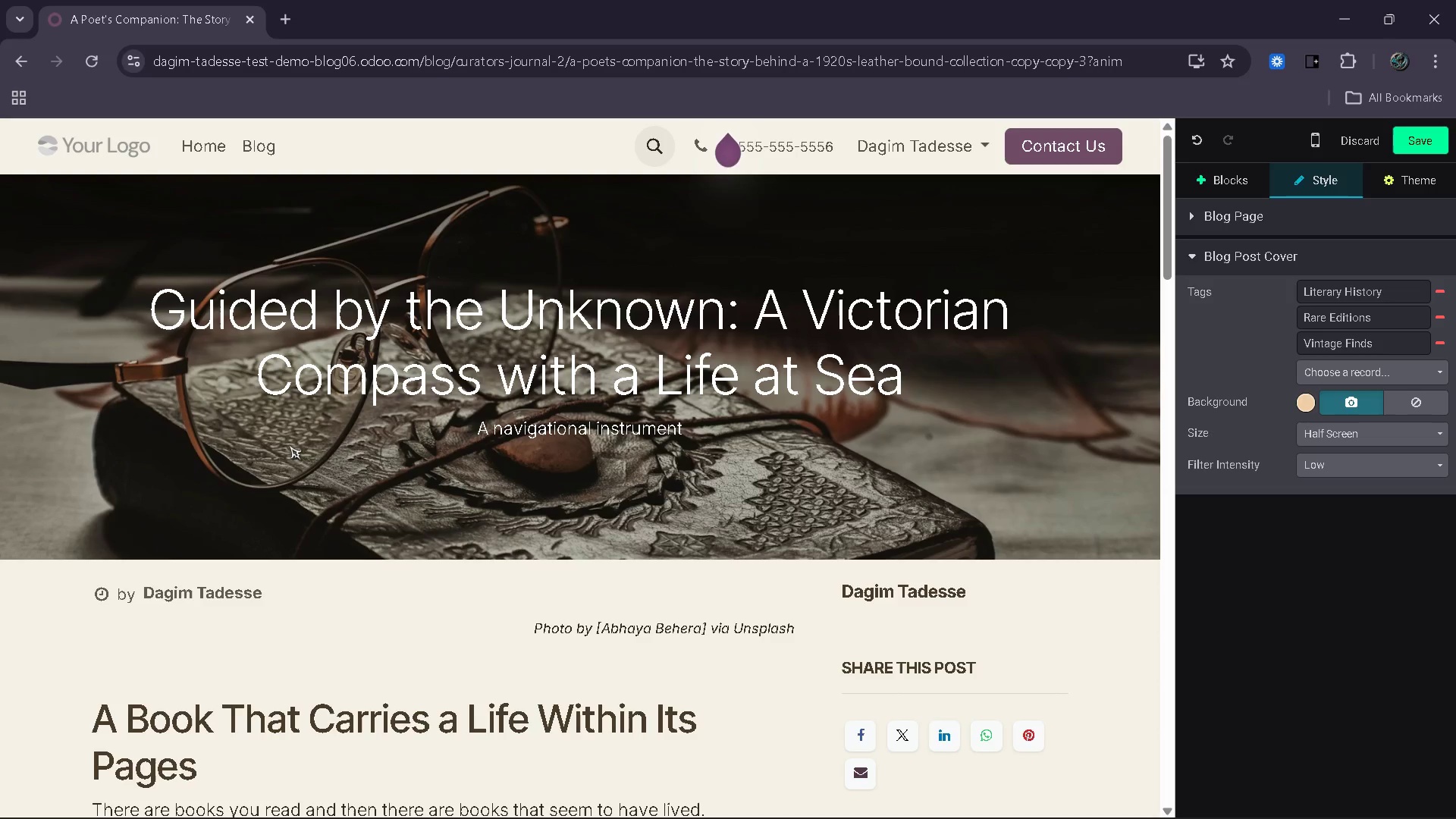 
type( that once pointed the way accross)
 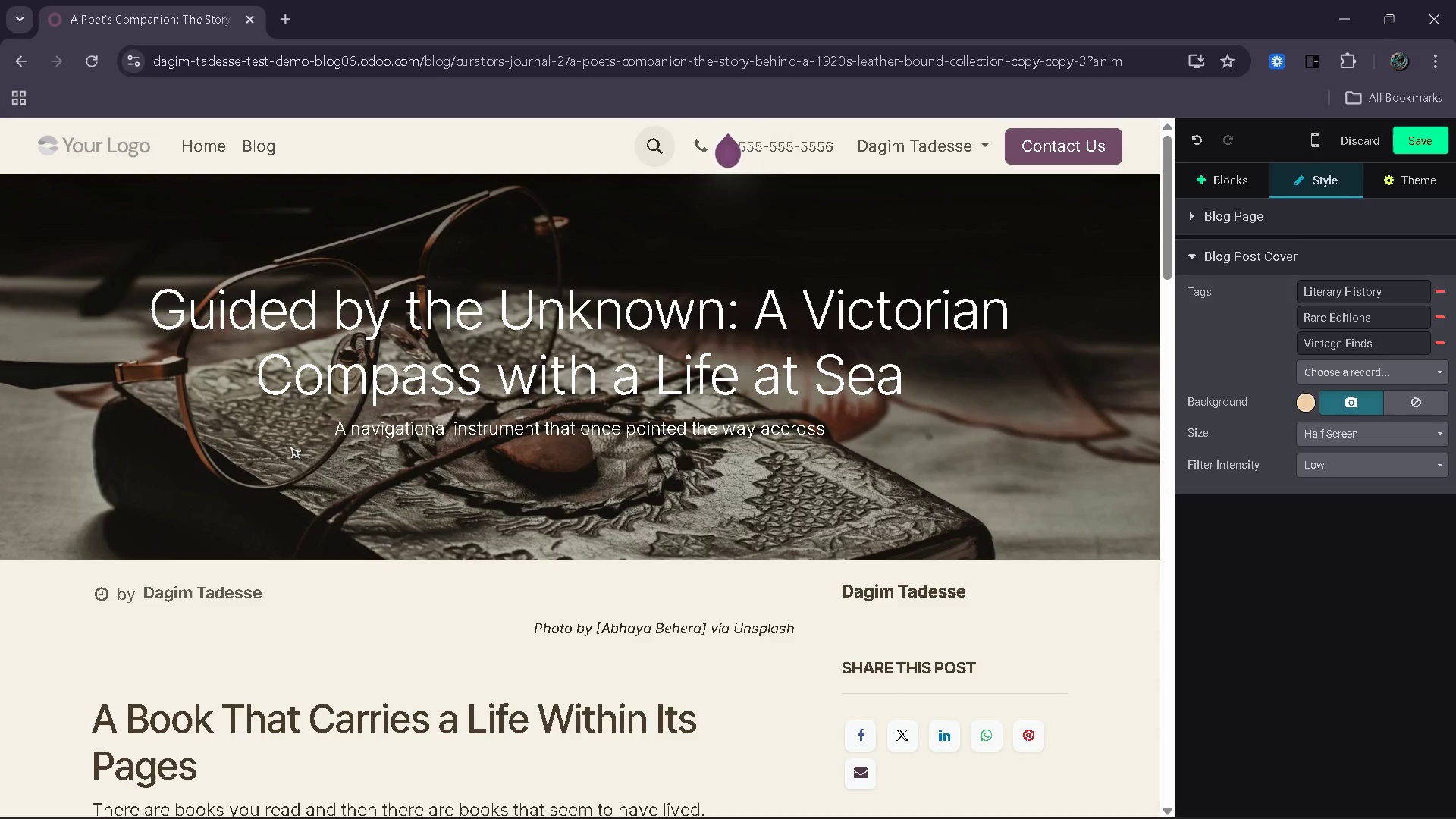 
key(ArrowLeft)
 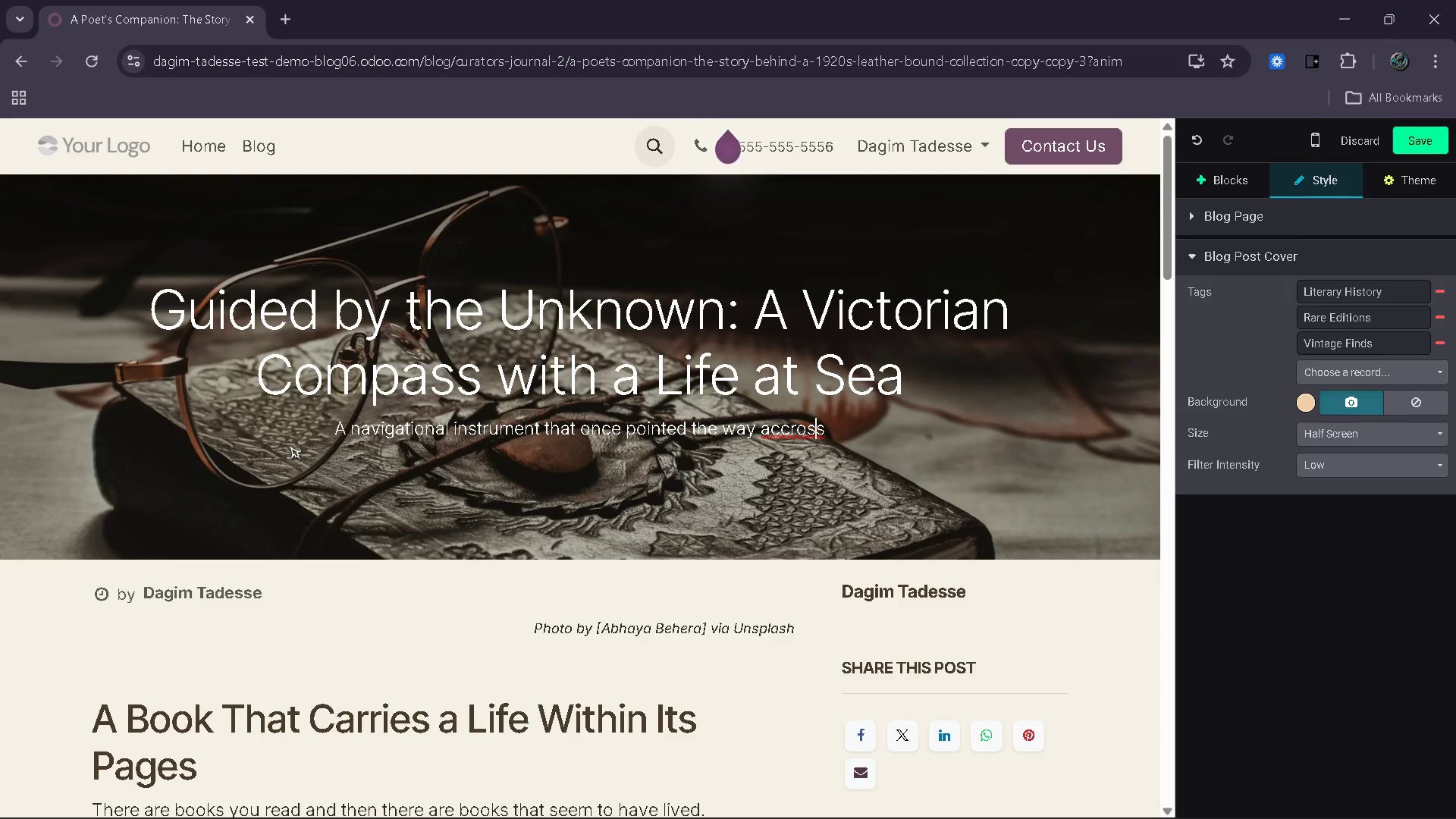 
key(ArrowLeft)
 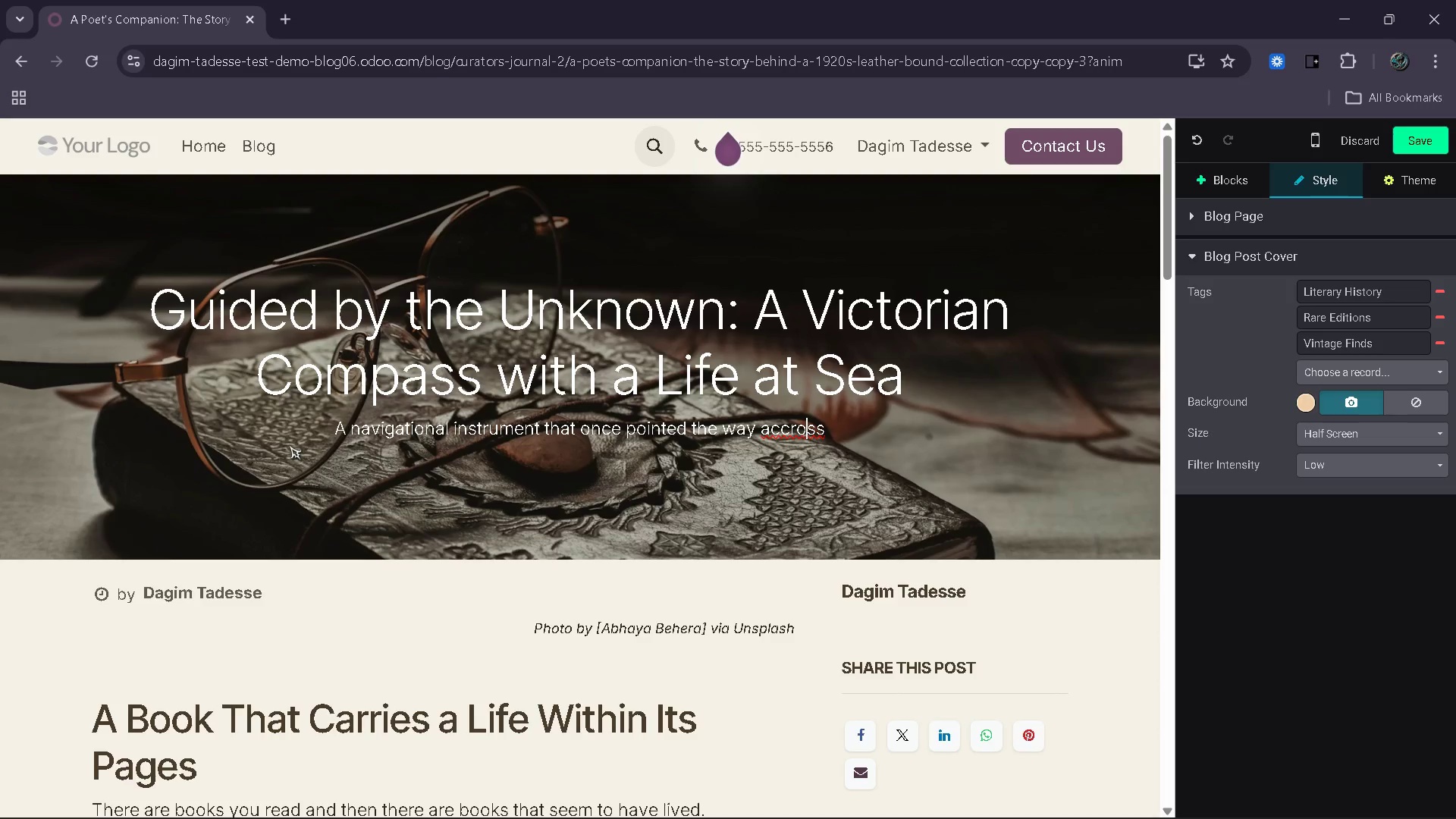 
key(ArrowLeft)
 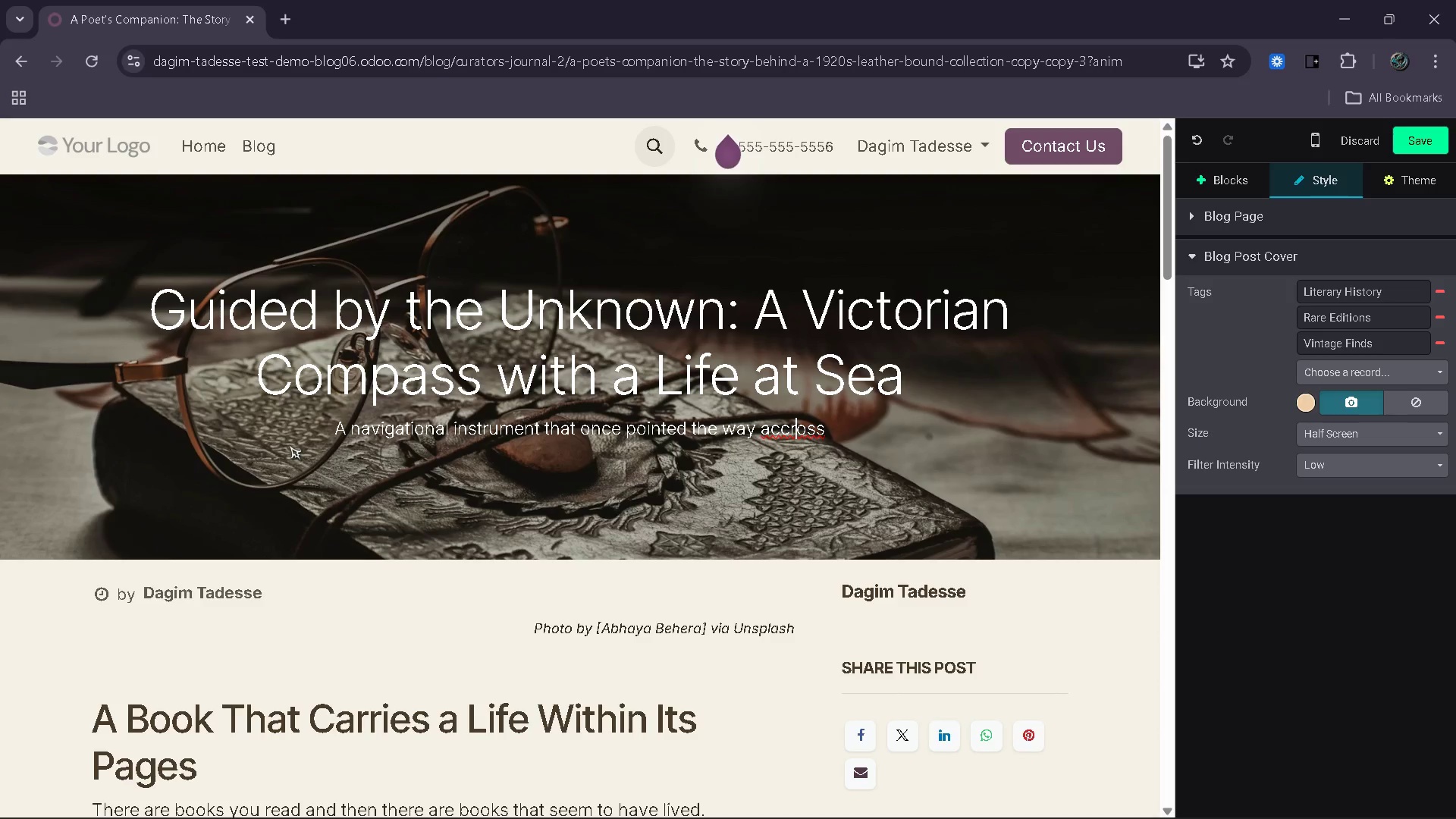 
key(ArrowLeft)
 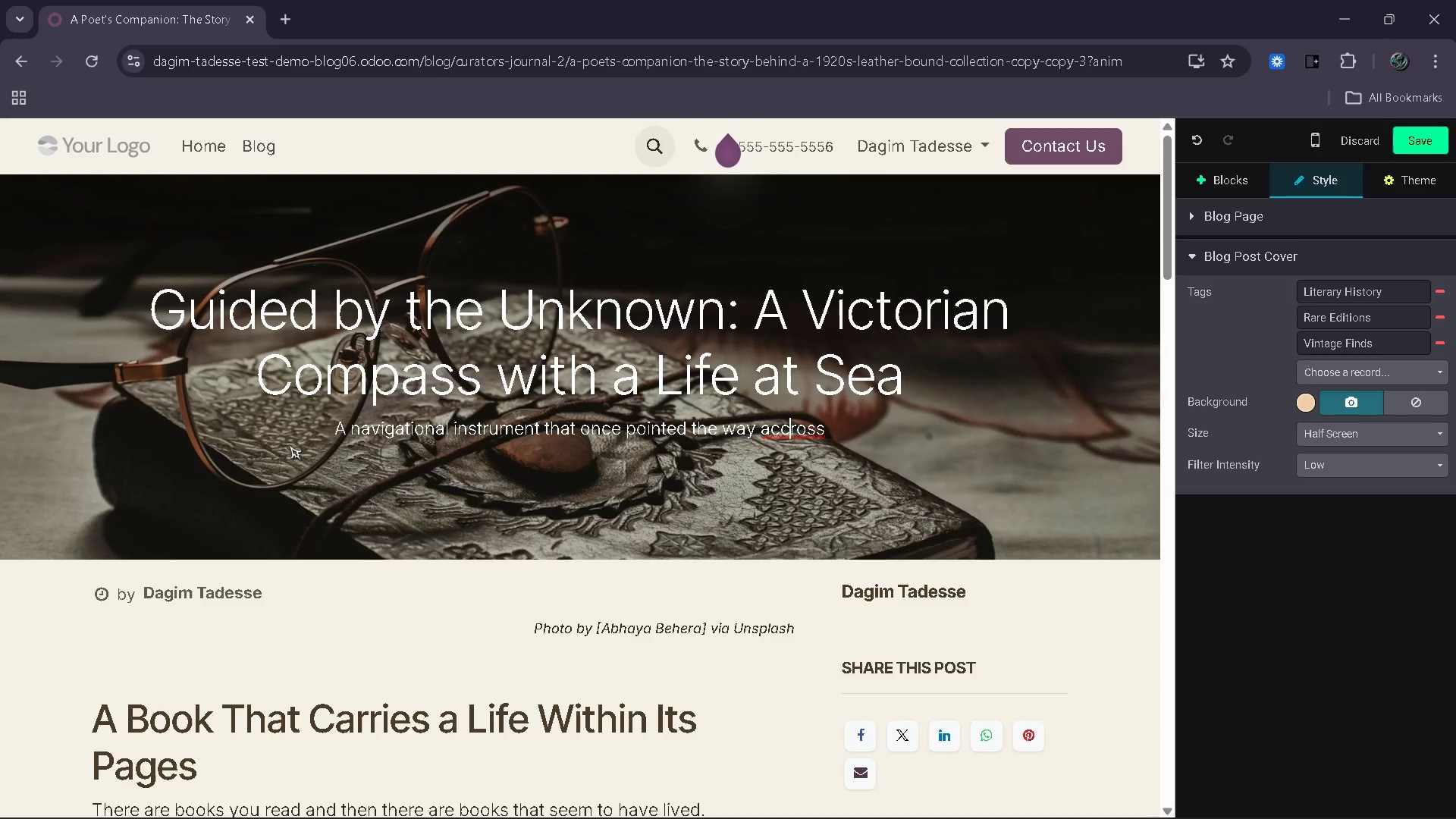 
key(Backspace)
 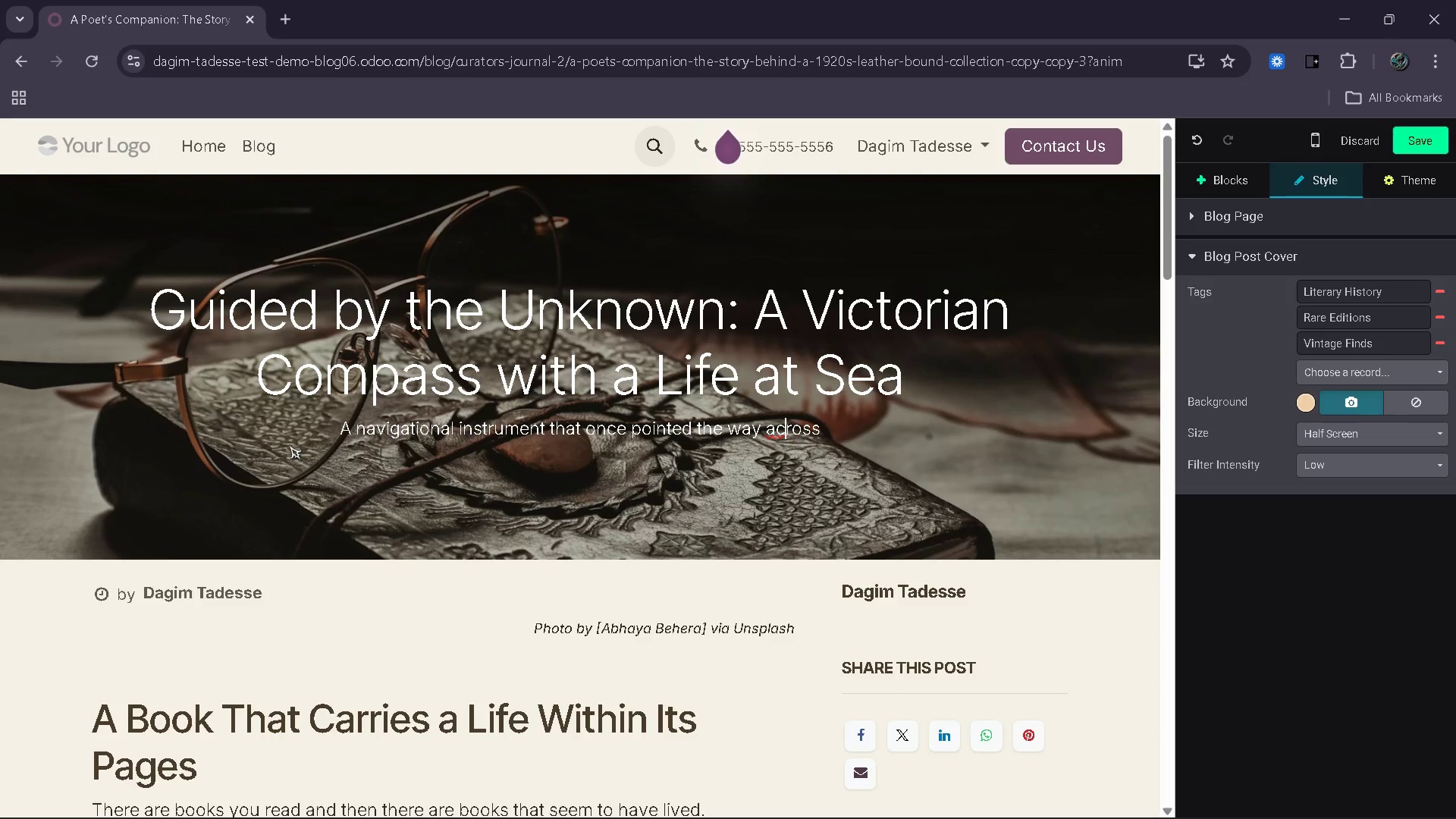 
key(ArrowRight)
 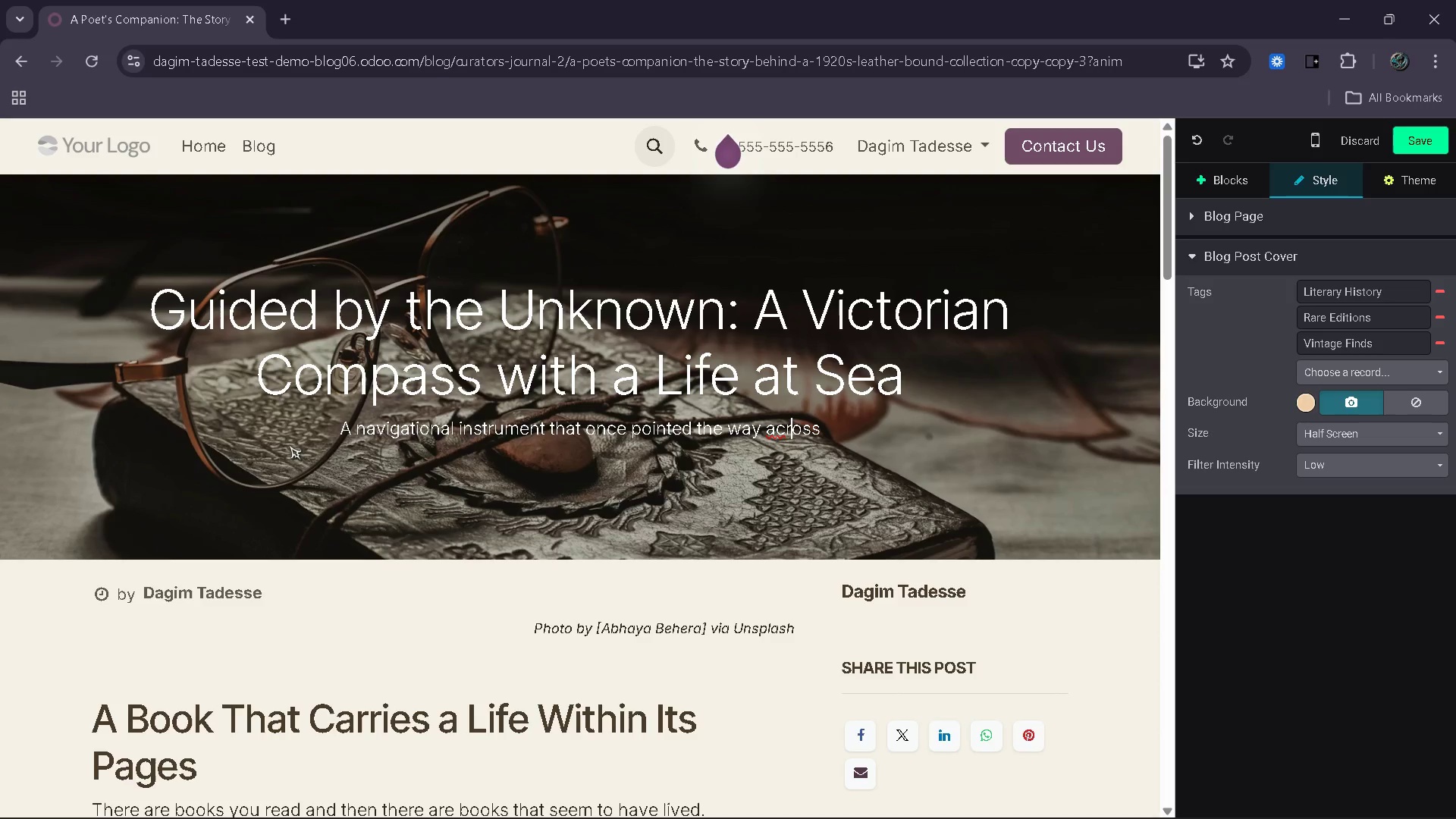 
key(ArrowRight)
 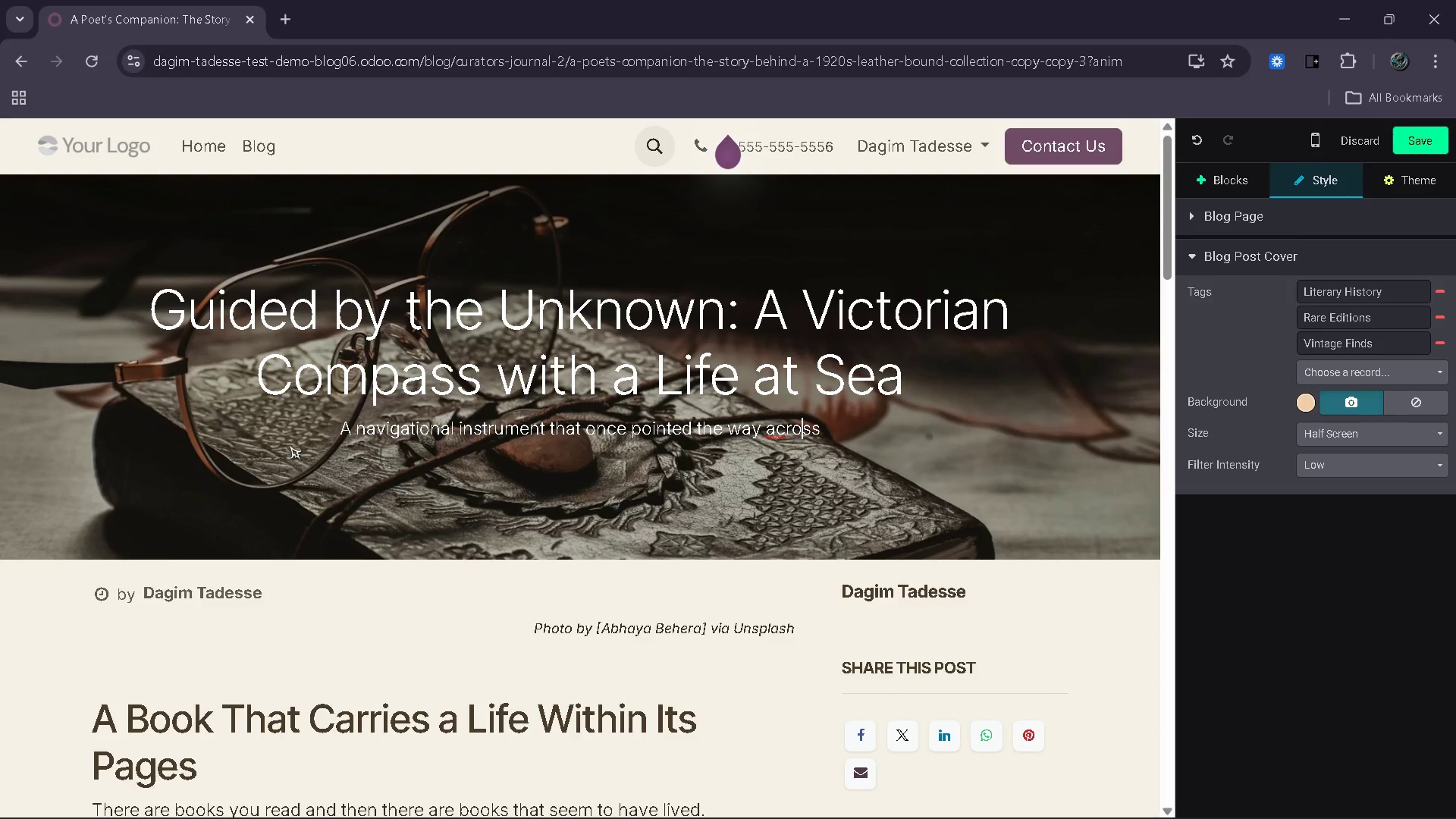 
key(ArrowRight)
 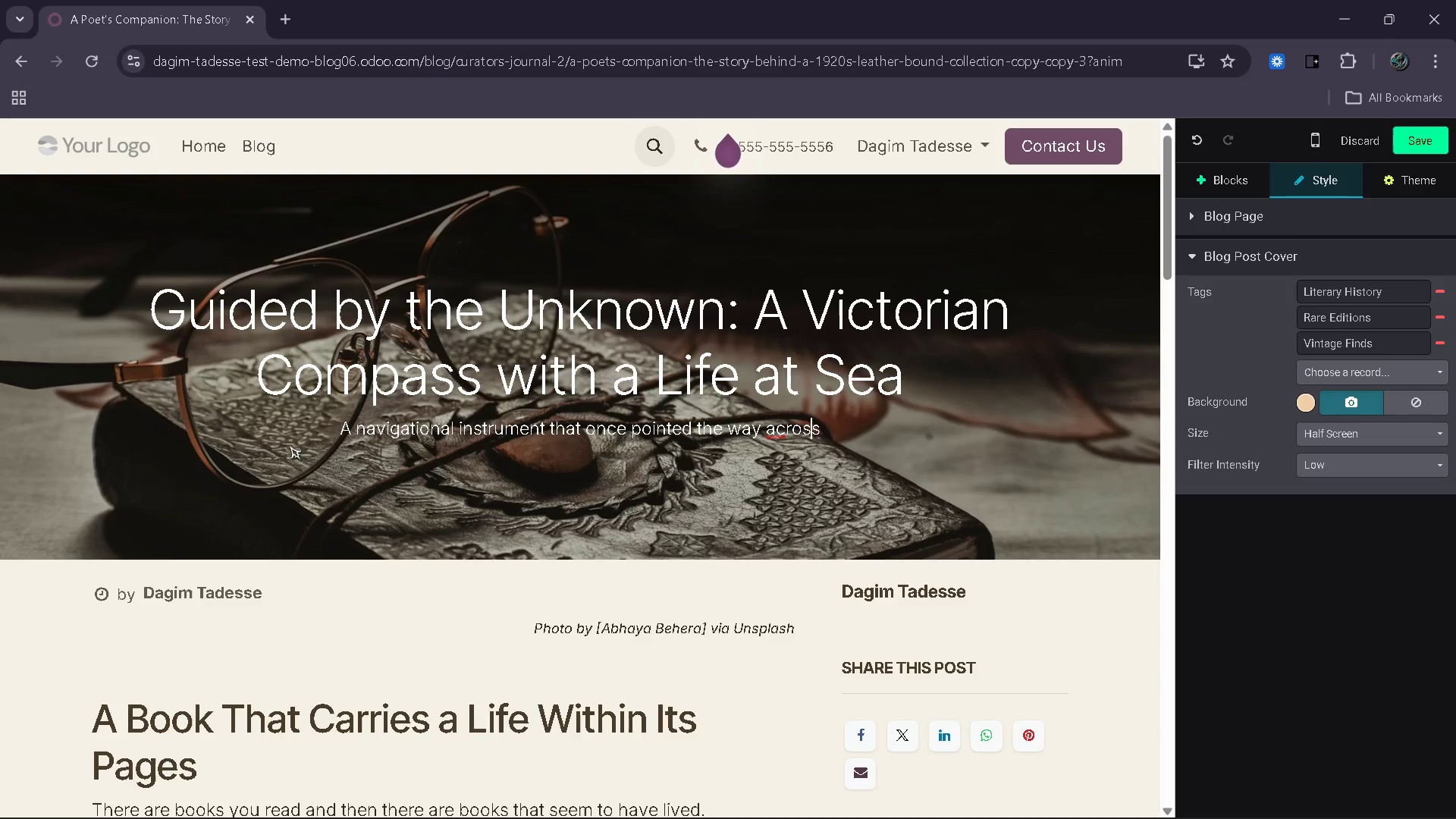 
key(ArrowRight)
 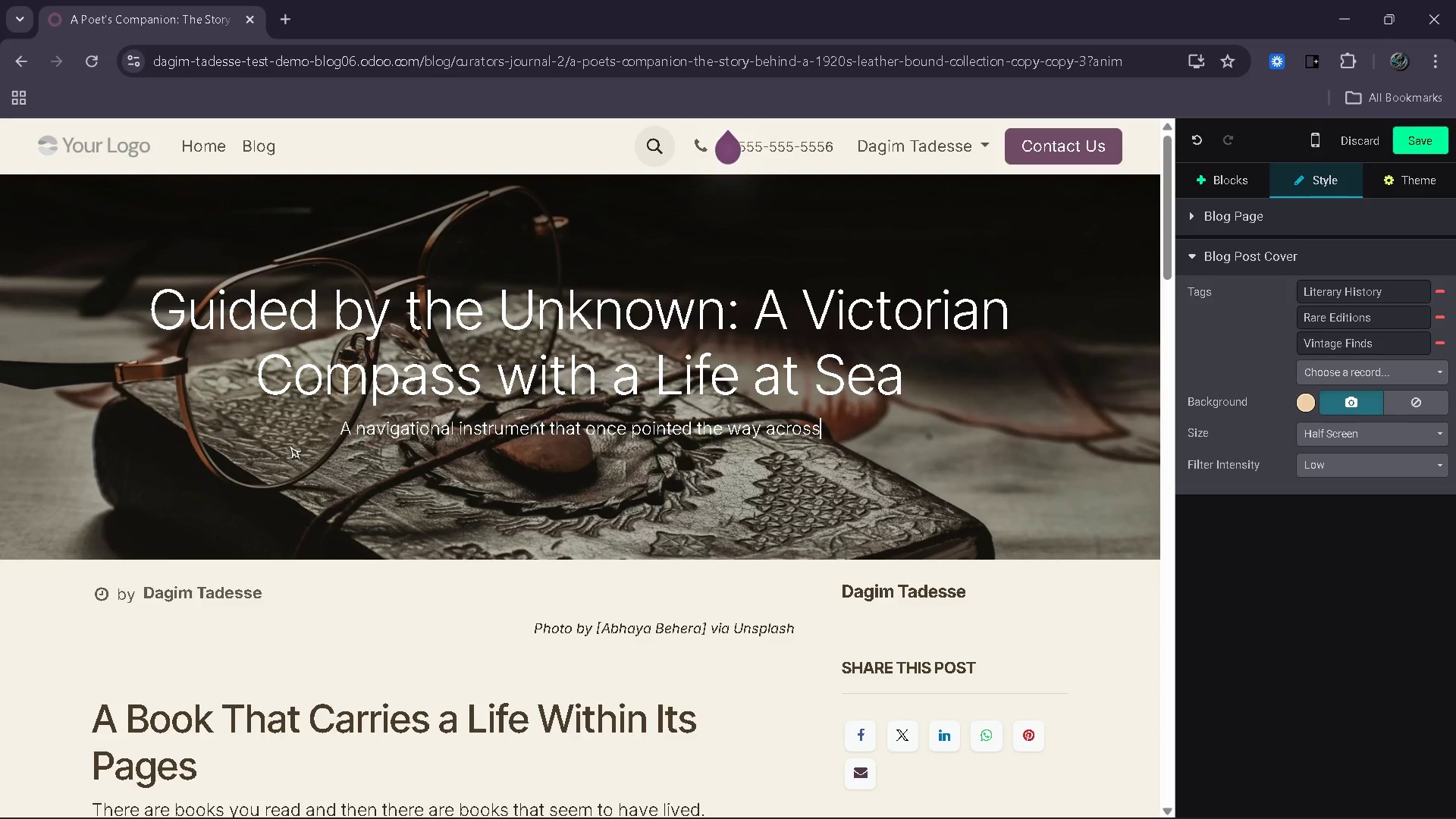 
key(ArrowRight)
 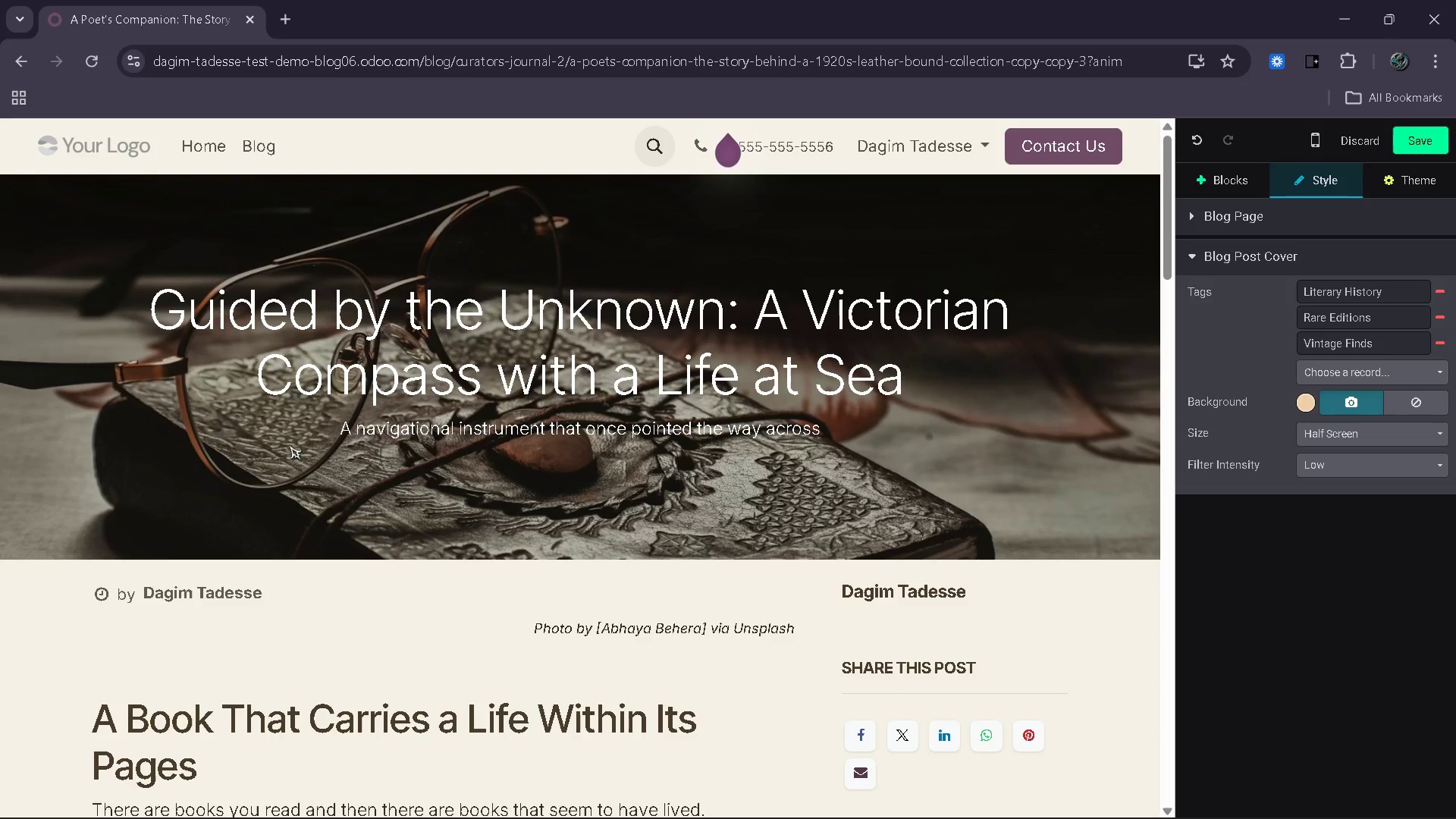 
key(ArrowRight)
 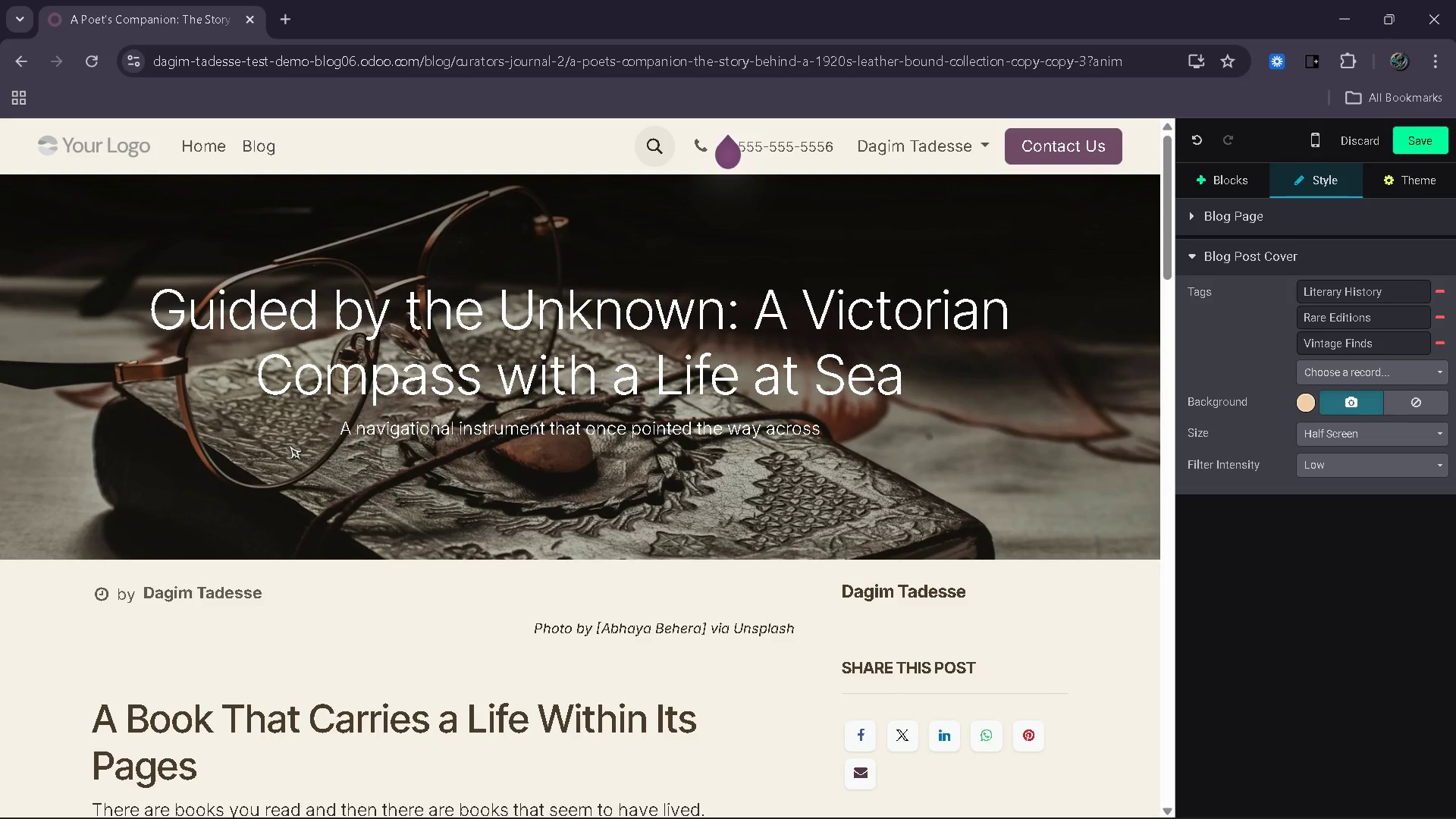 
type( open aters)
 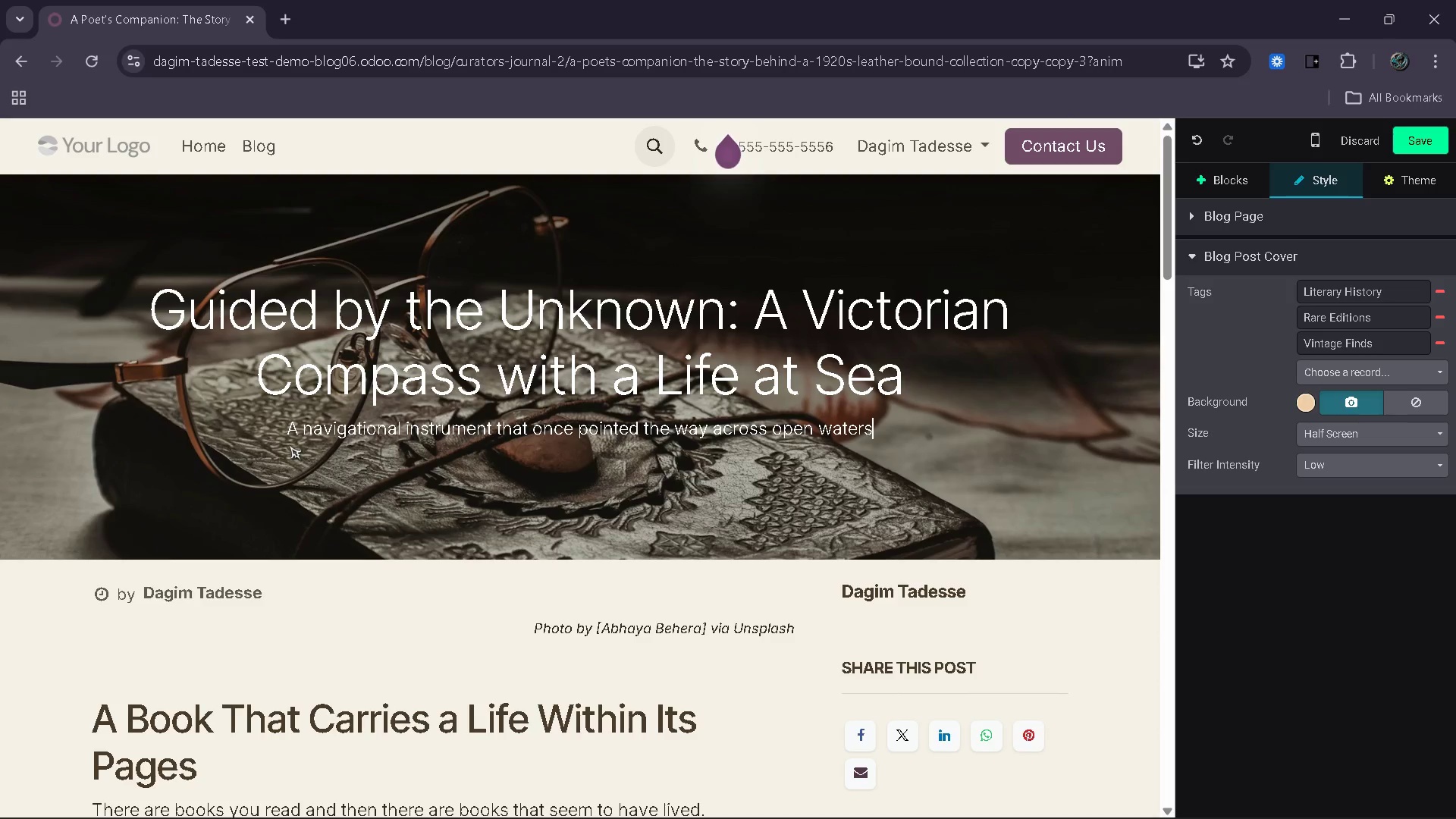 
wait(16.78)
 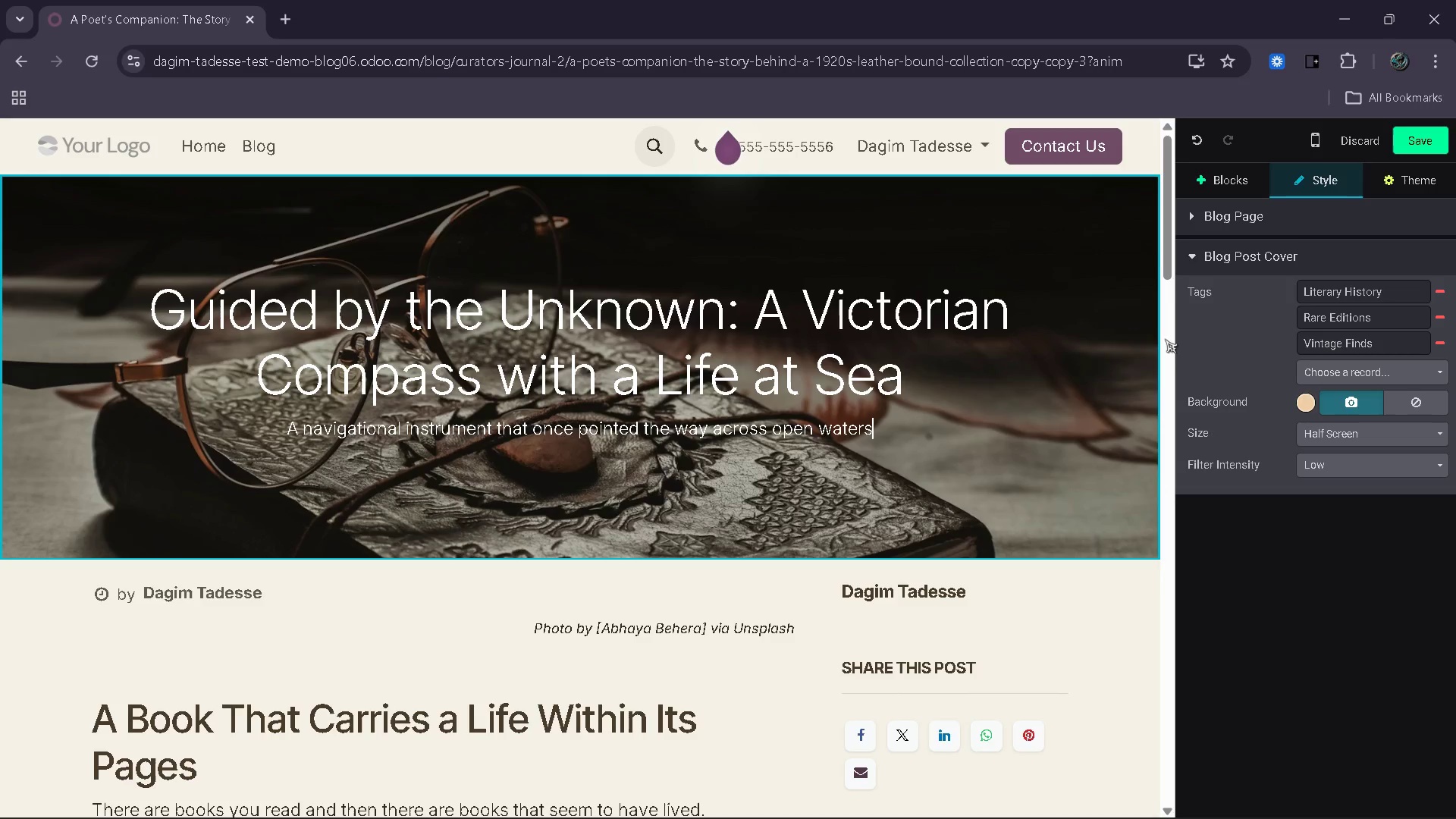 
left_click([1445, 292])
 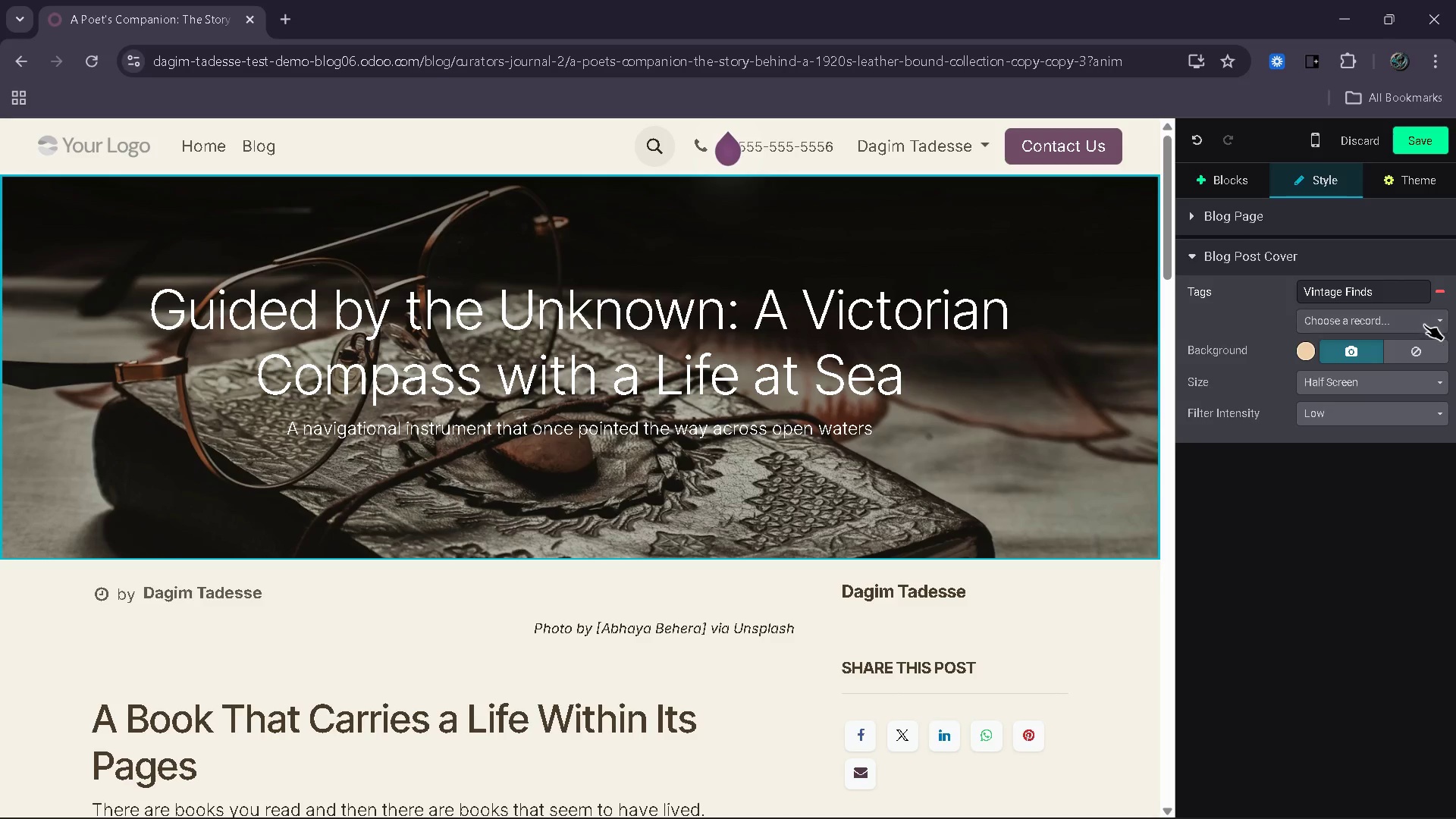 
left_click([1422, 326])
 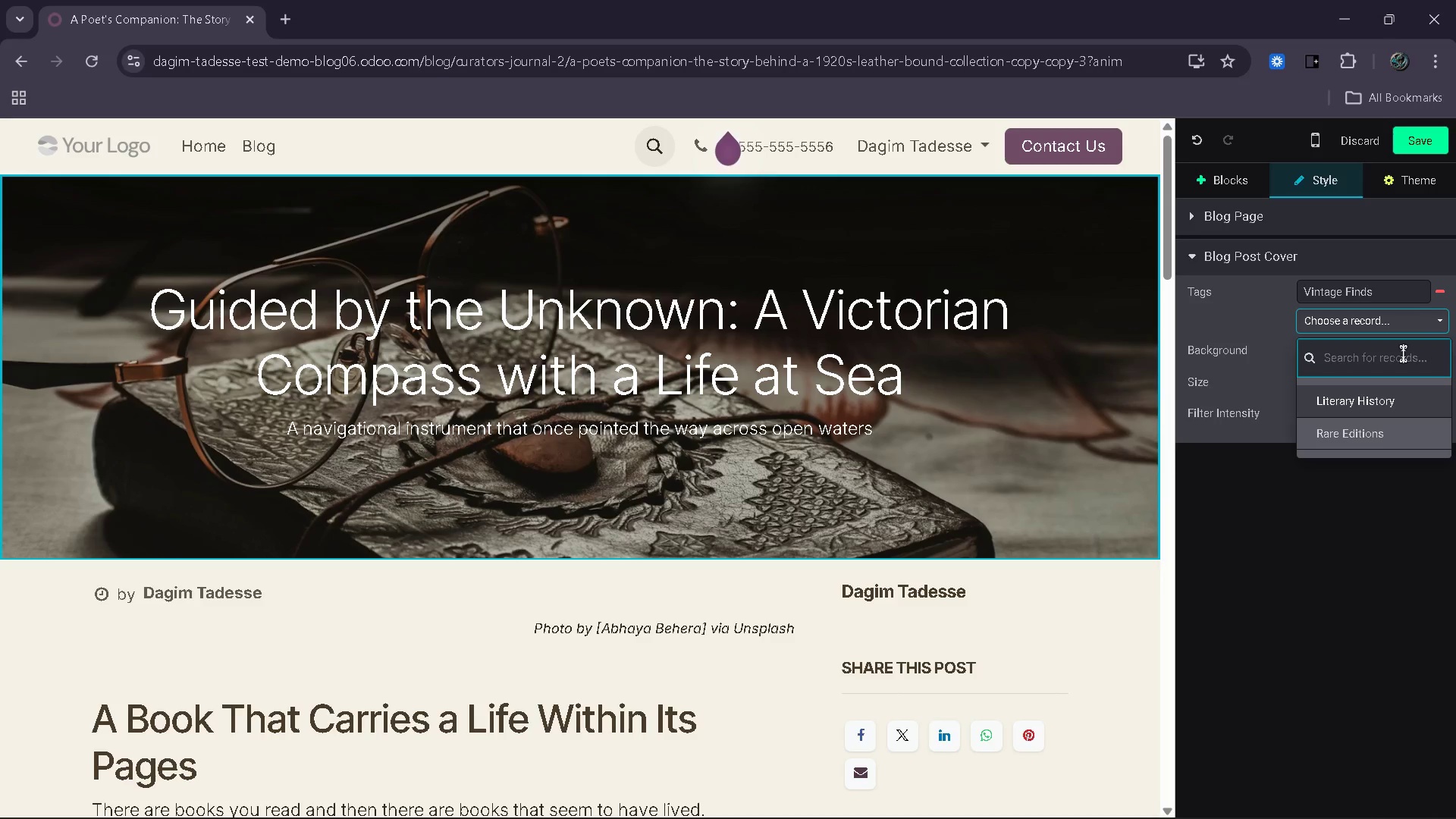 
type(Cuurateedd Objeects)
 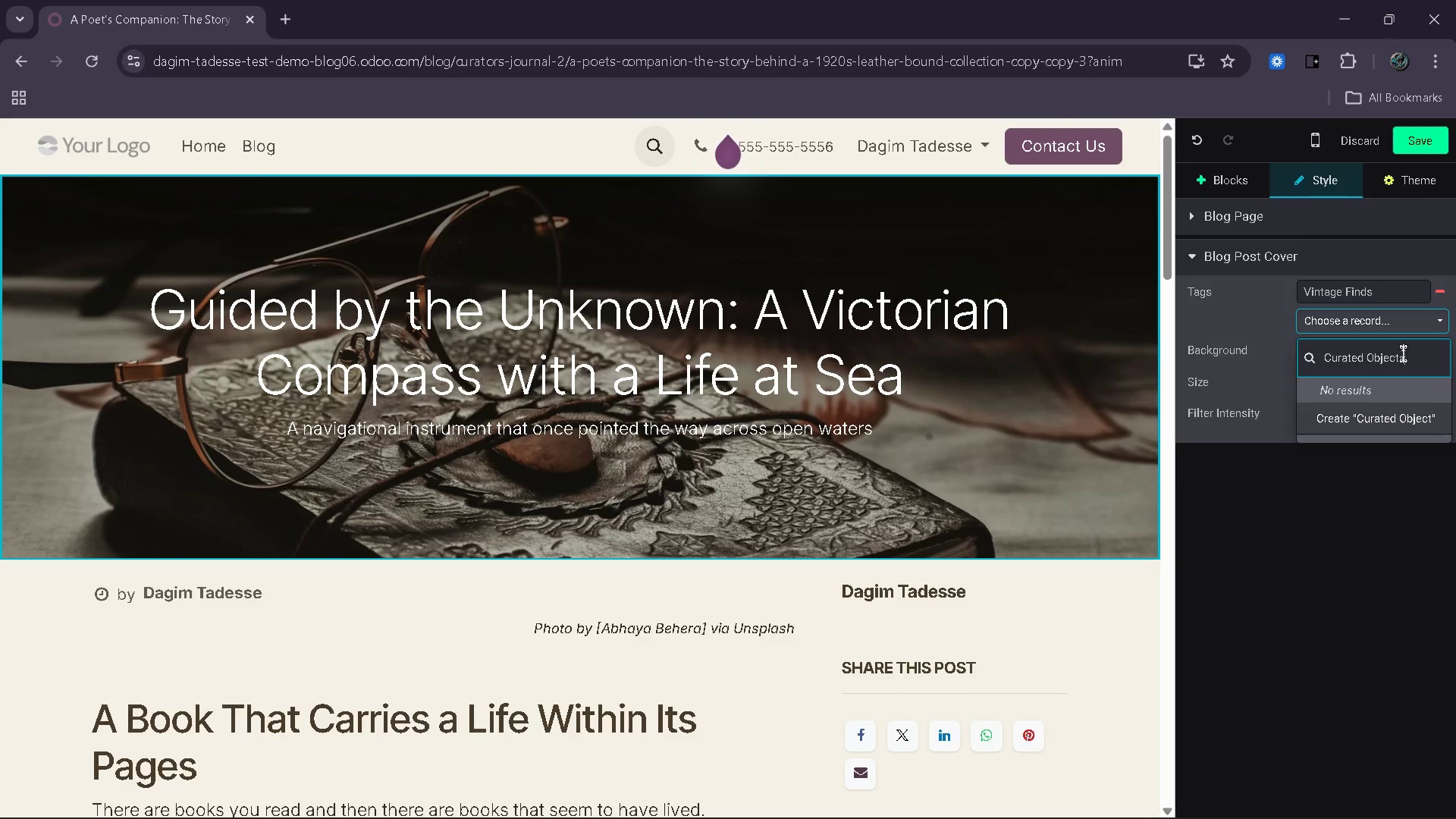 
key(Enter)
 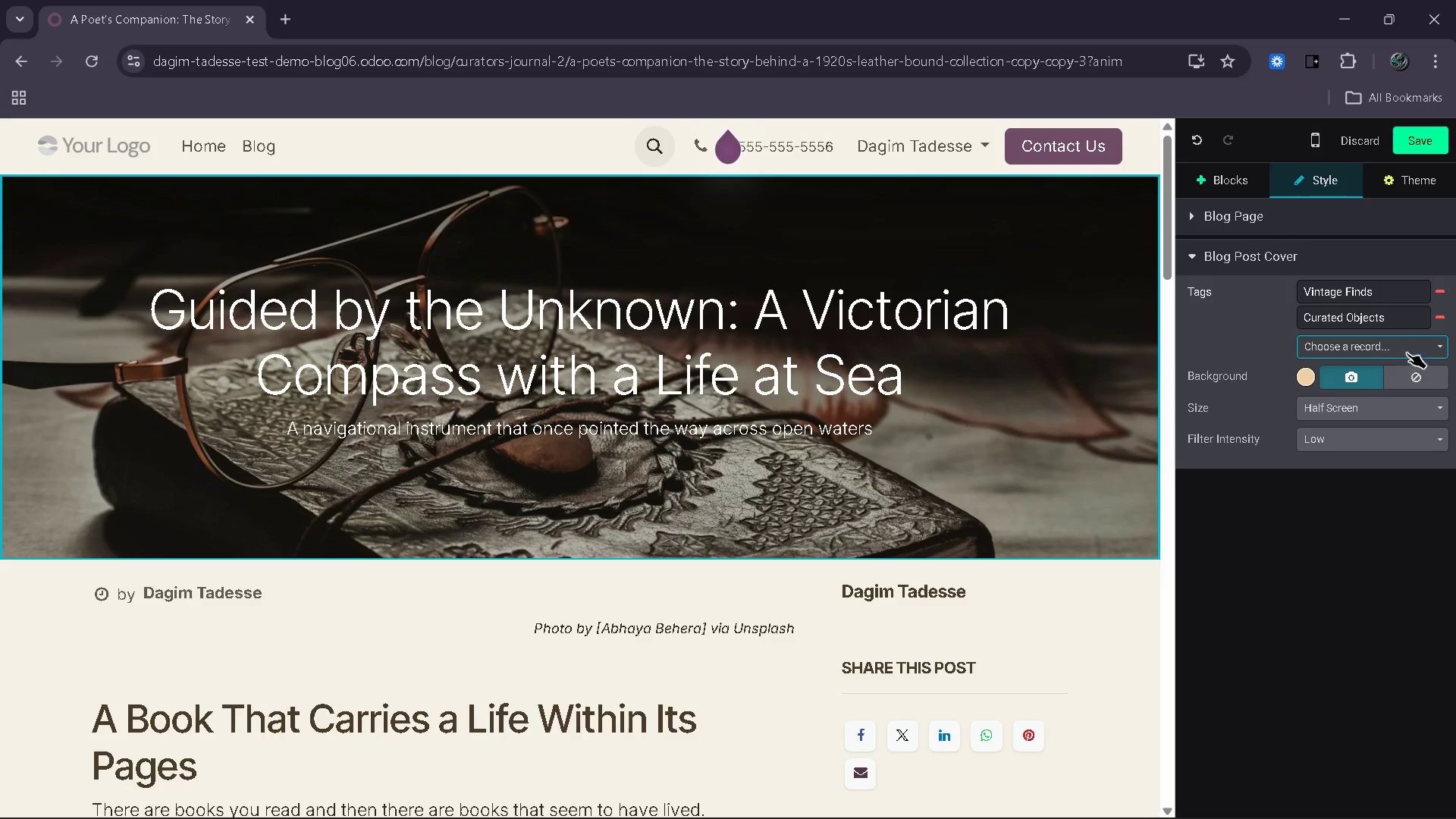 
left_click([1407, 347])
 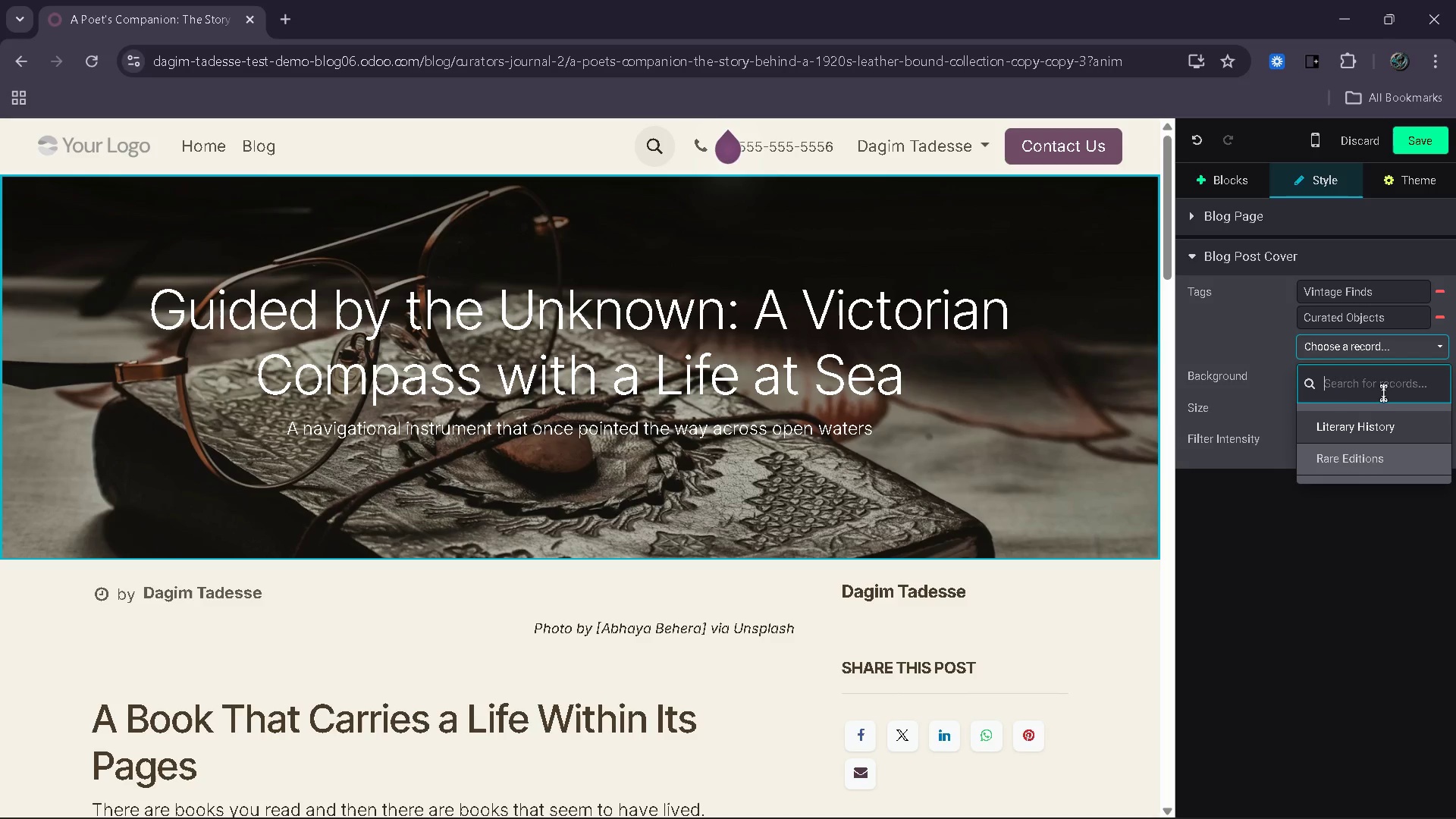 
wait(11.45)
 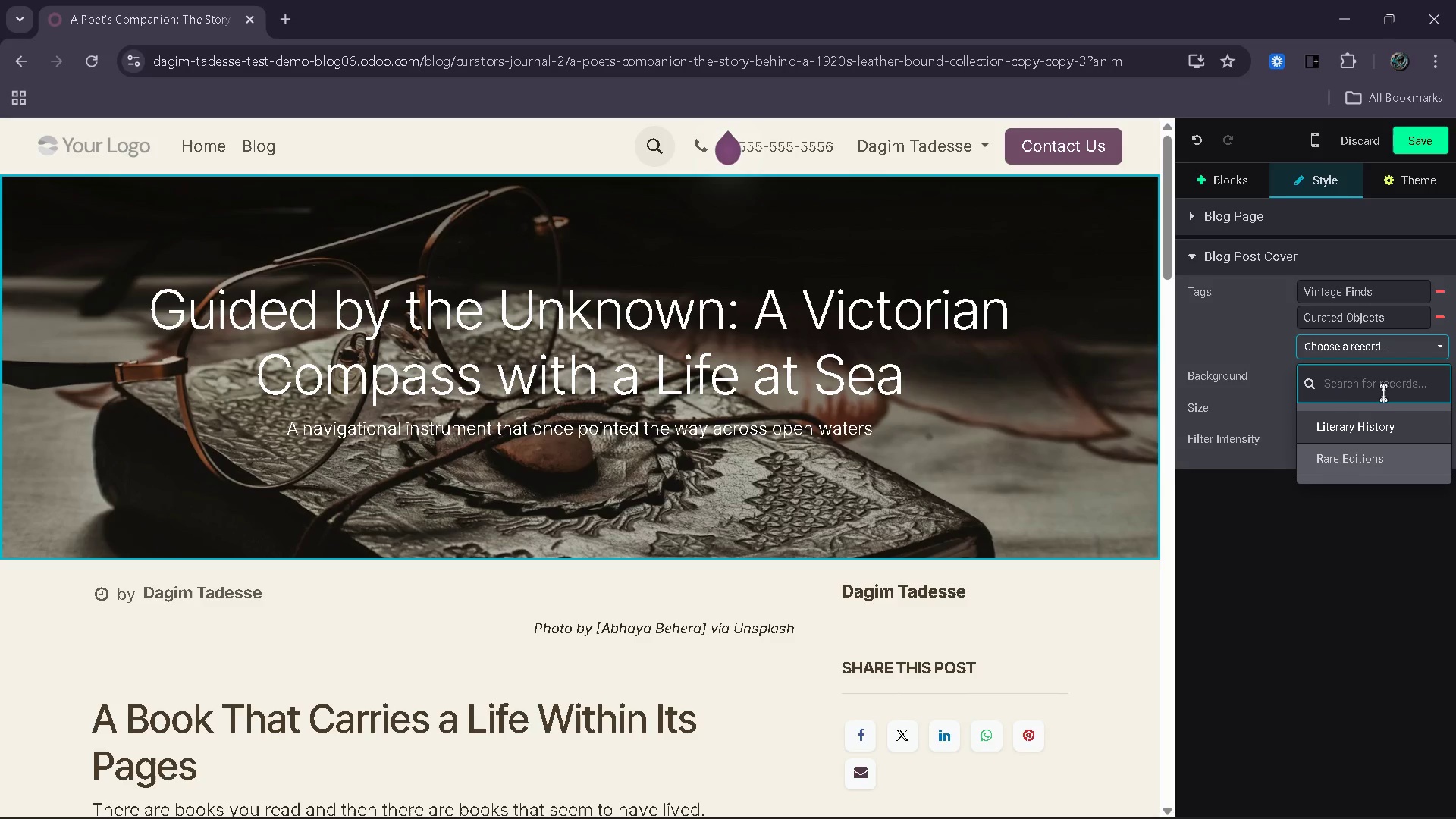 
type(Mar)
key(Backspace)
type(aritime)
key(Backspace)
type(imee His)
key(Backspace)
type(is)
 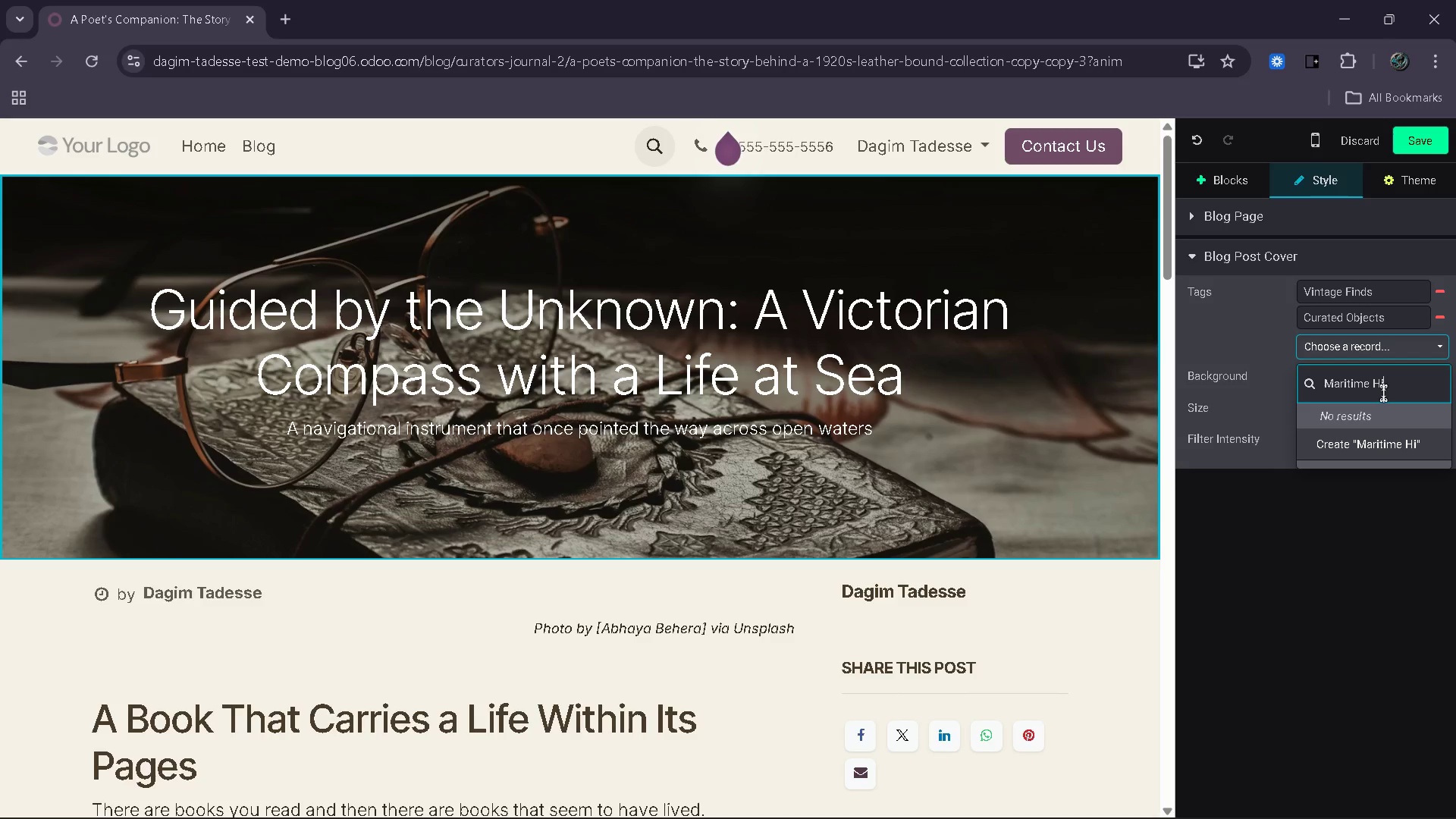 
type(storryy)
 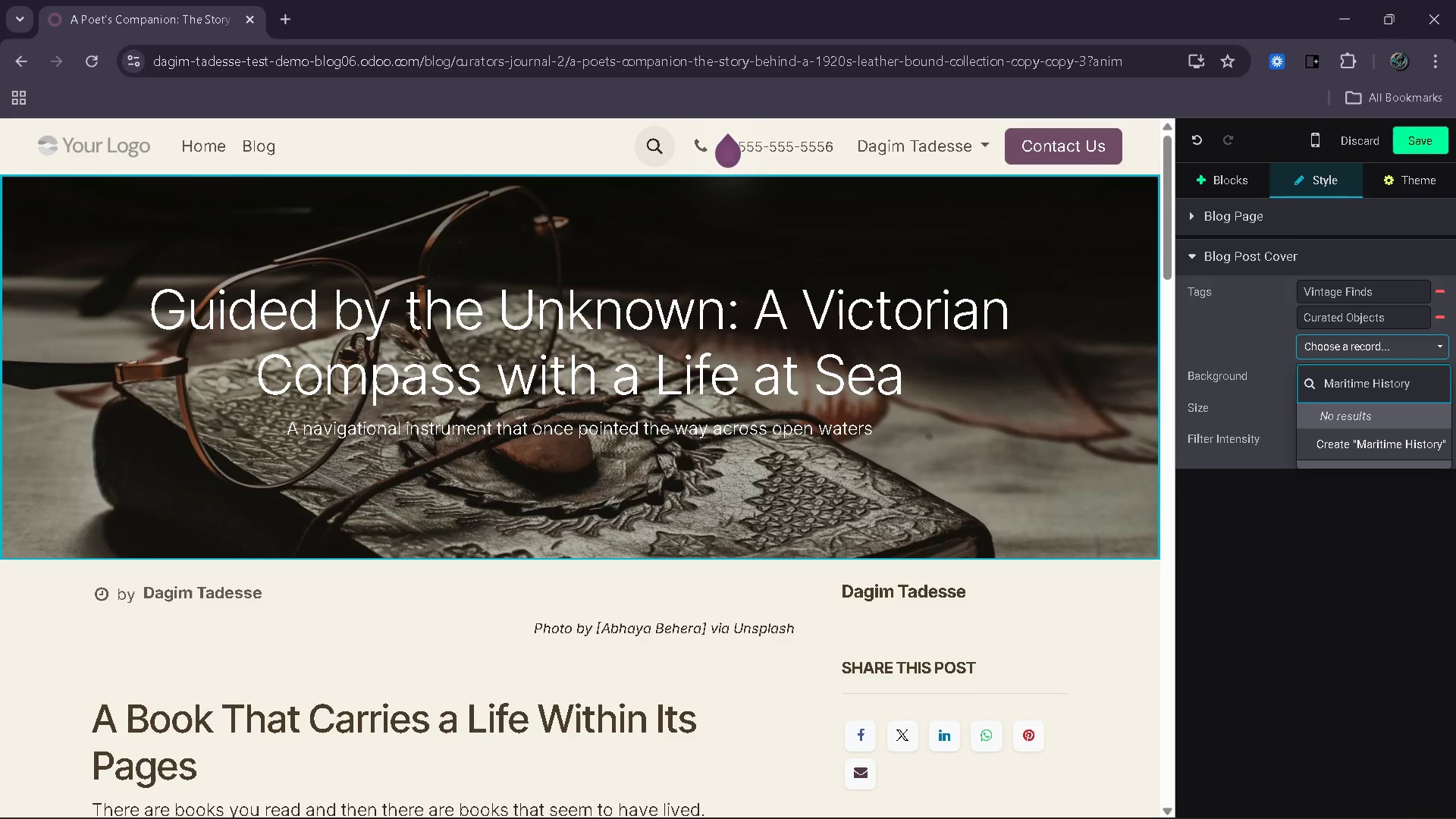 
key(Enter)
 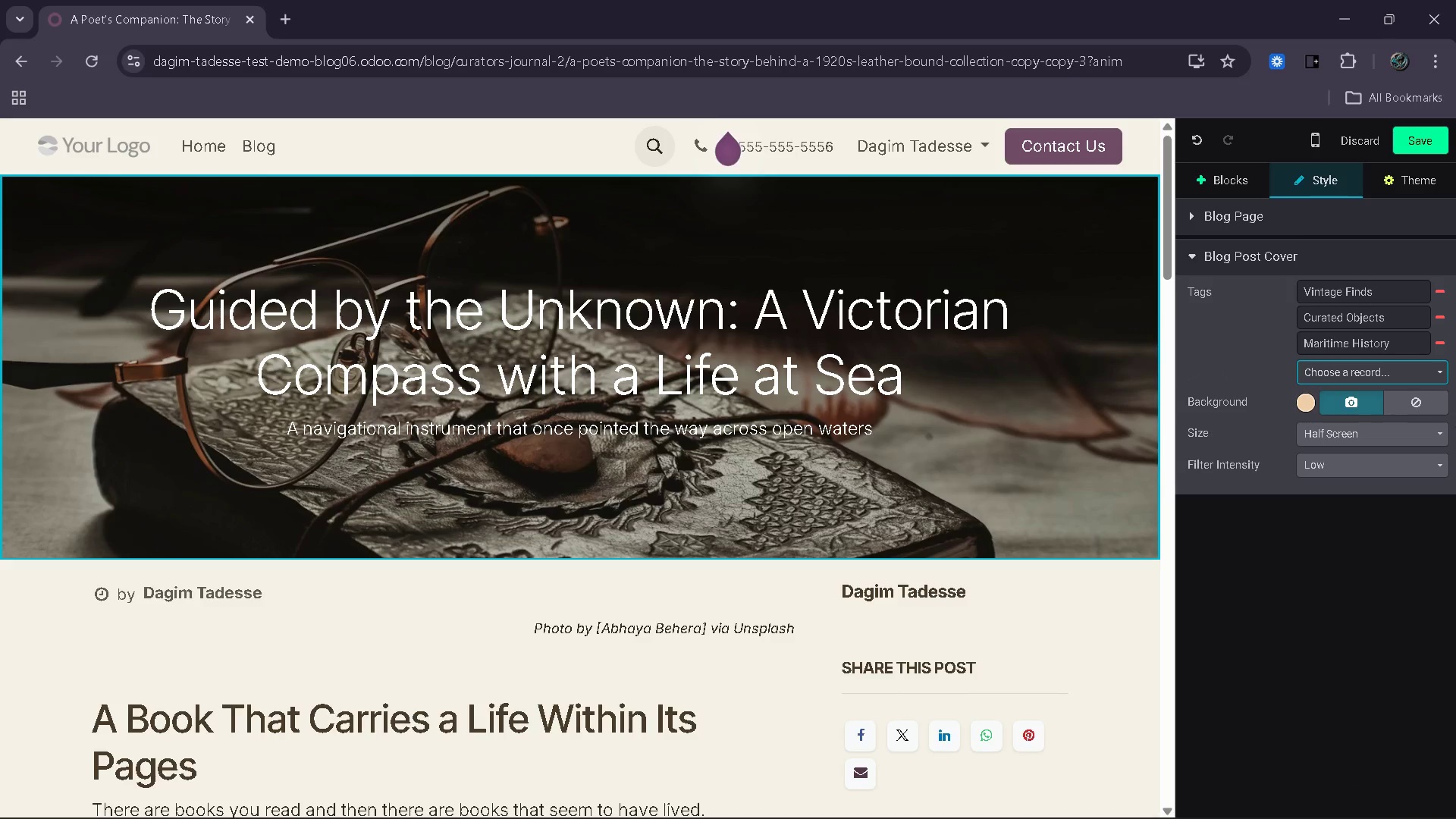 
left_click([1455, 425])
 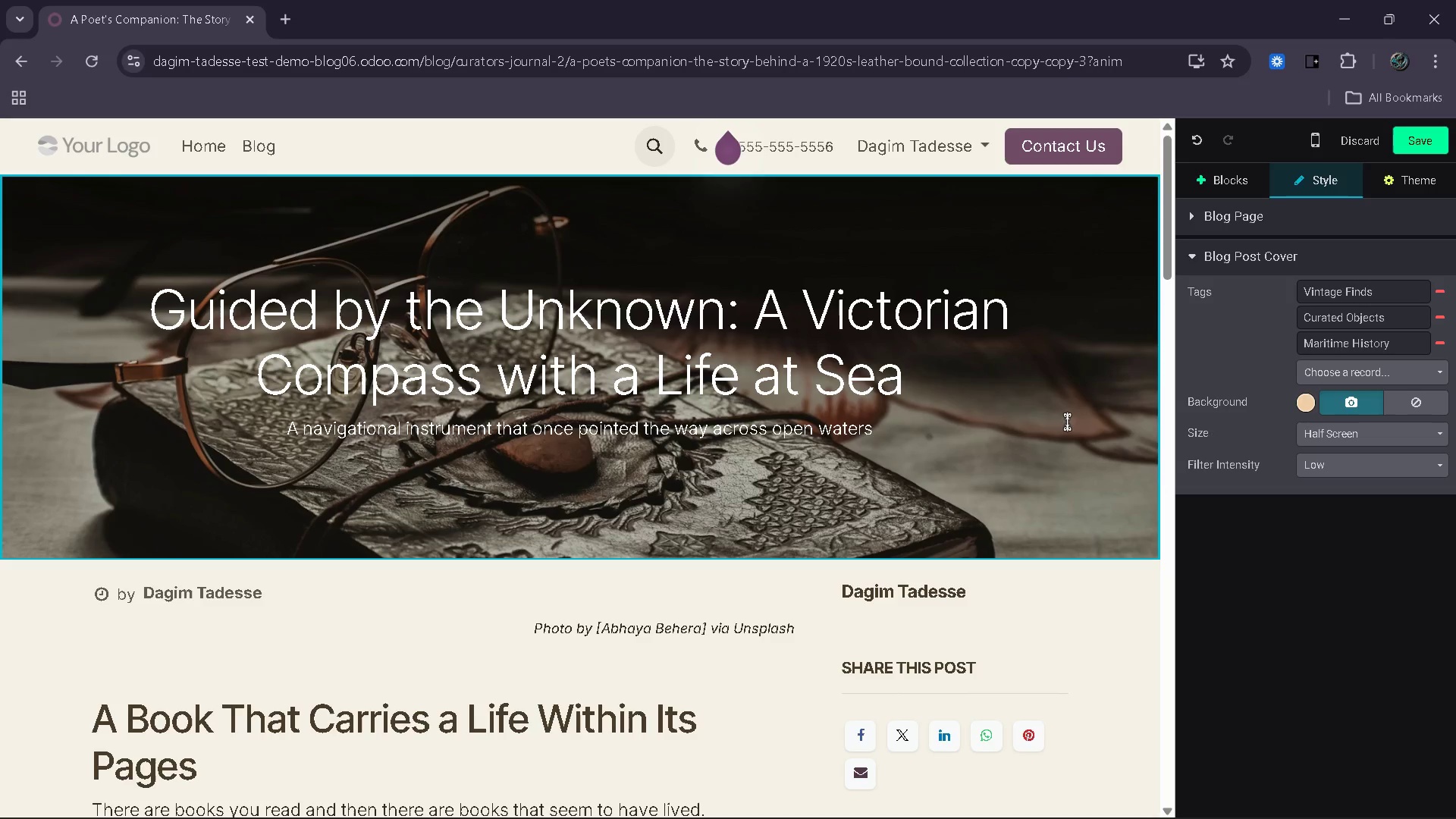 
wait(113.77)
 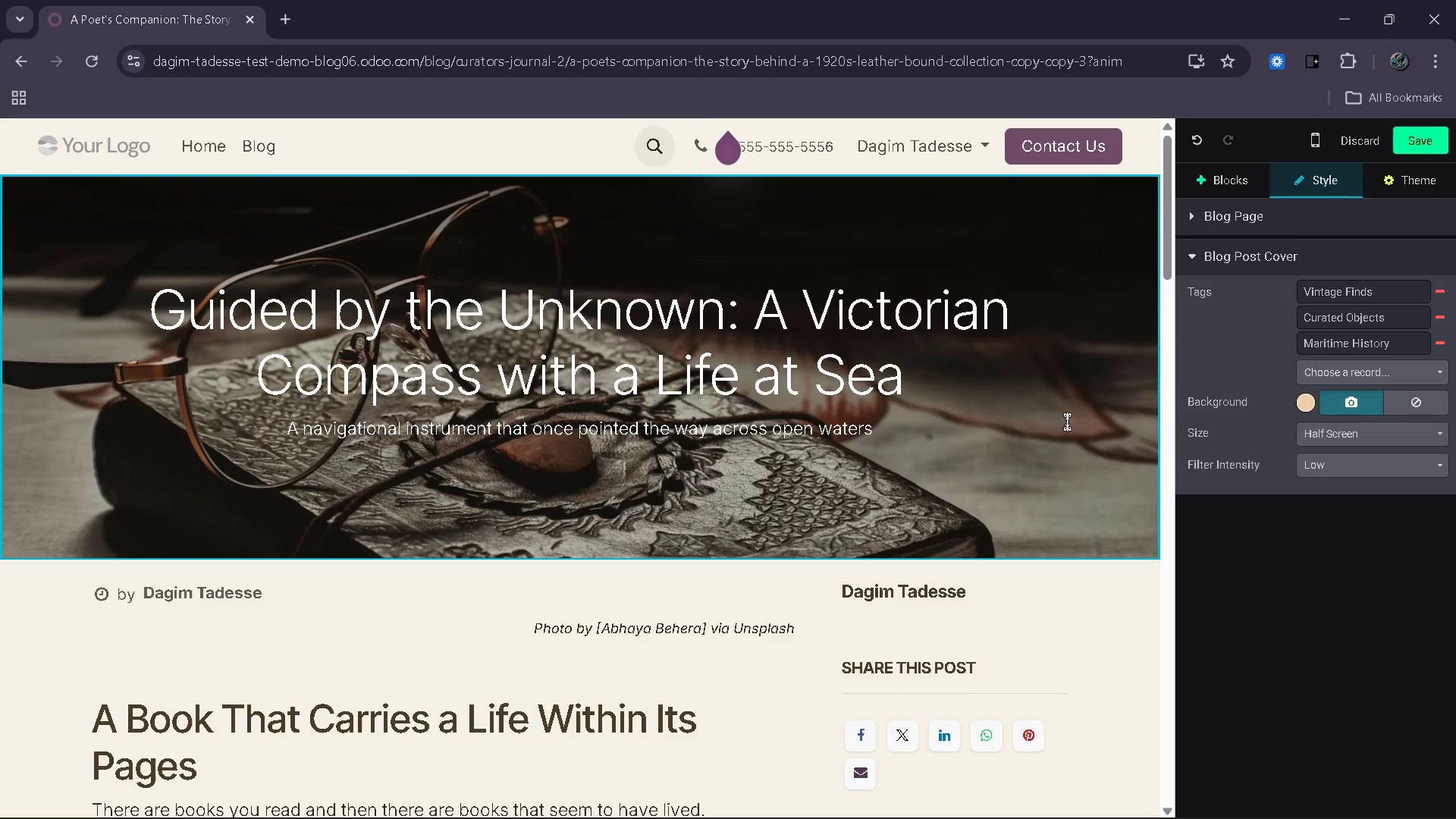 
left_click([887, 511])
 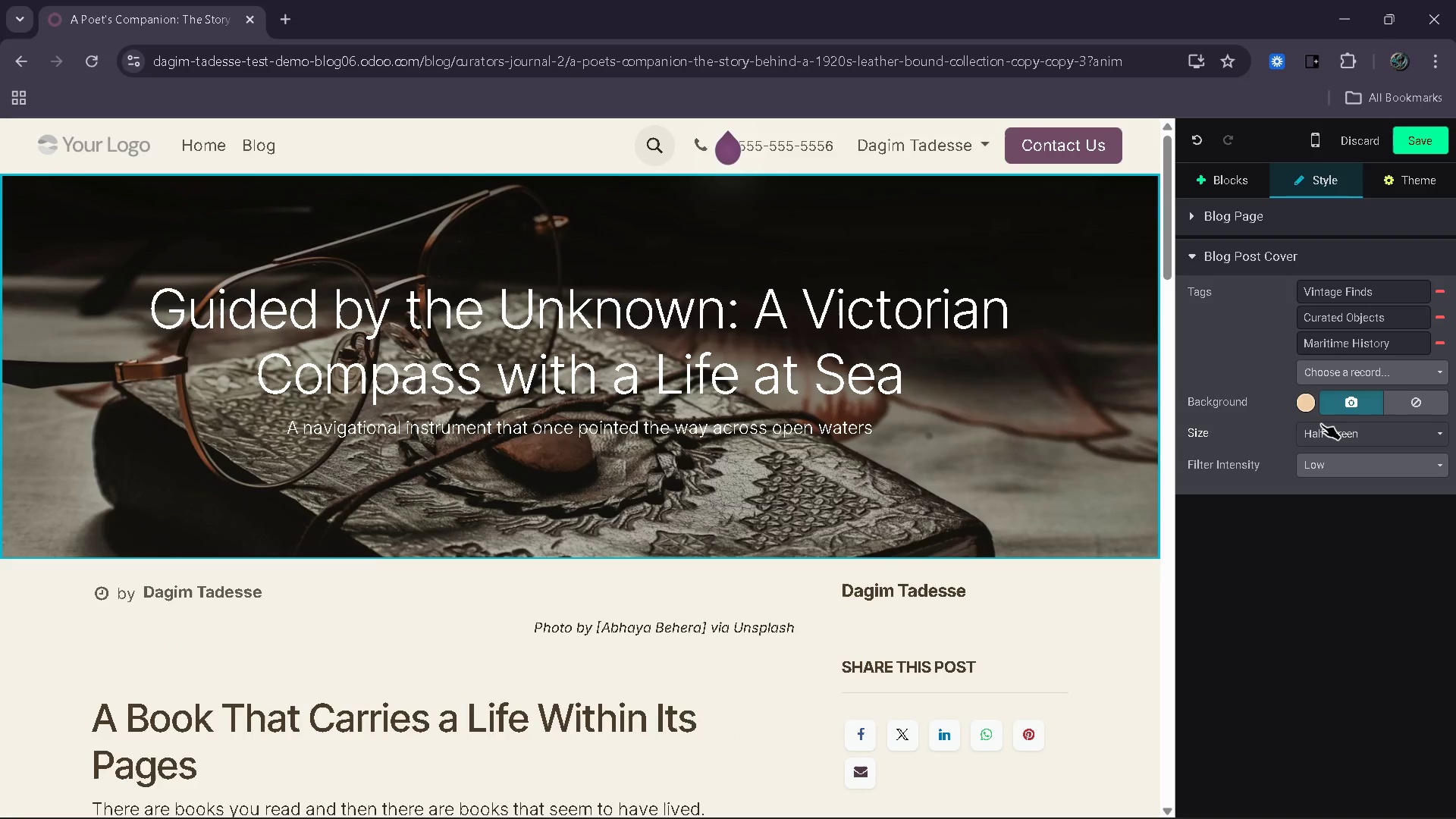 
left_click([1326, 404])
 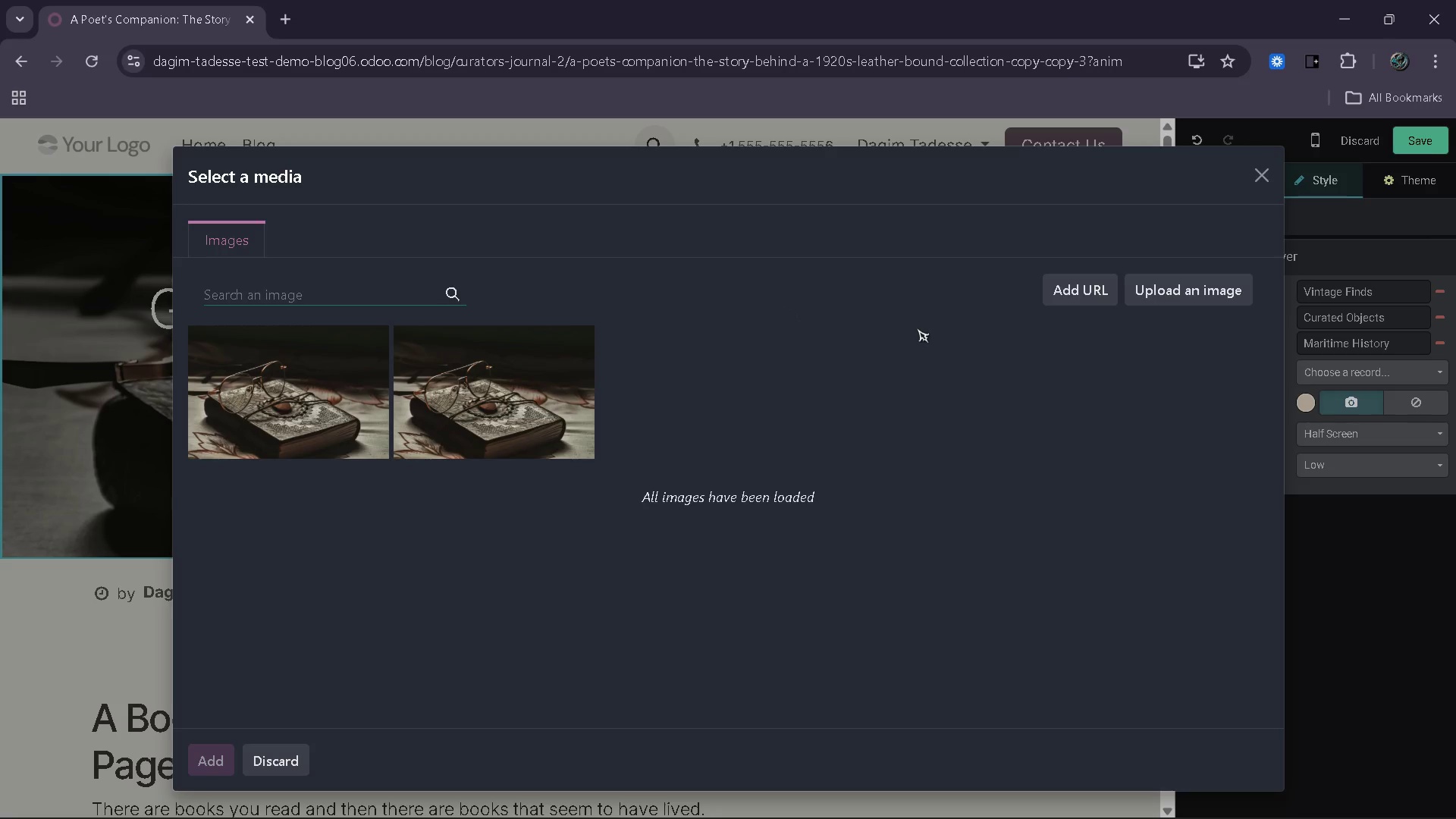 
wait(28.38)
 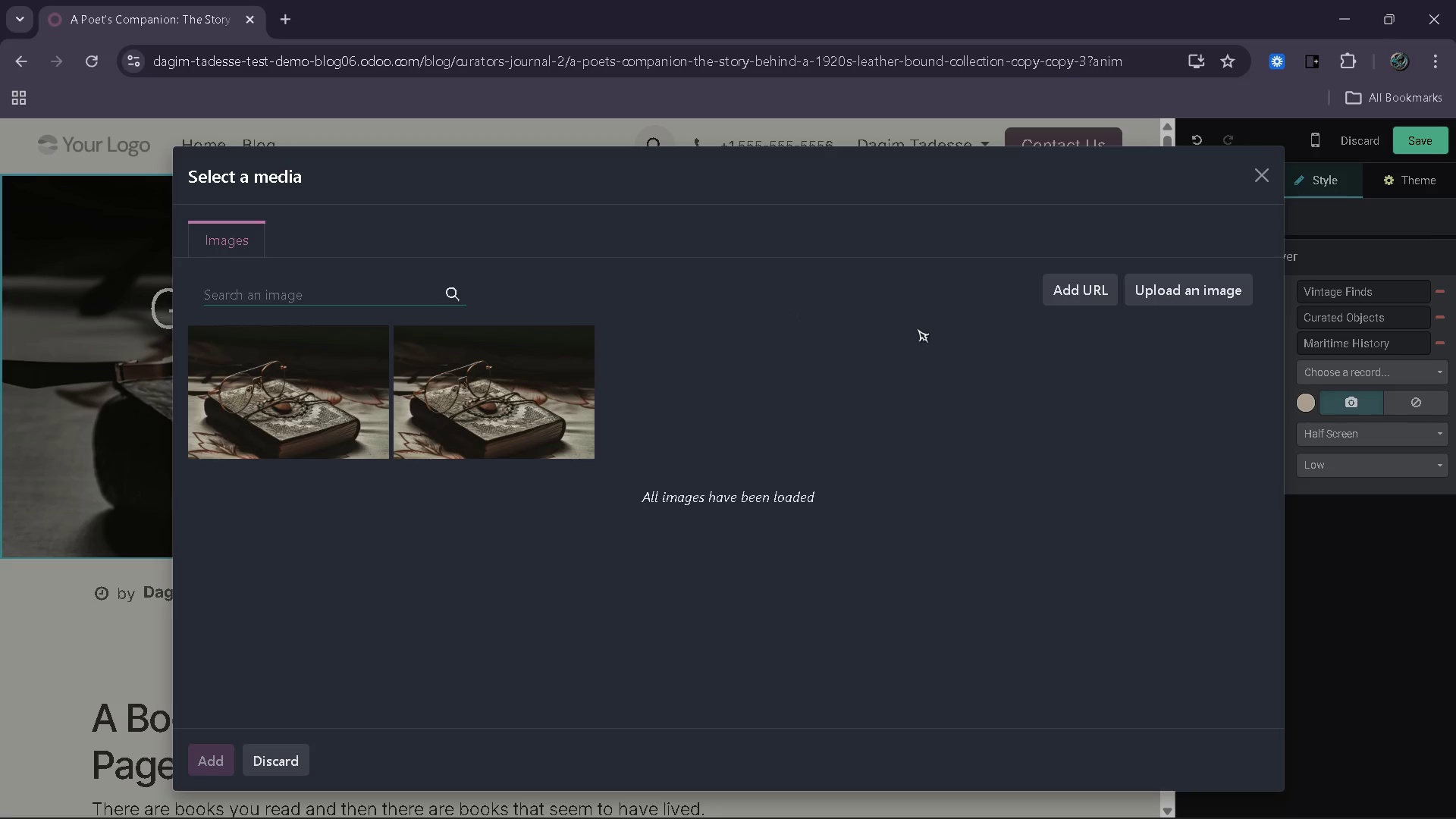 
type(antique brass compass)
 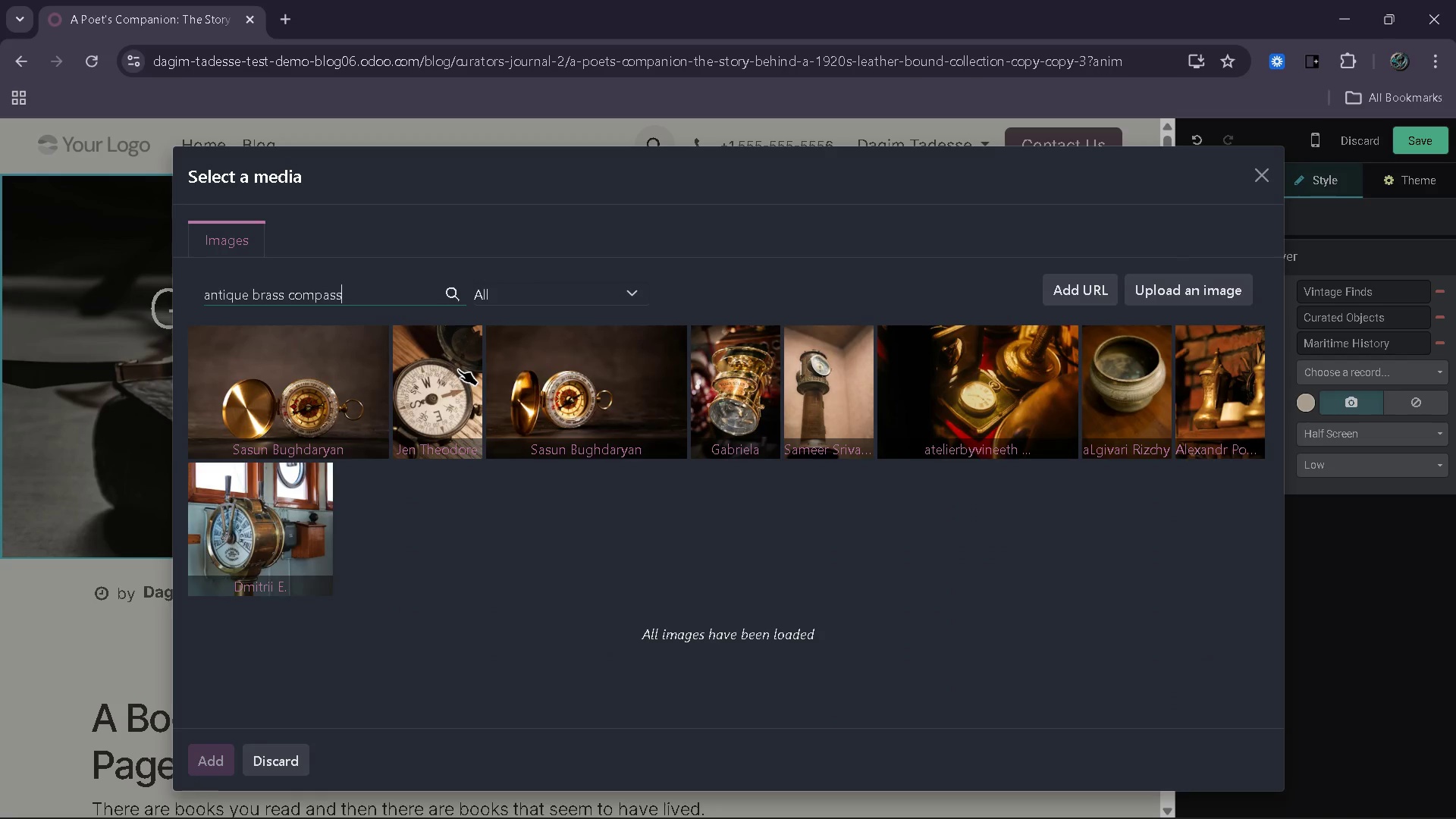 
wait(7.69)
 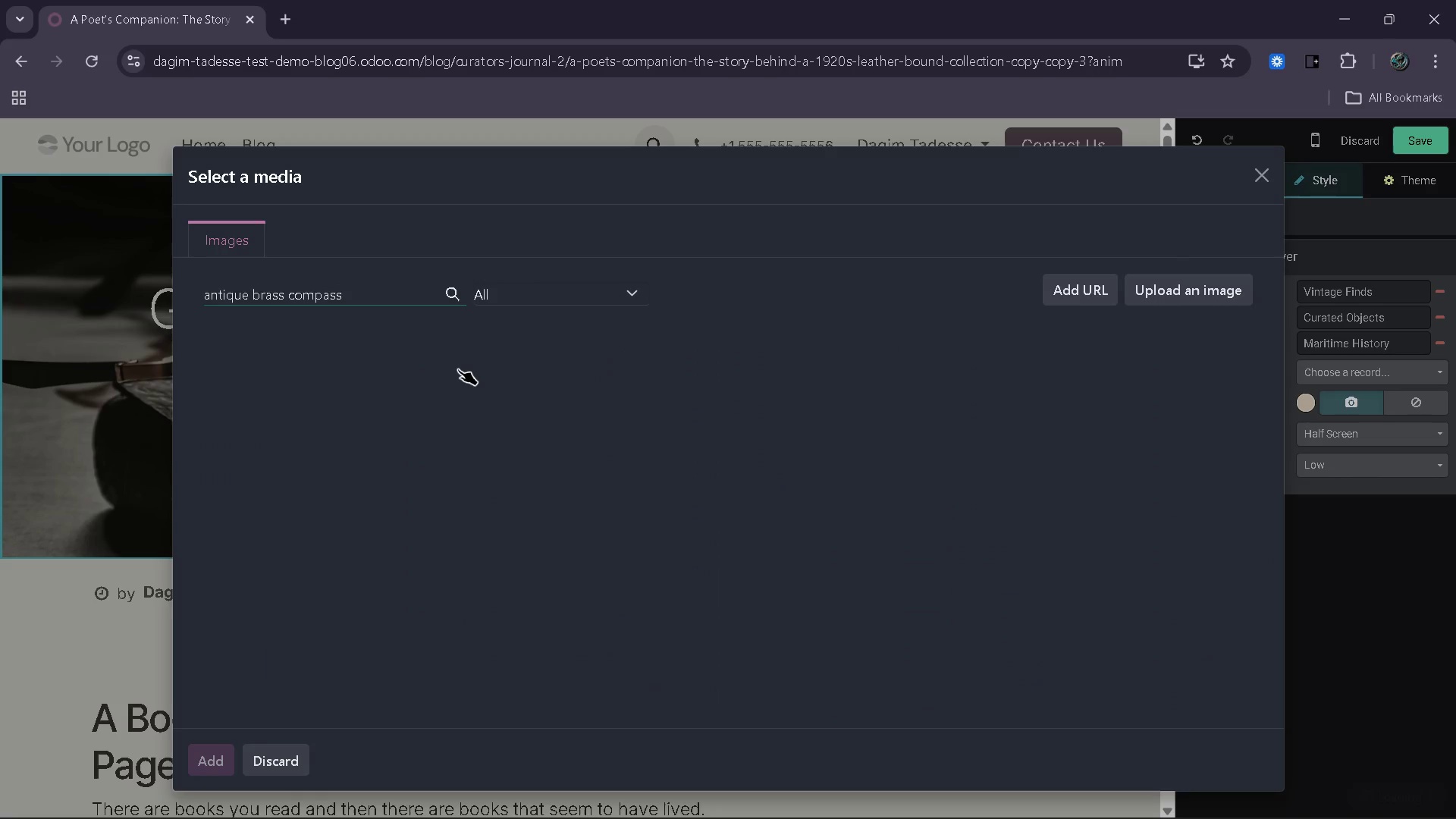 
type( wooden table)
 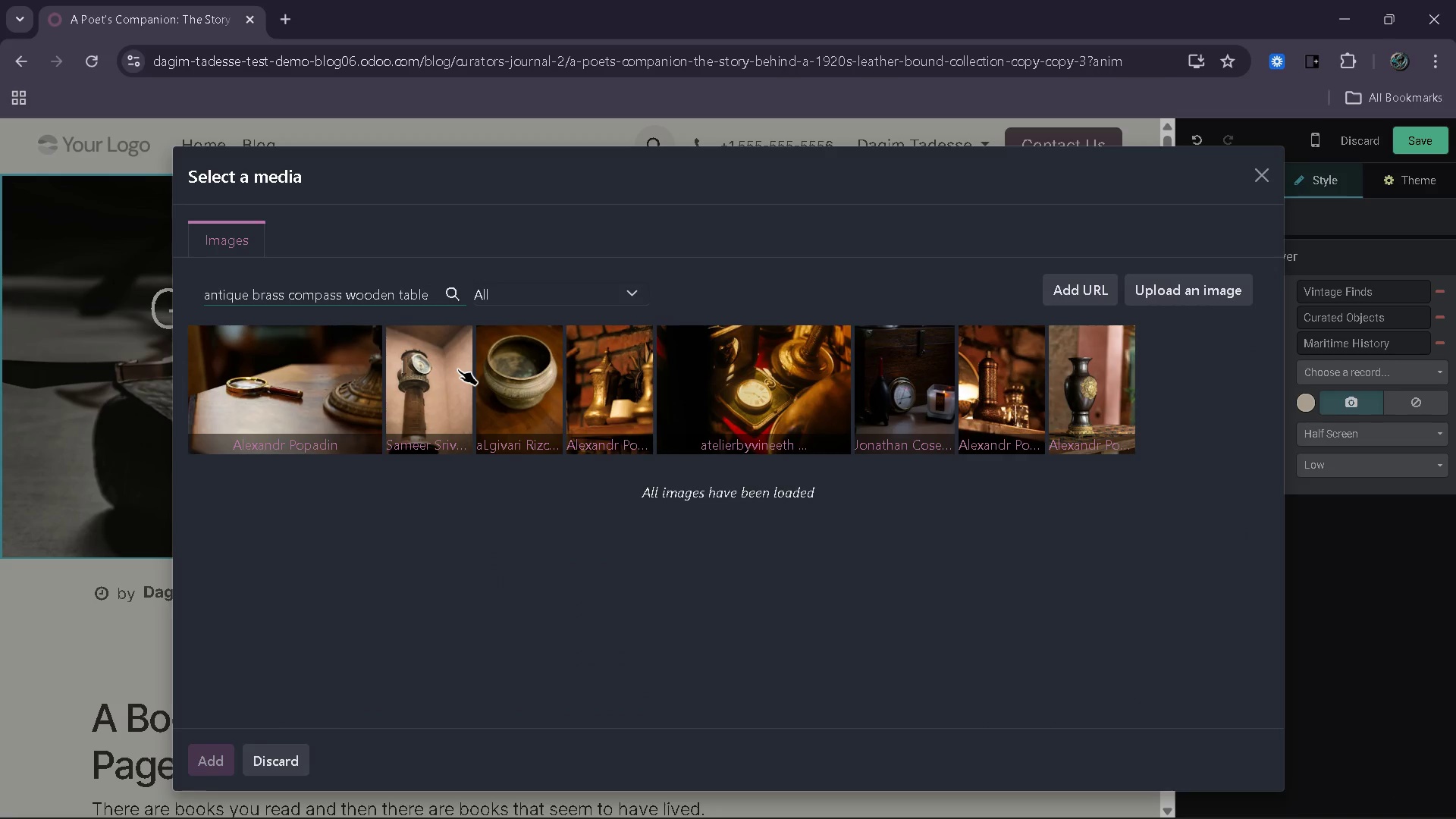 
wait(6.83)
 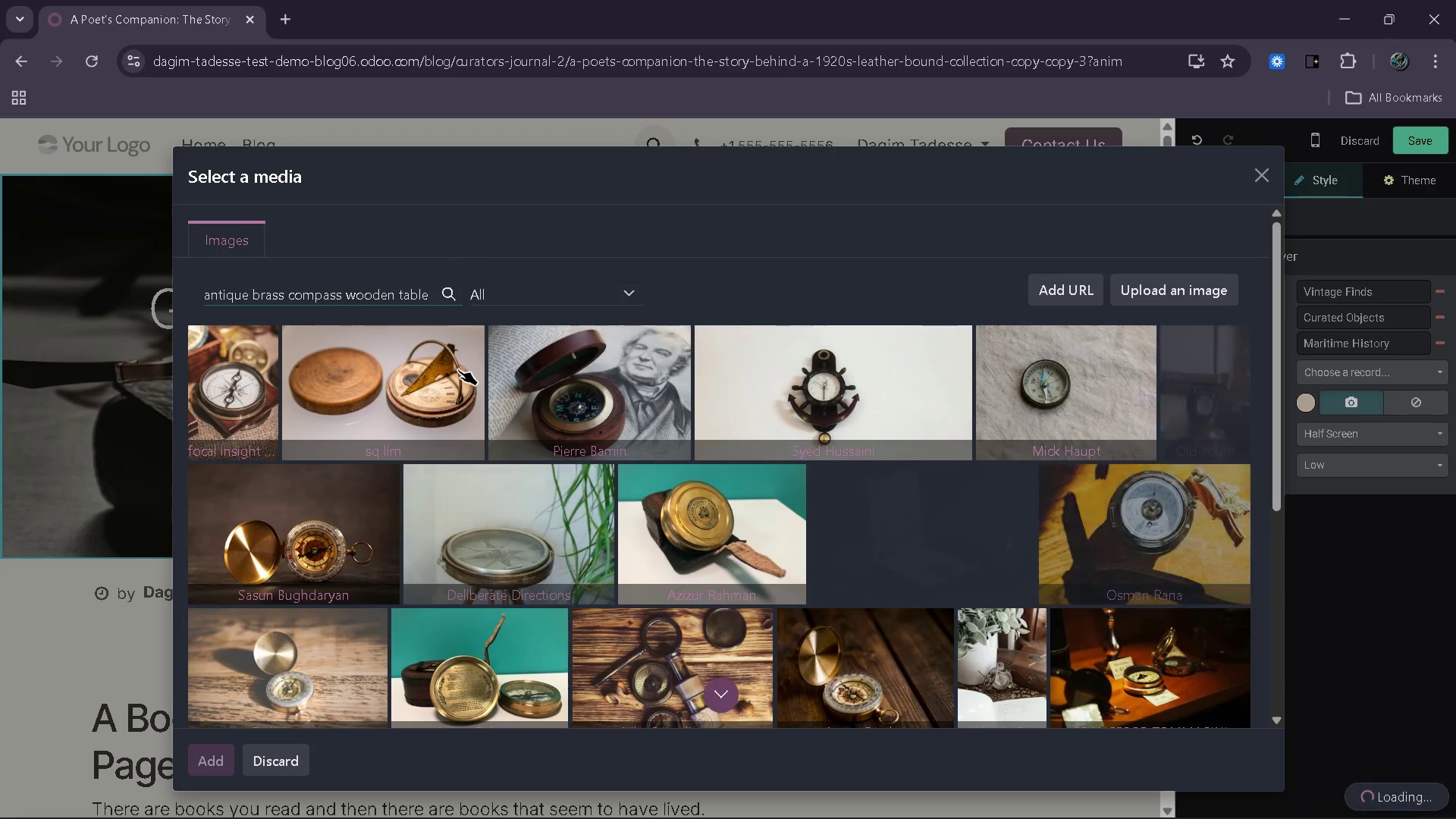 
type( warm)
 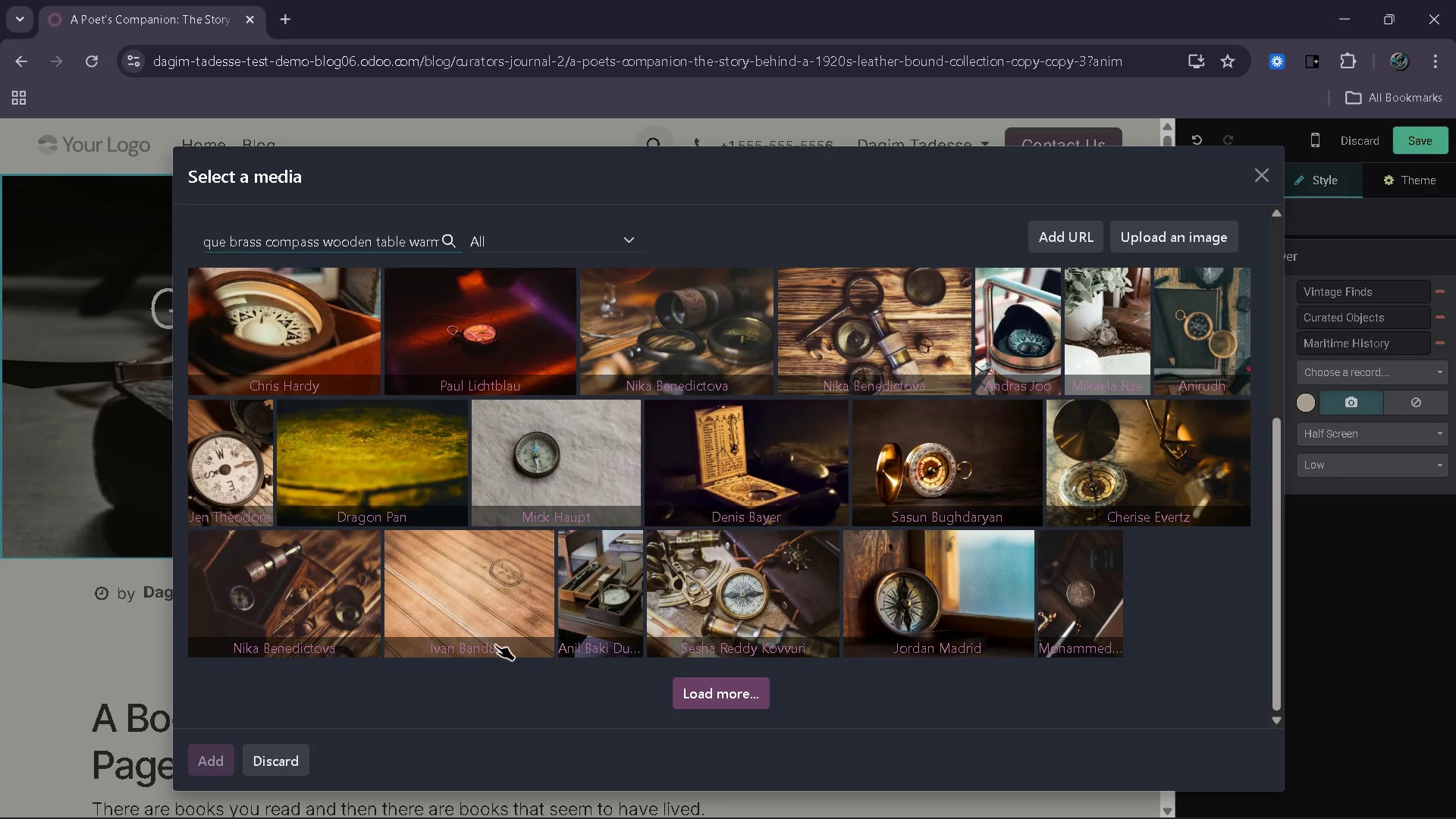 
wait(31.67)
 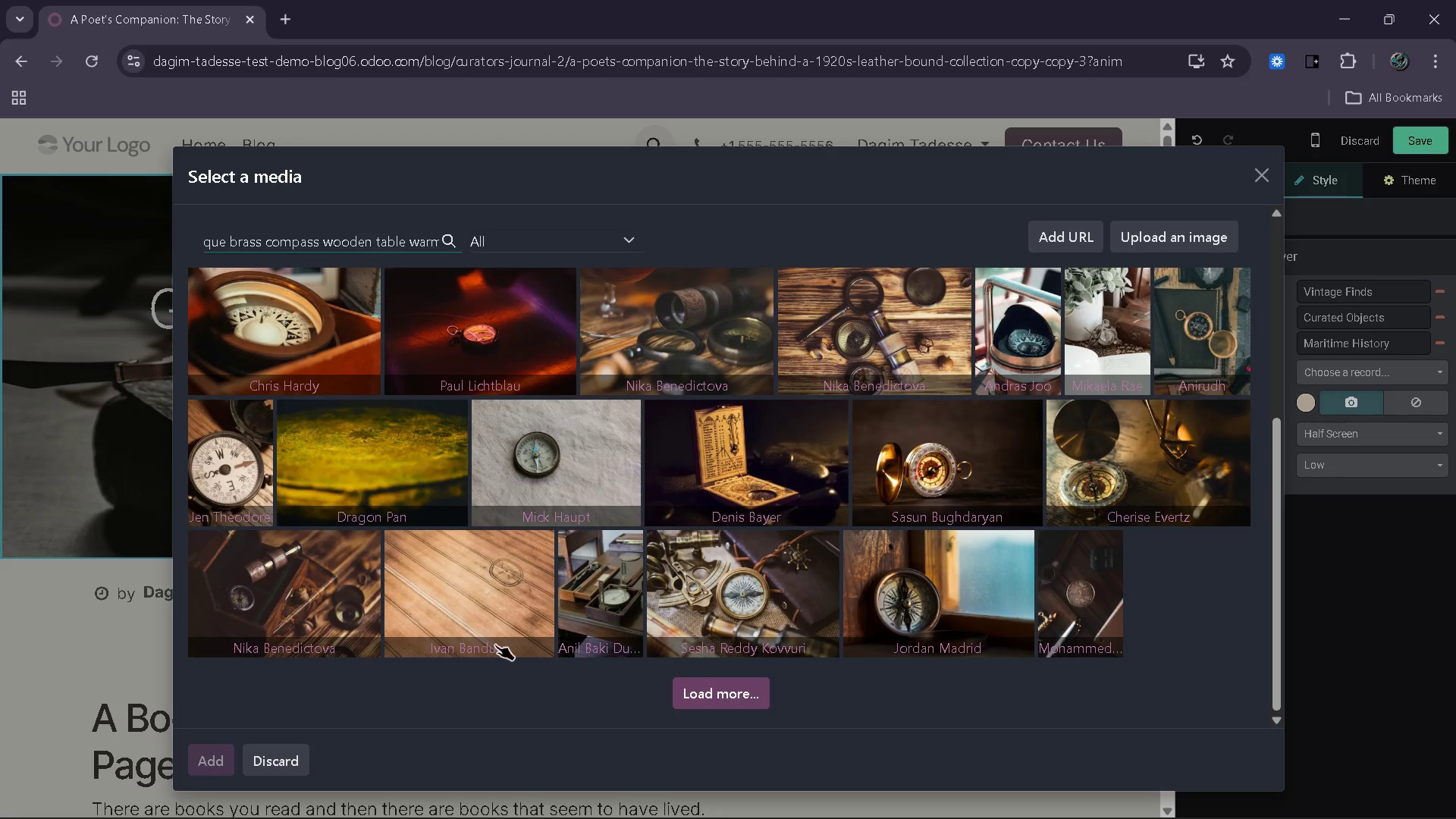 
left_click([719, 689])
 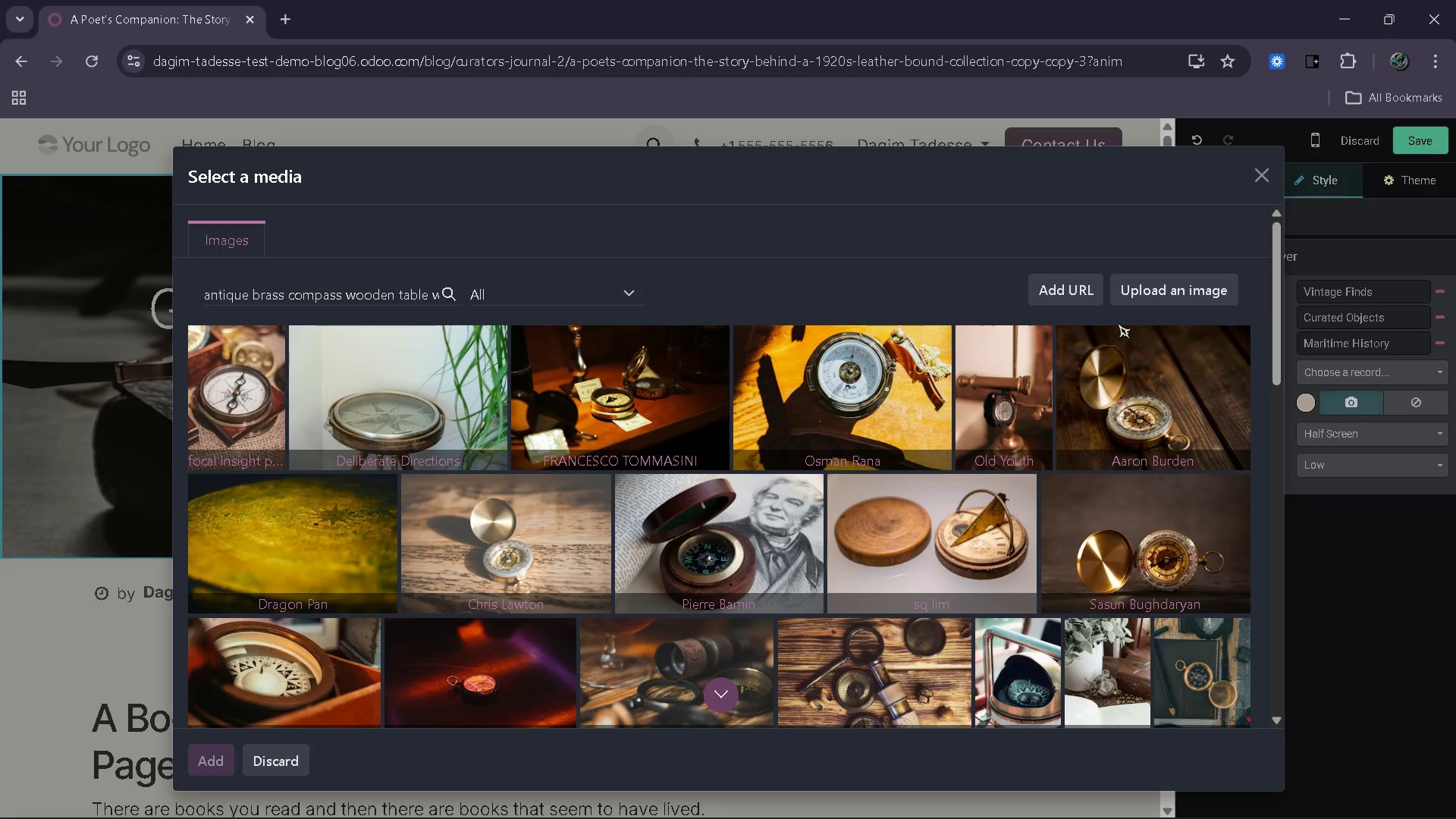 
wait(43.78)
 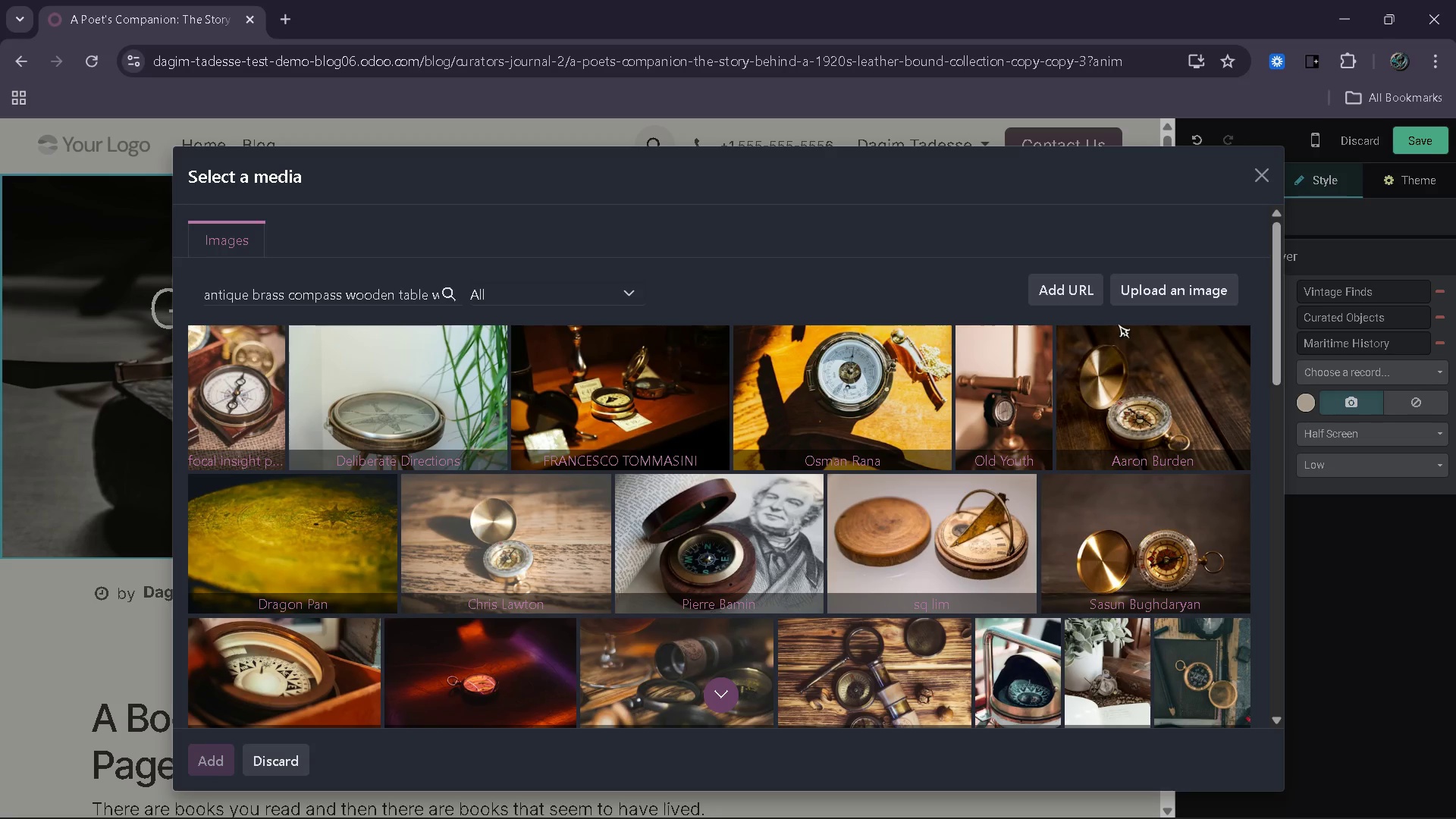 
left_click([1125, 398])
 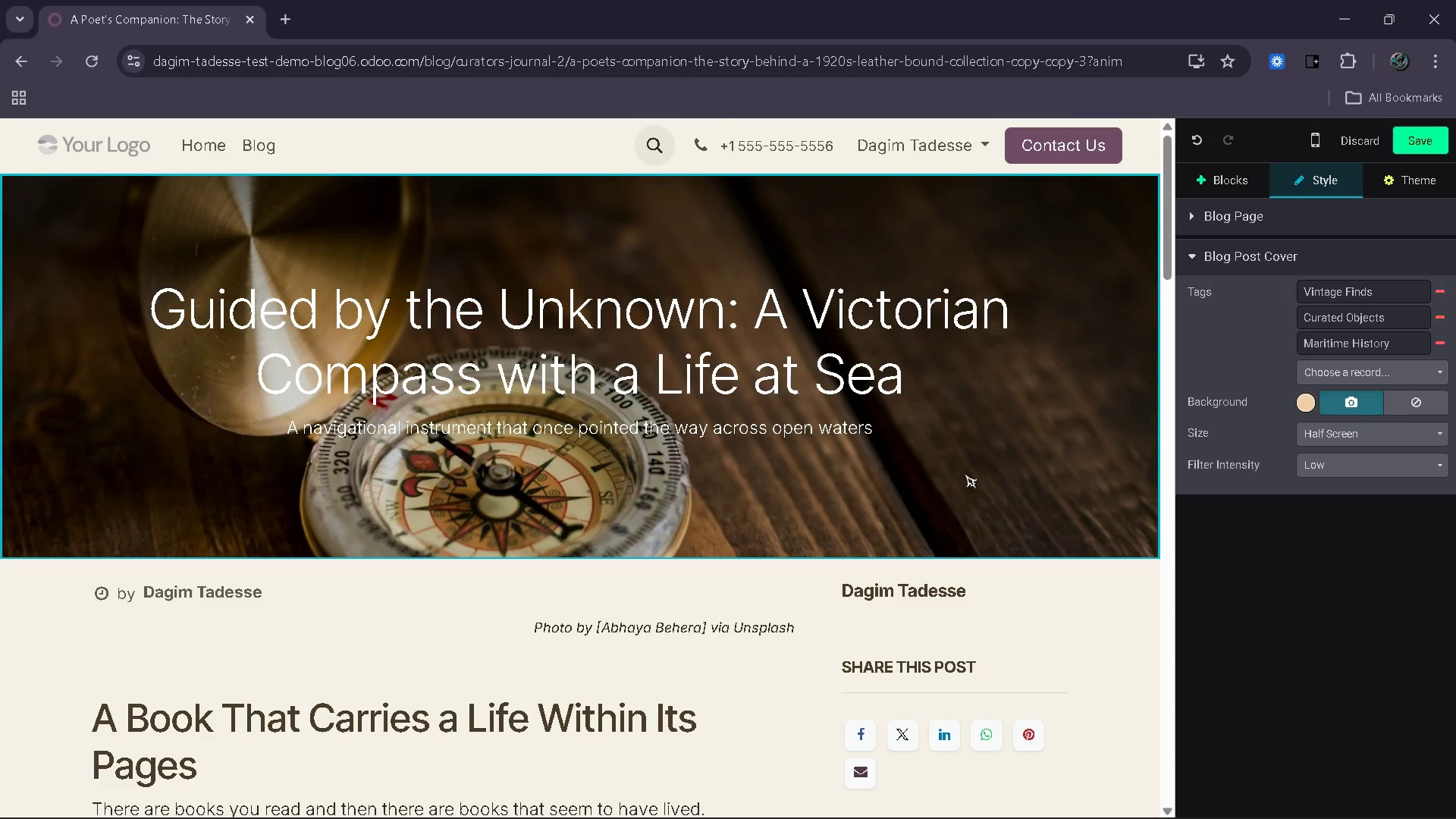 
wait(57.95)
 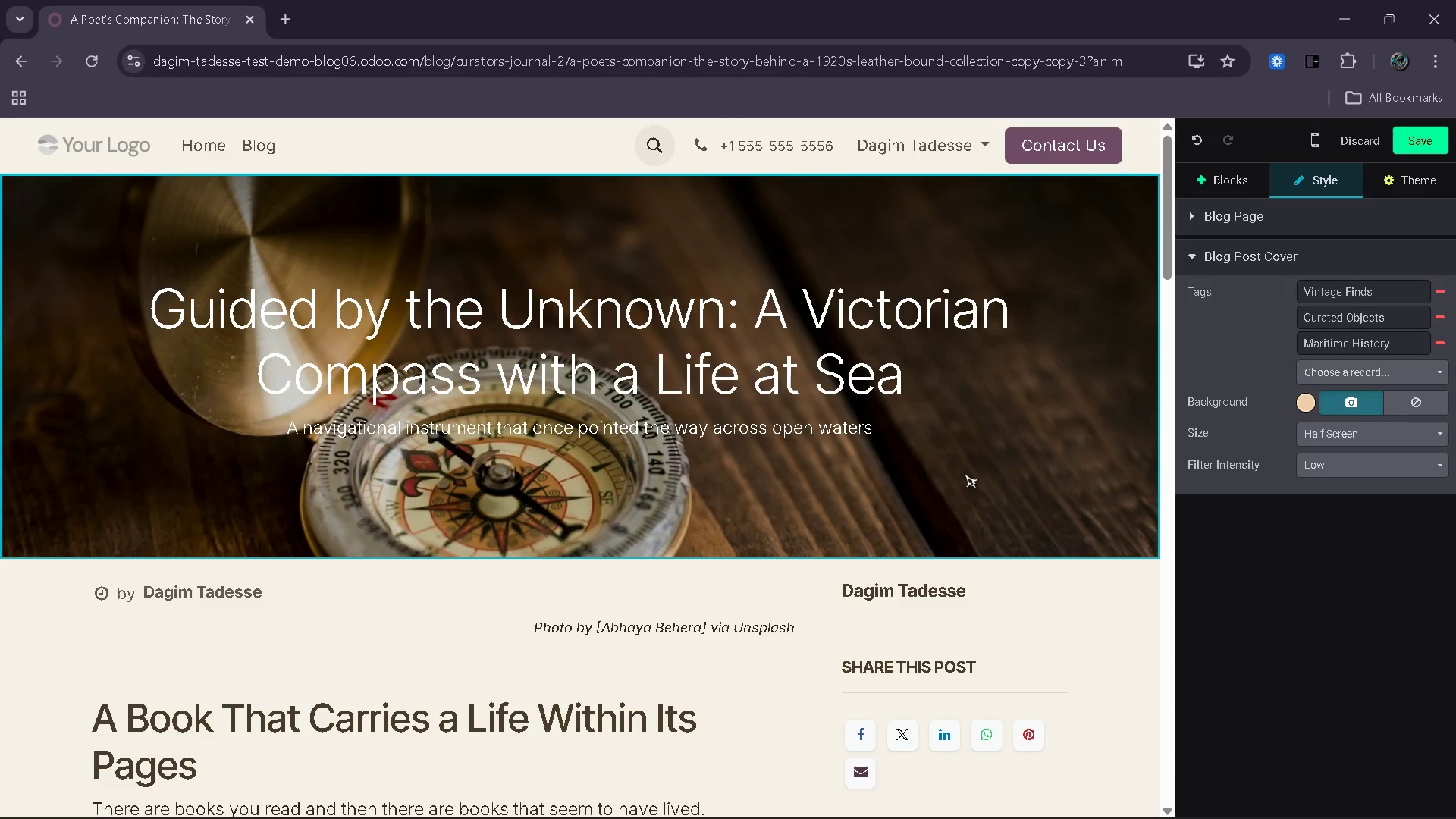 
left_click([701, 629])
 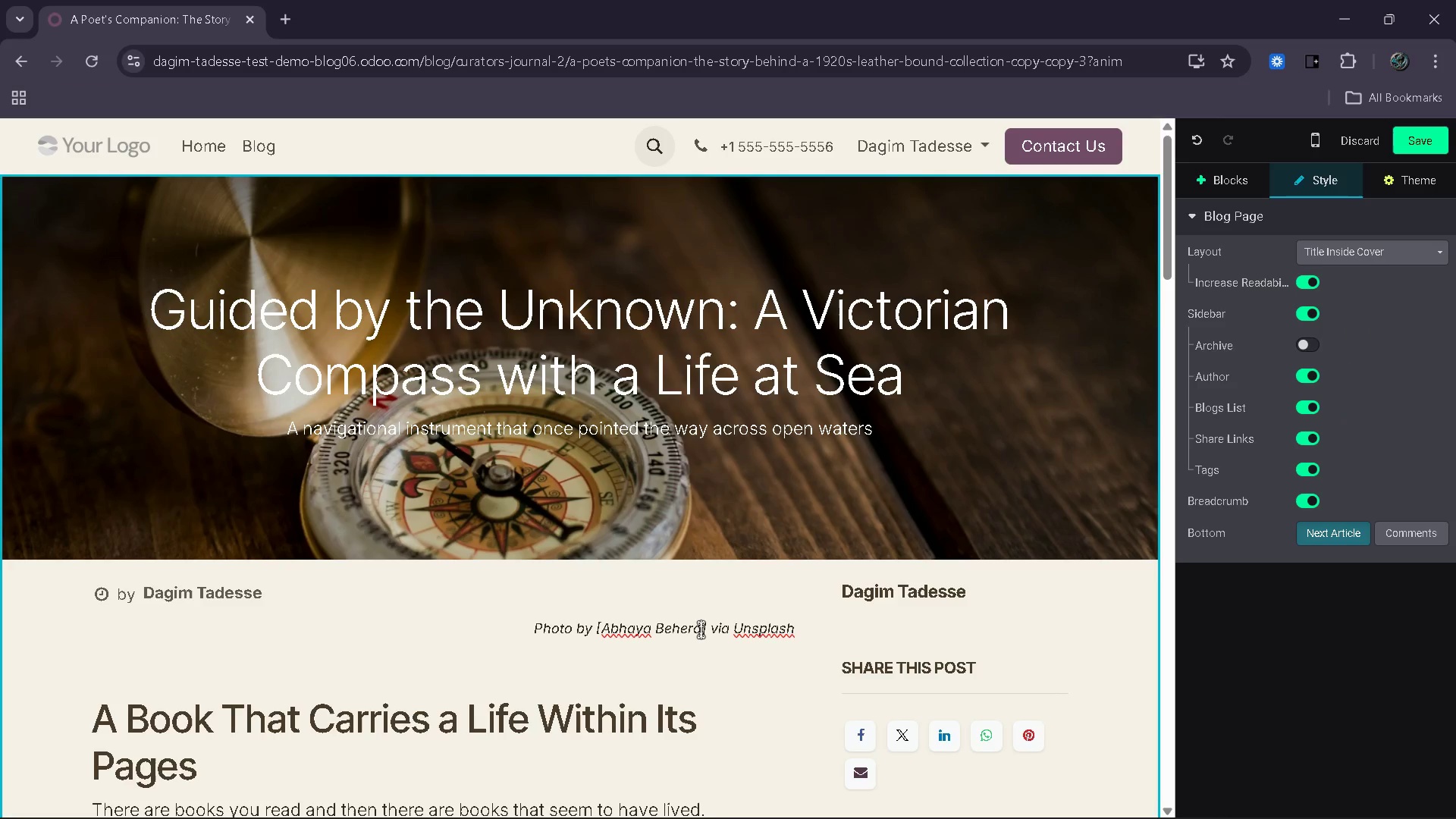 
key(Backspace)
 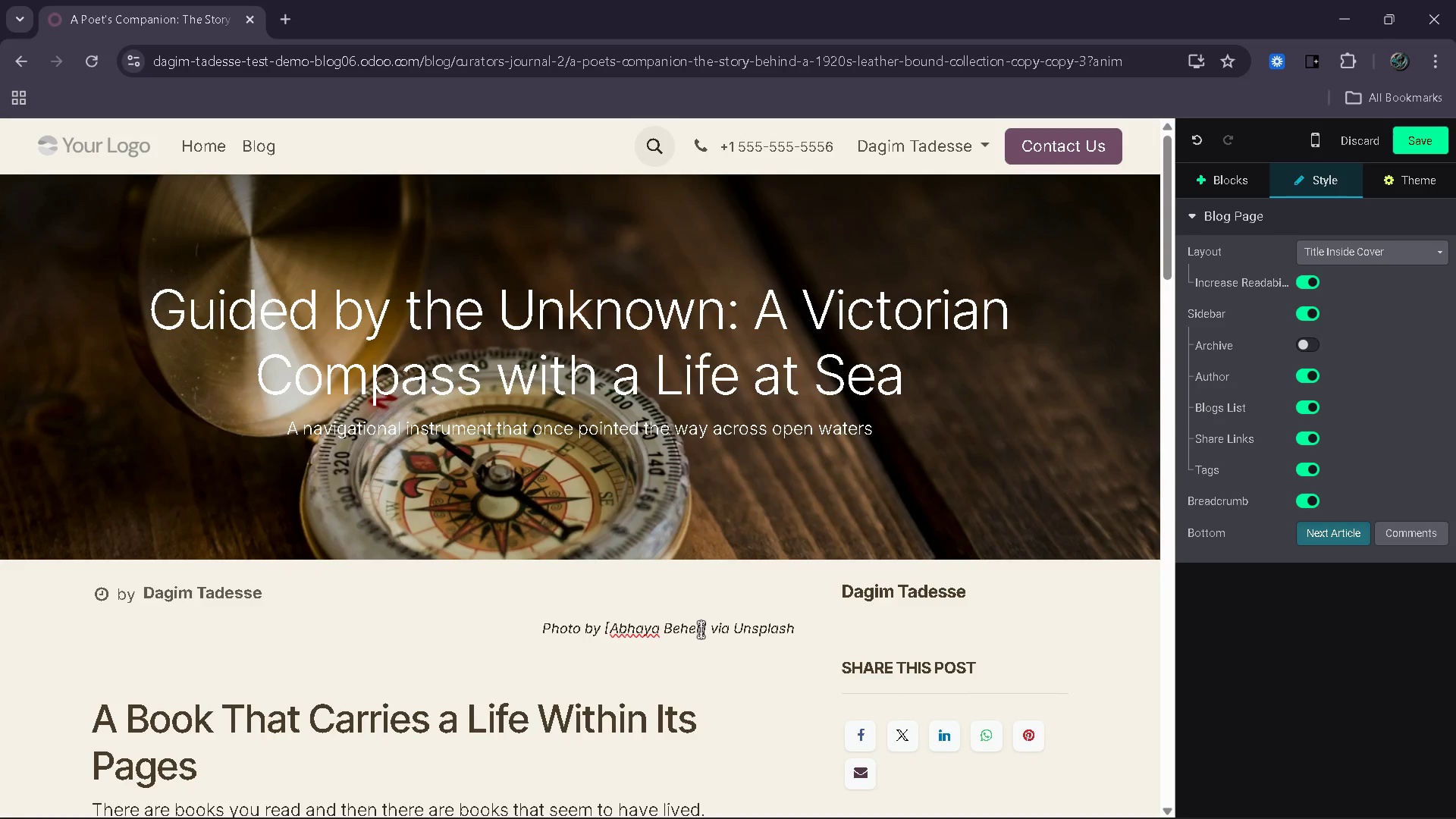 
key(Backspace)
 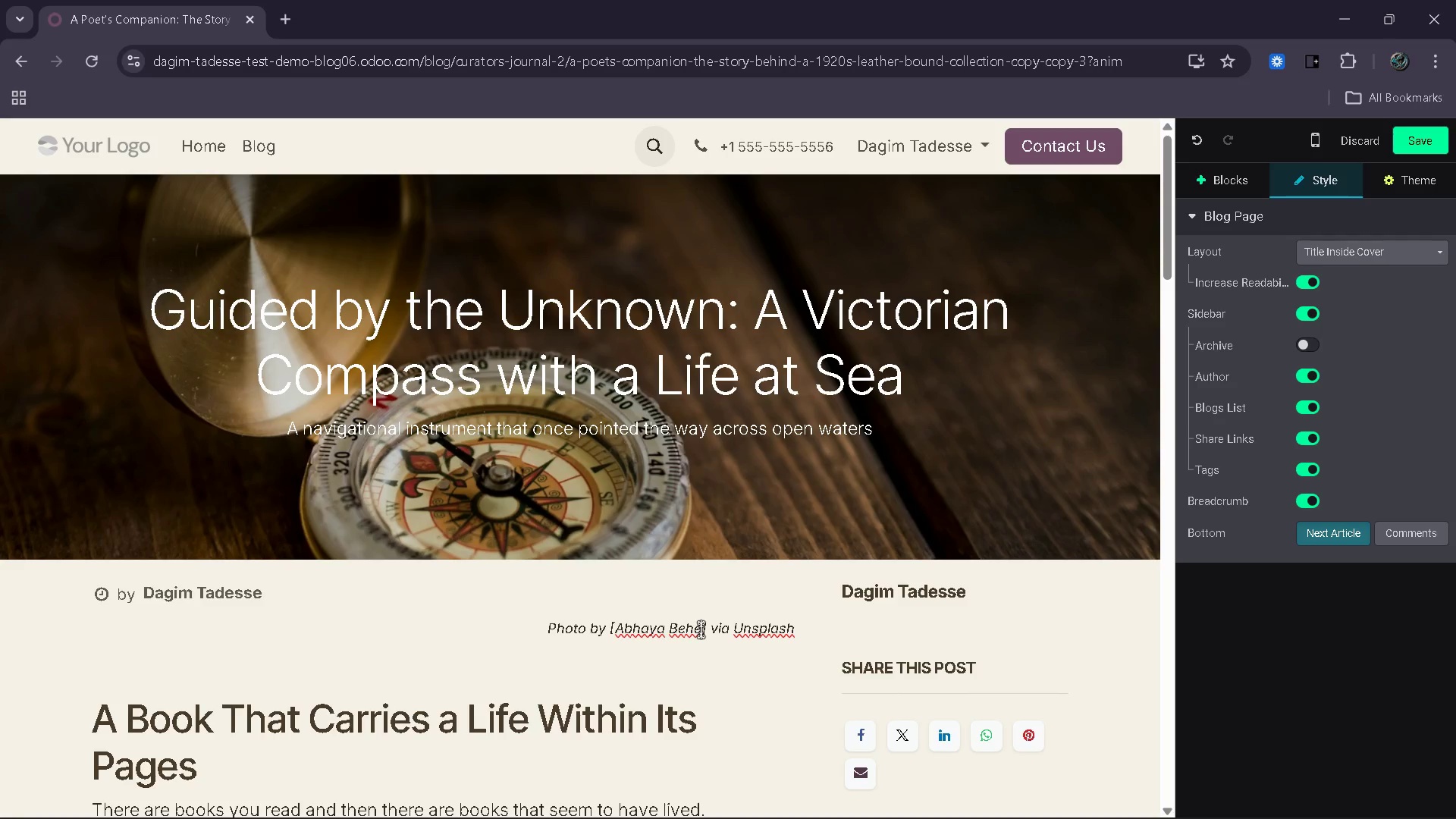 
key(Backspace)
 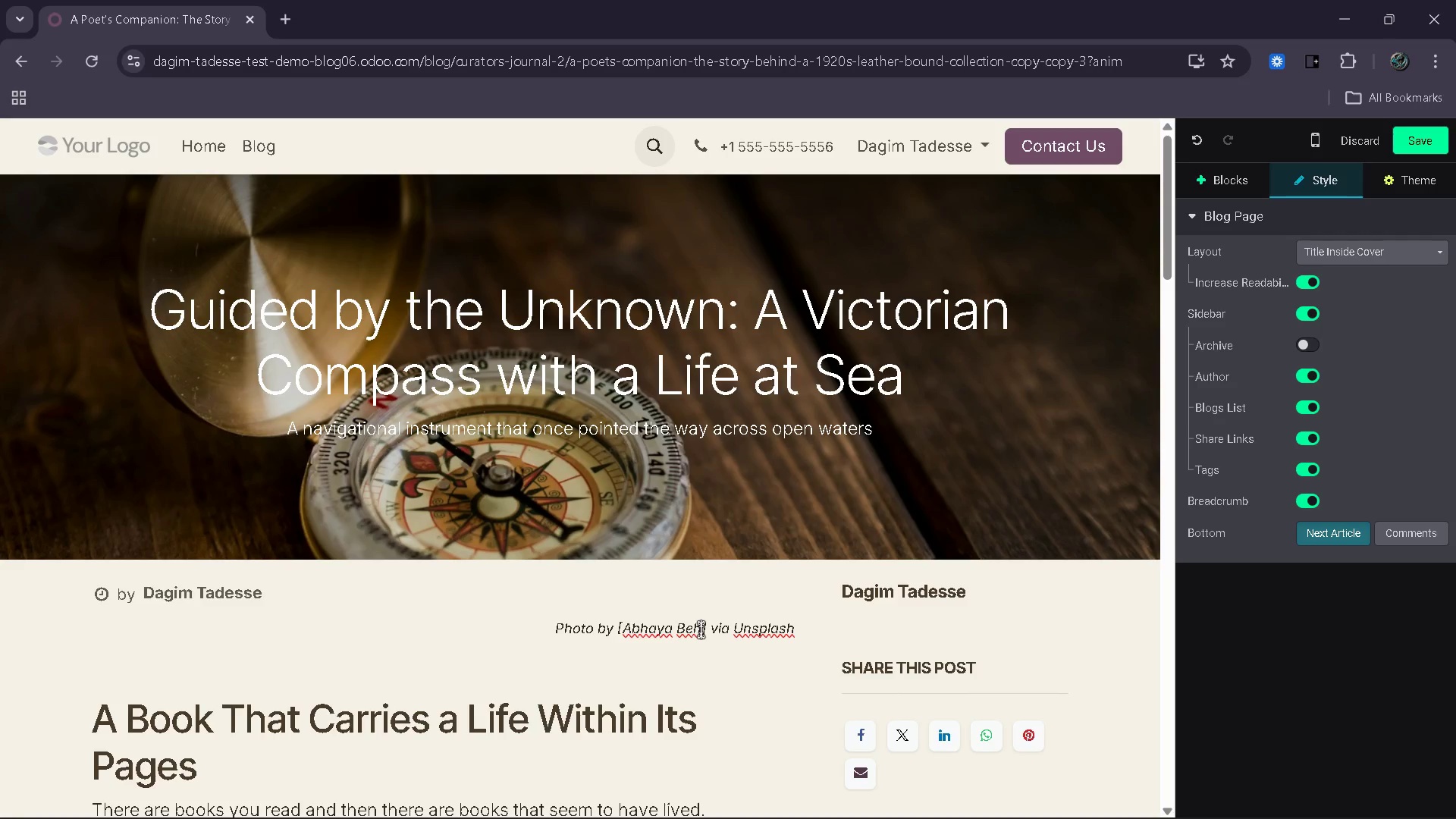 
key(Backspace)
 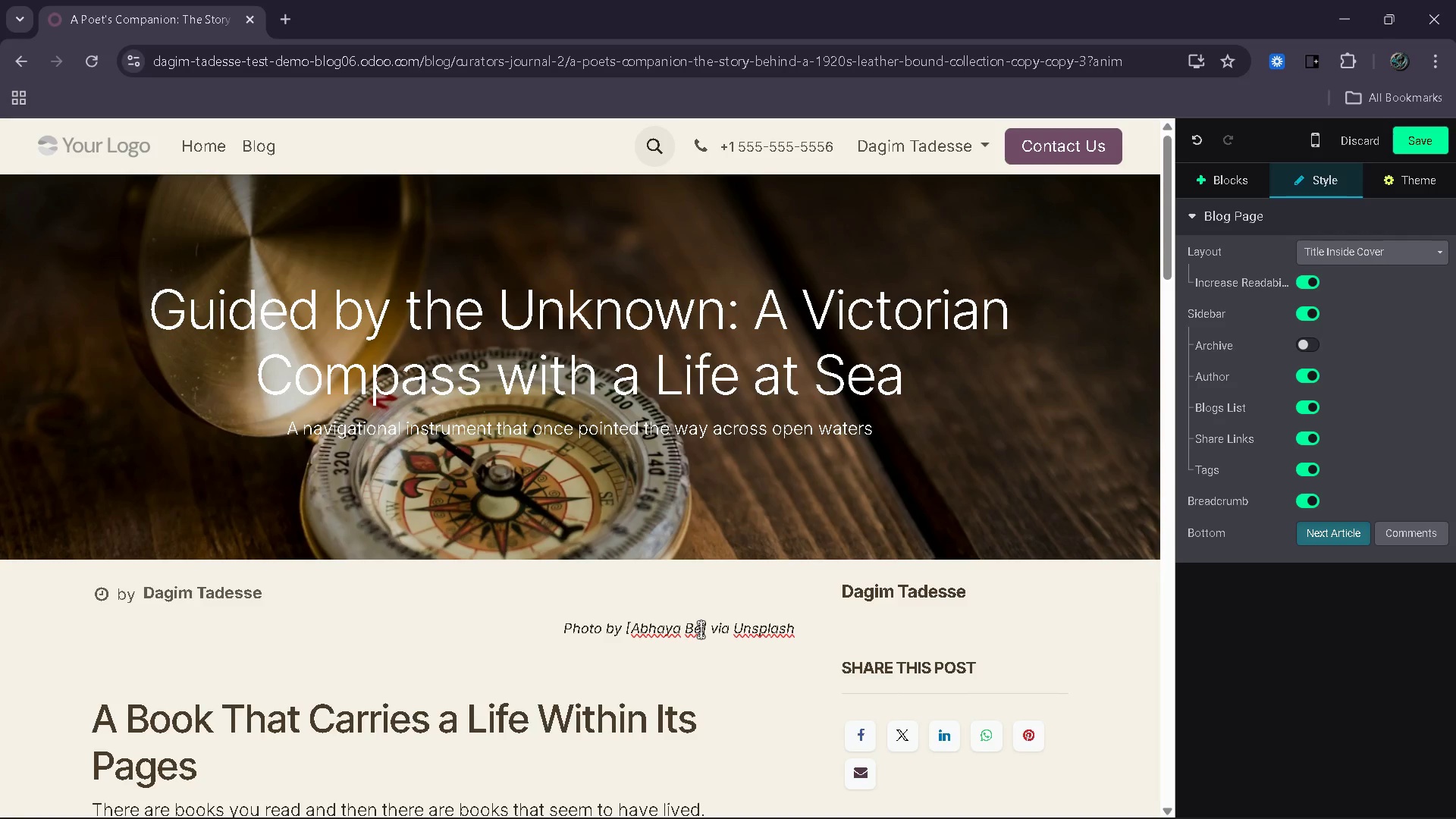 
key(Backspace)
 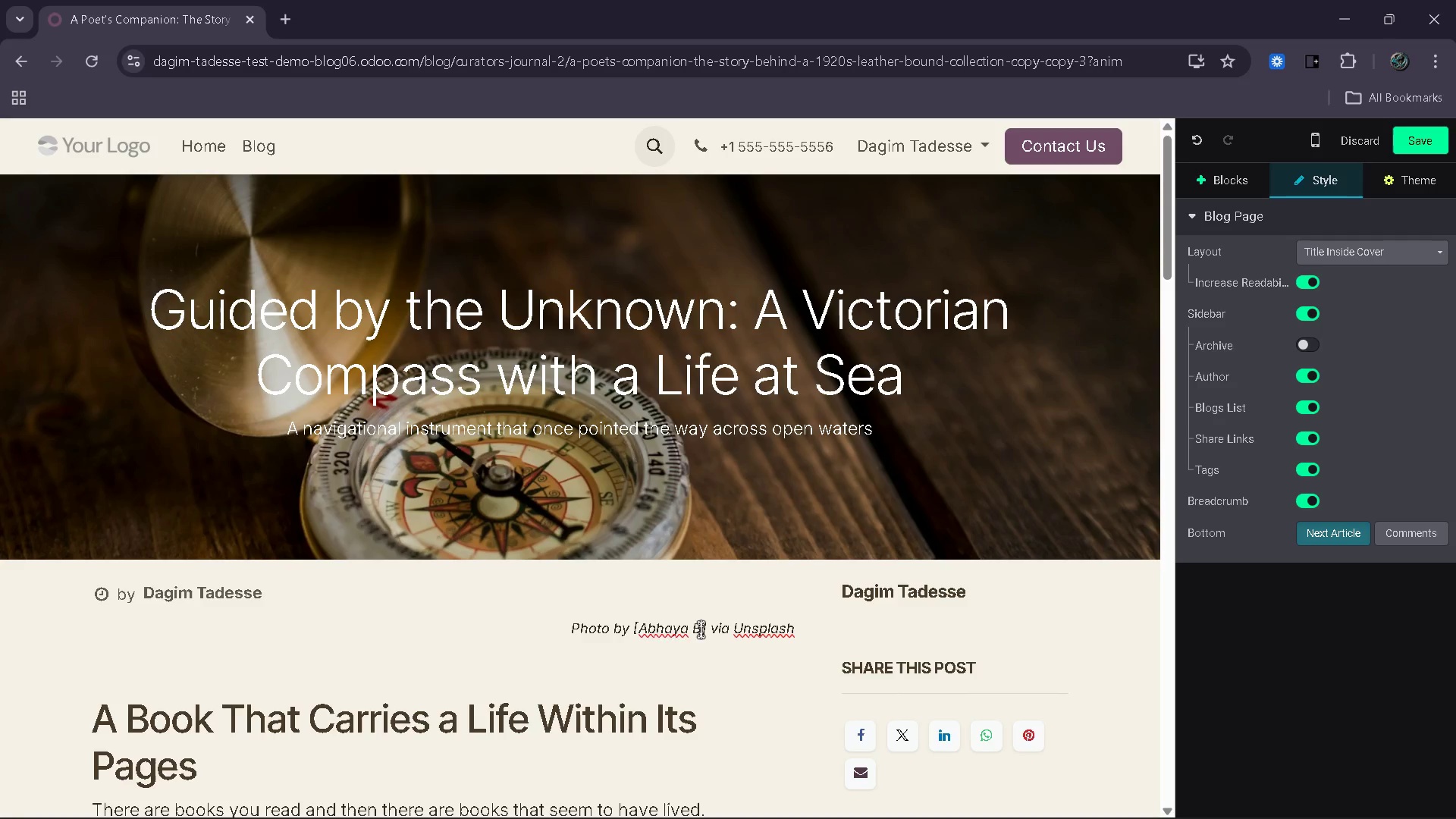 
key(Backspace)
 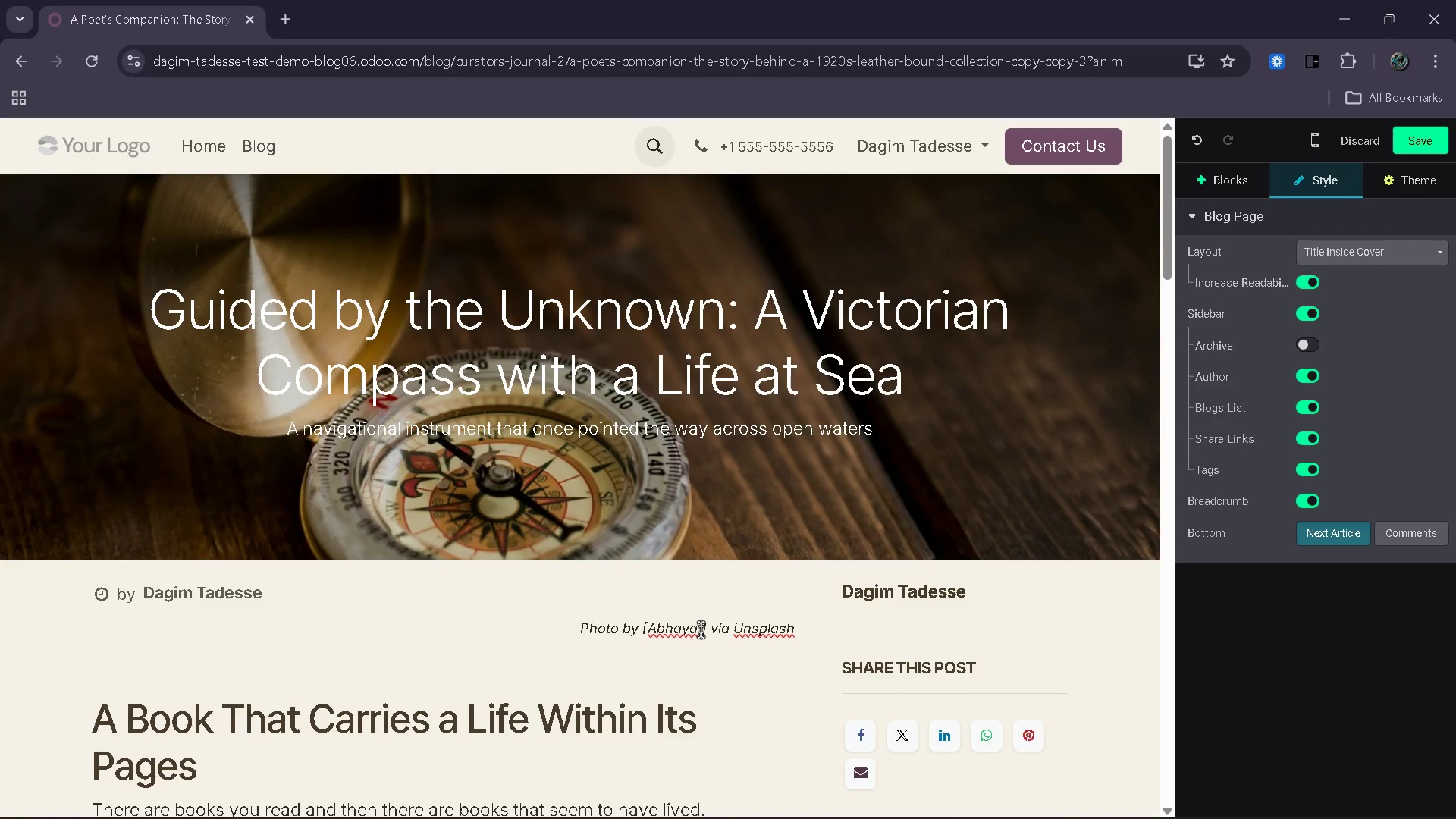 
key(Backspace)
 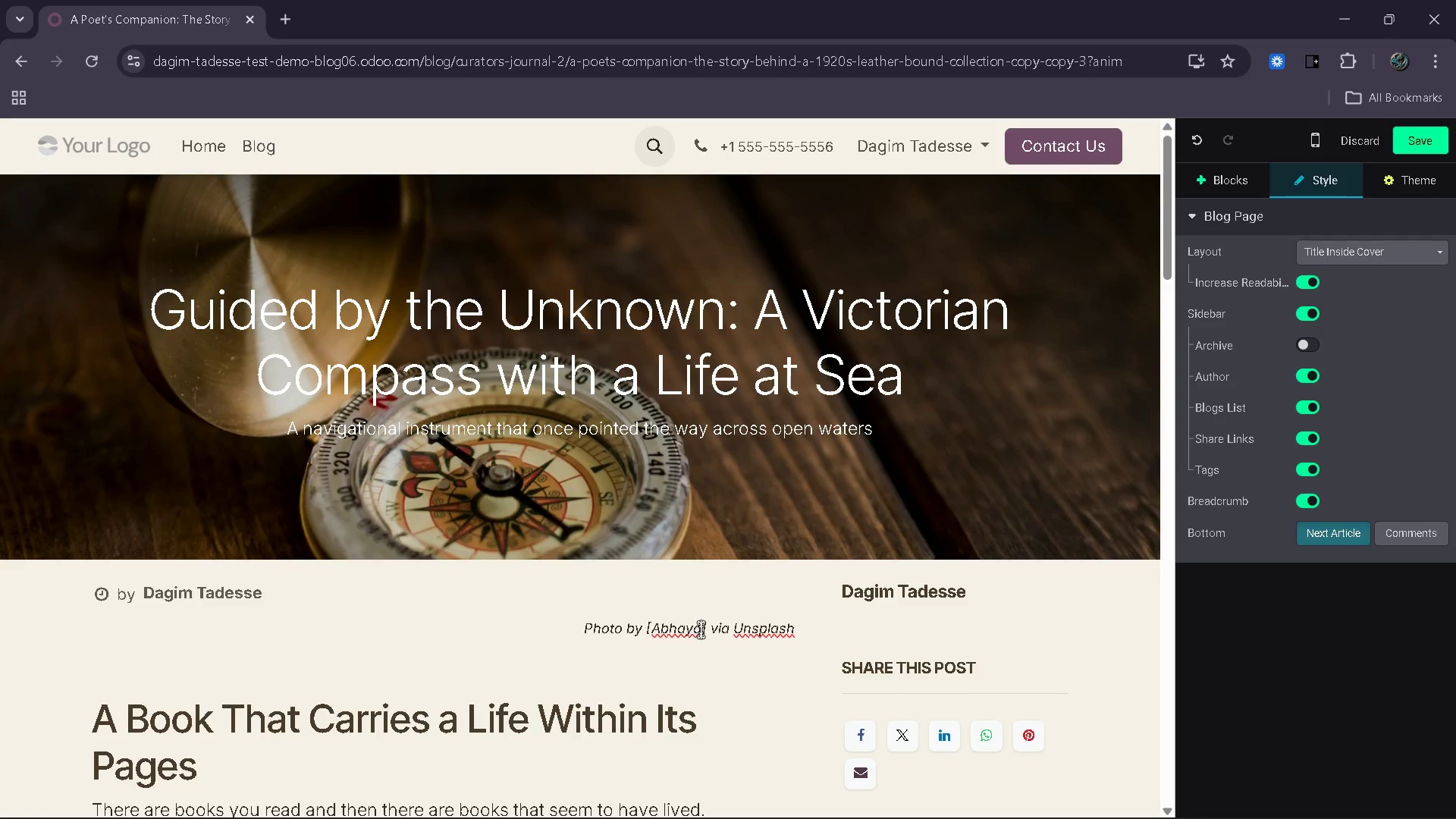 
key(Backspace)
 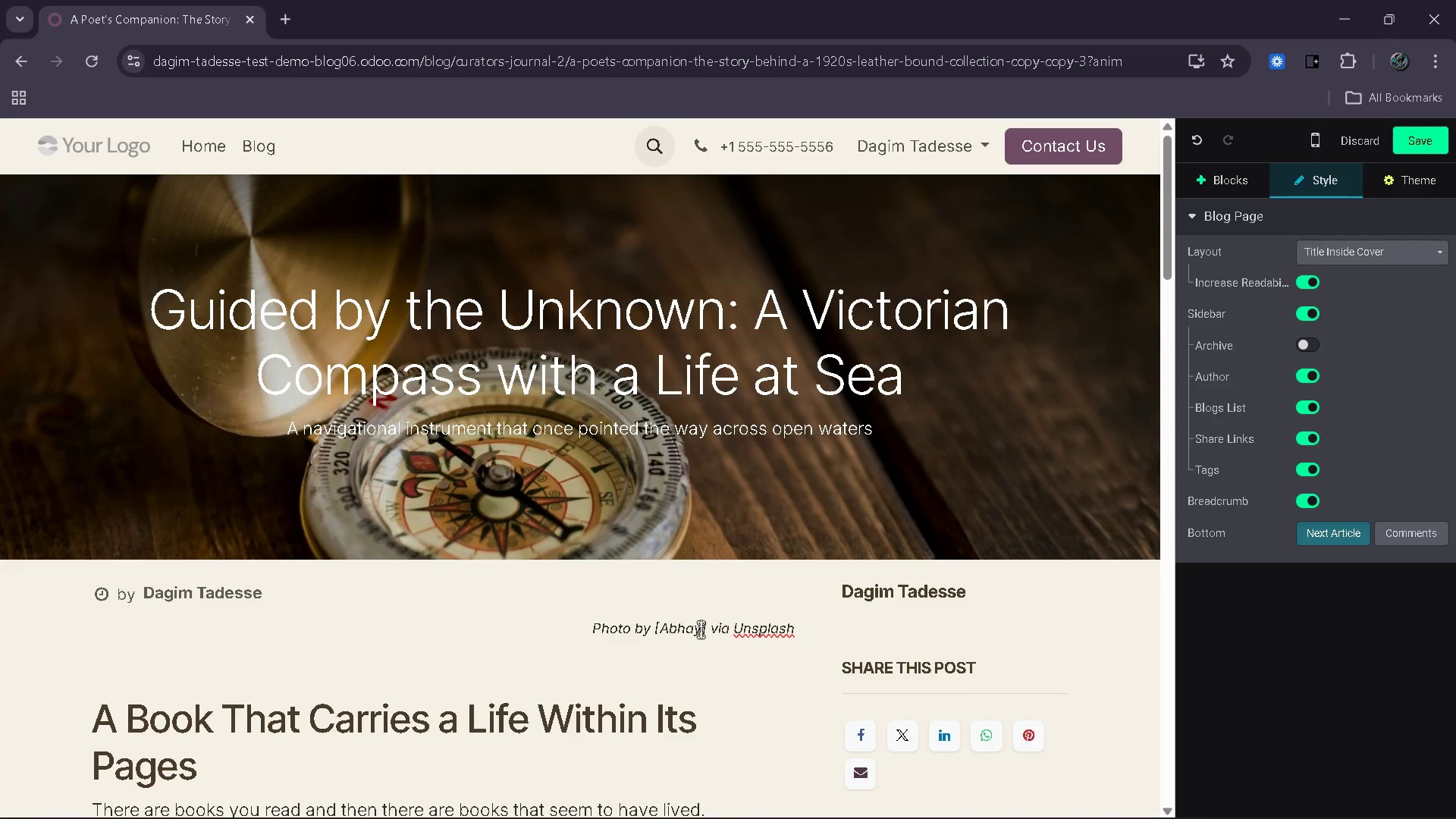 
key(Backspace)
 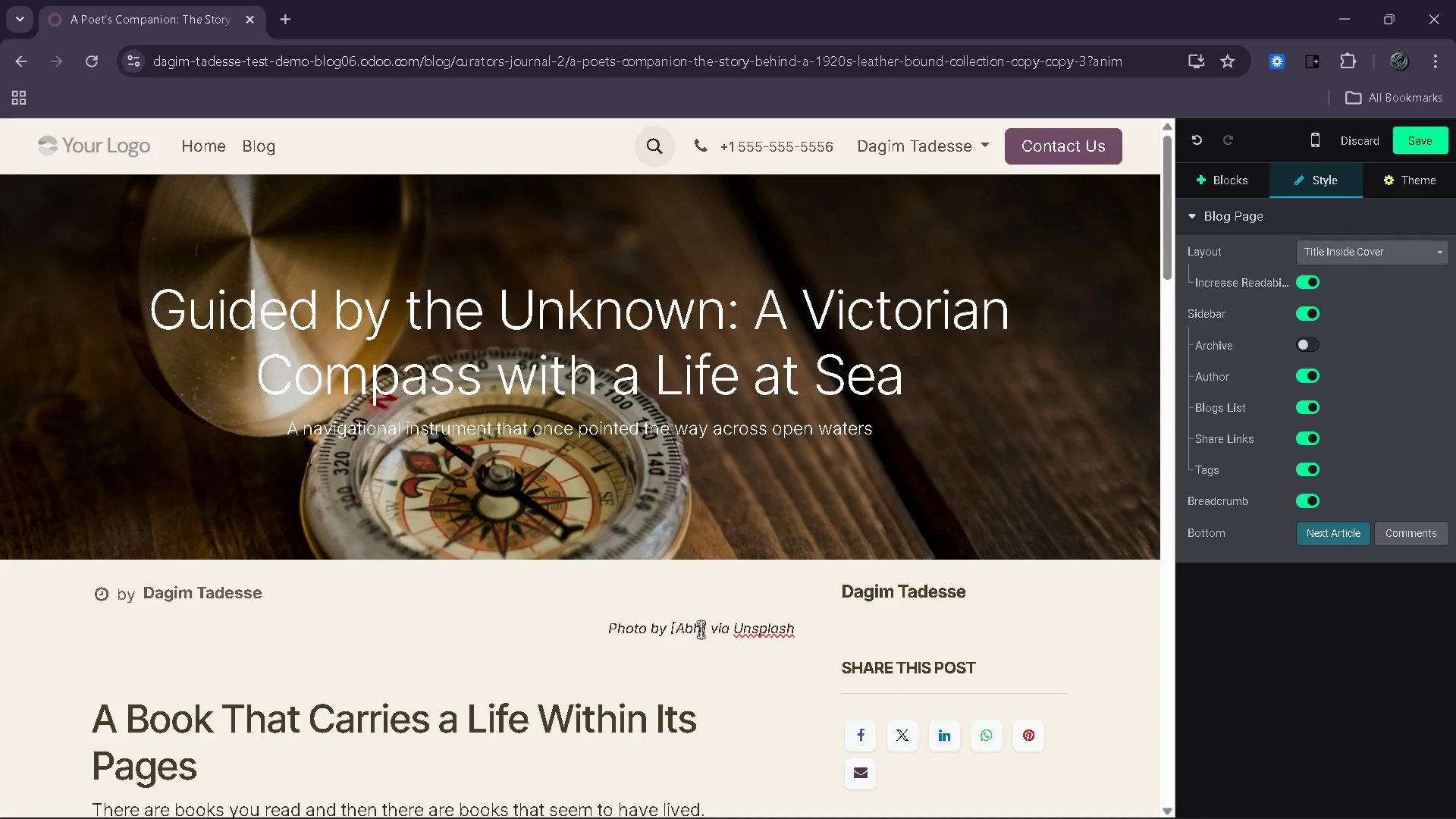 
key(Backspace)
 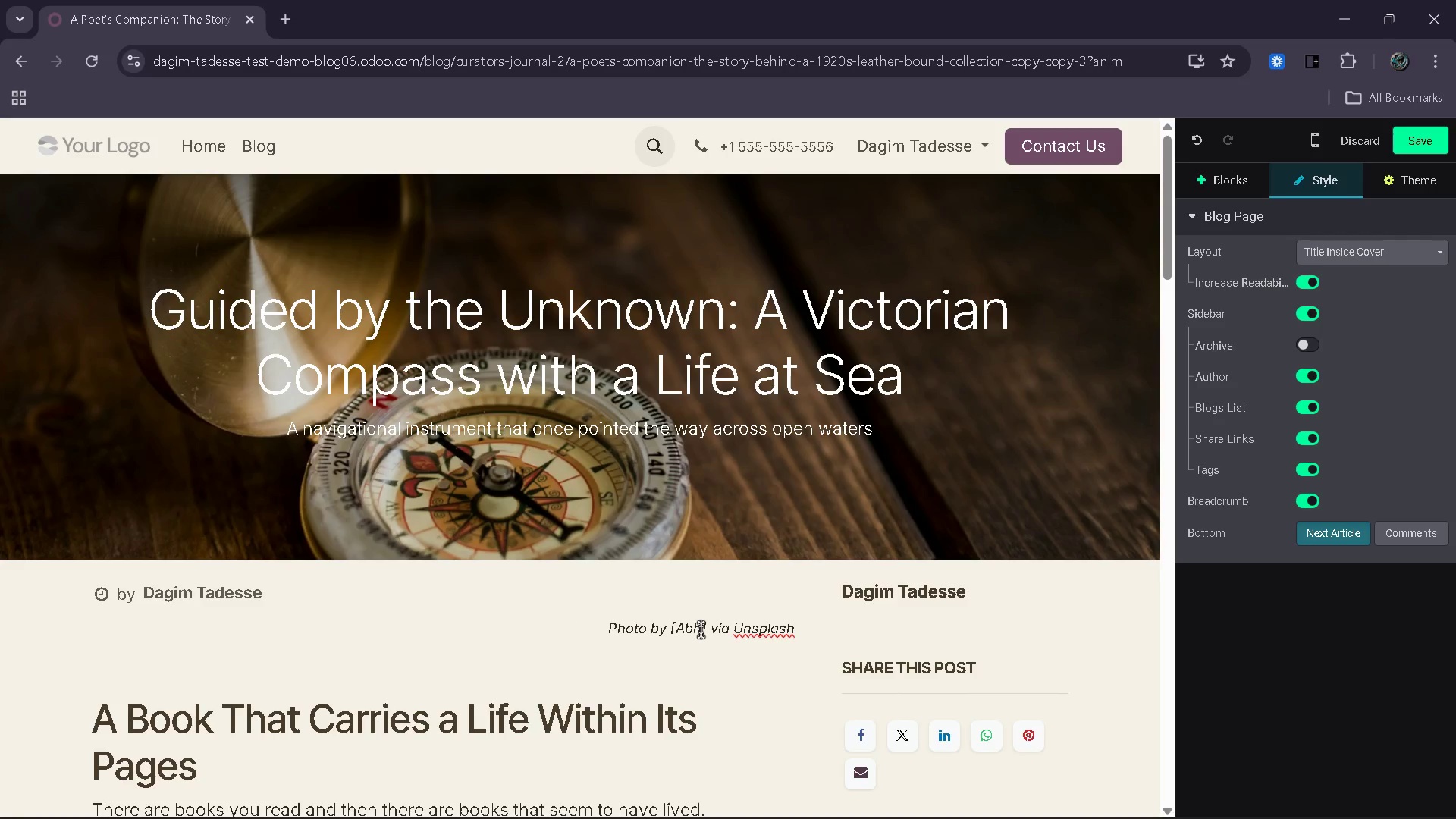 
key(Backspace)
 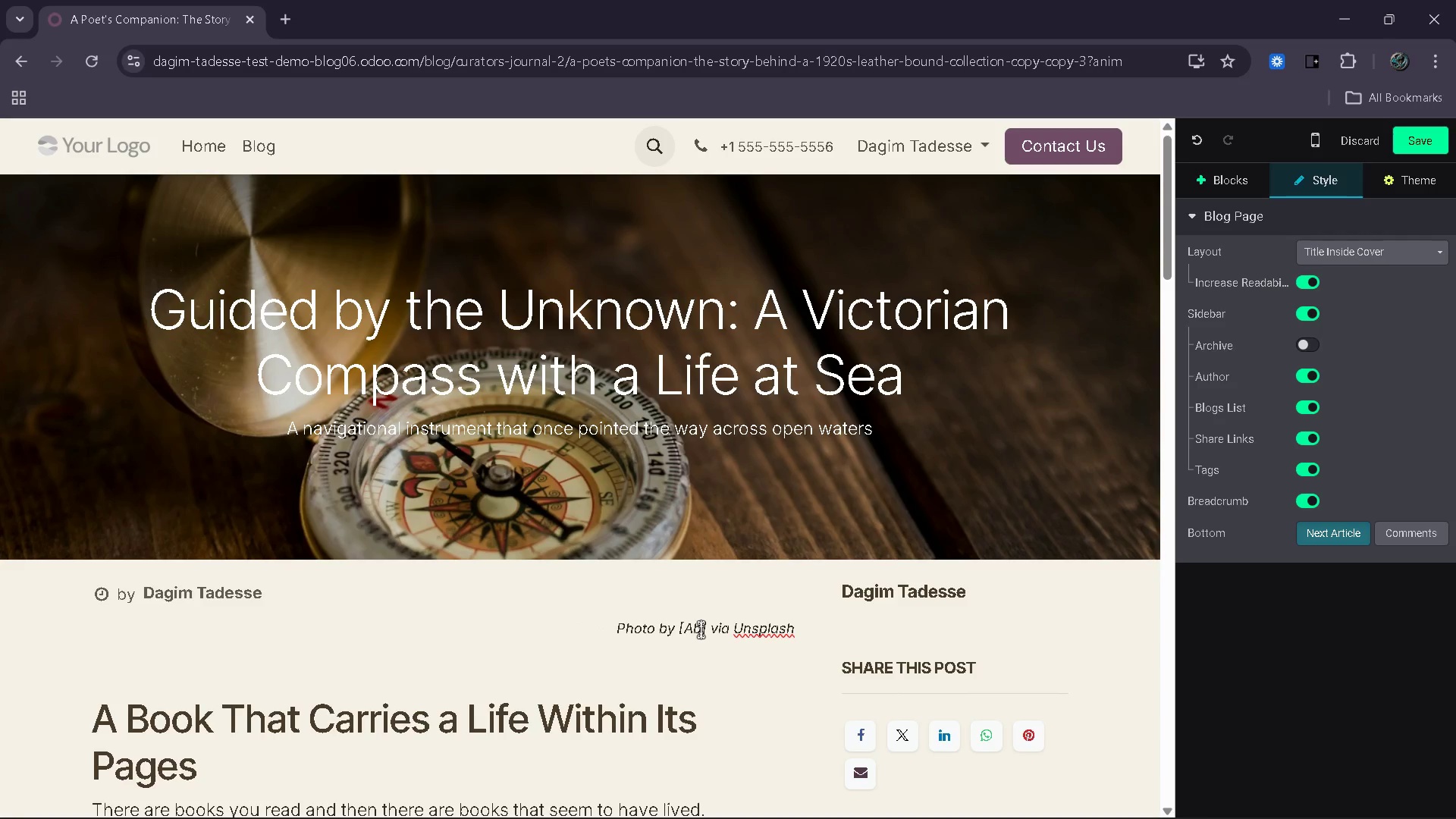 
key(Backspace)
 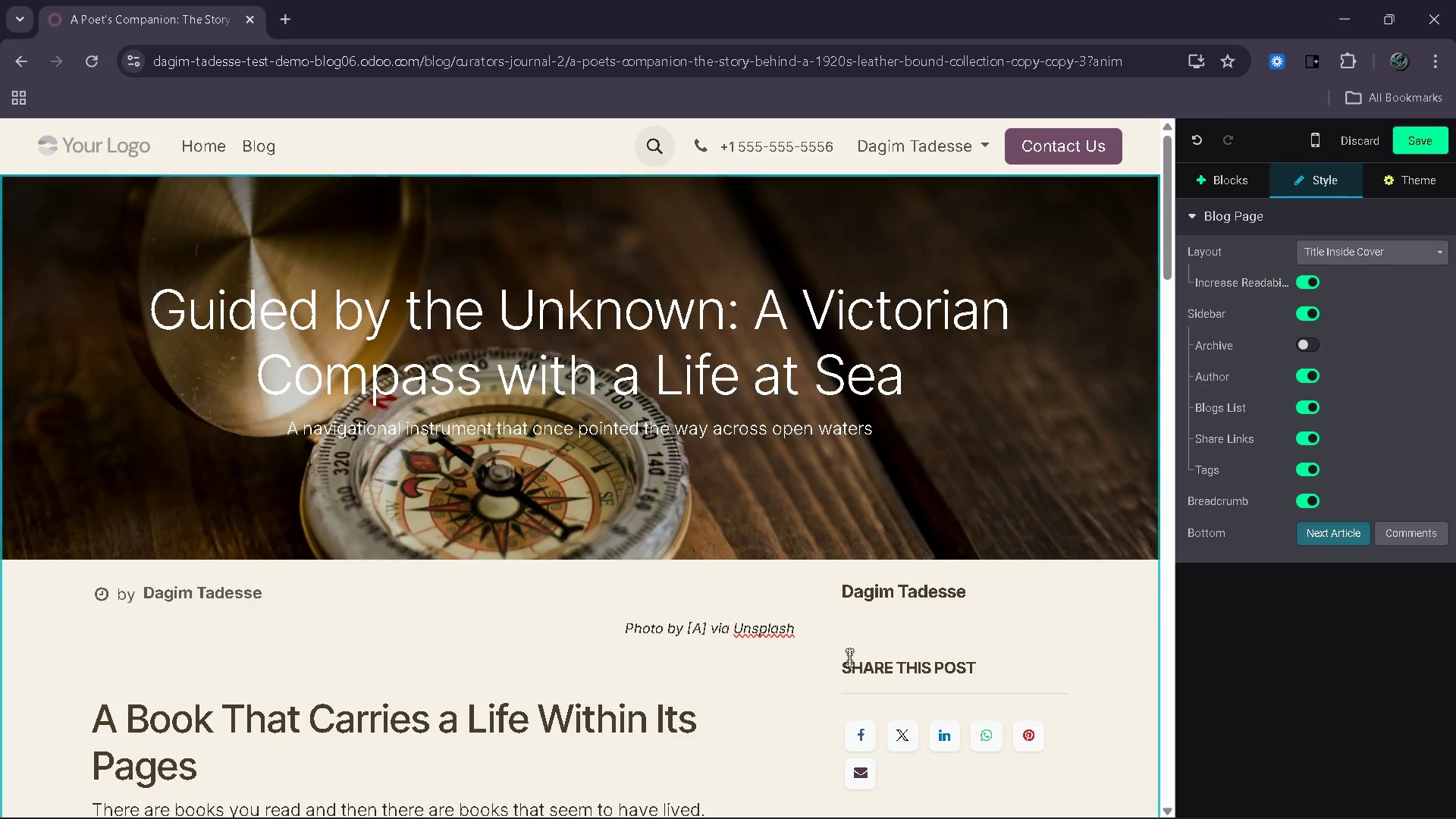 
type(aron burden)
 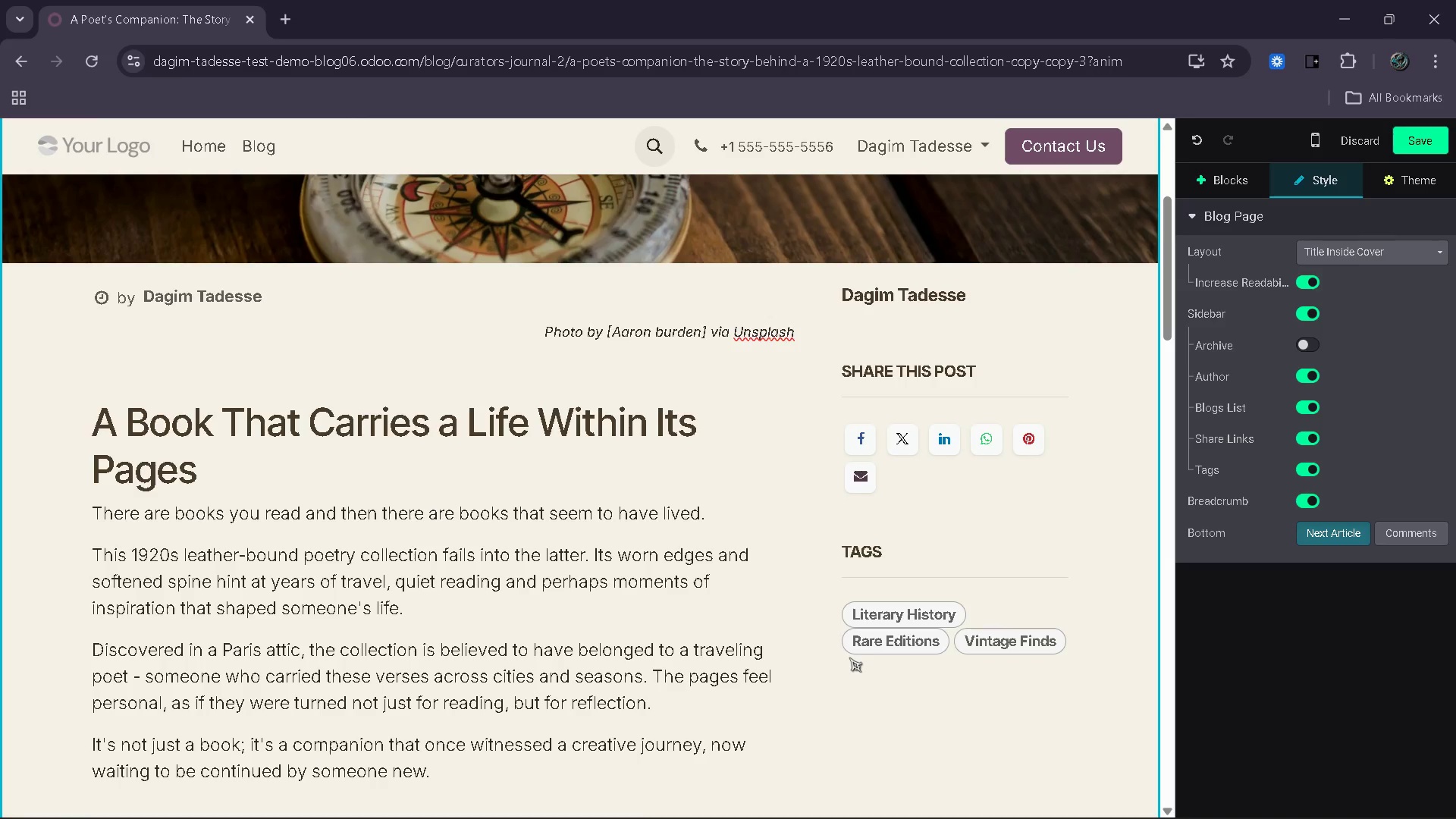 
wait(32.44)
 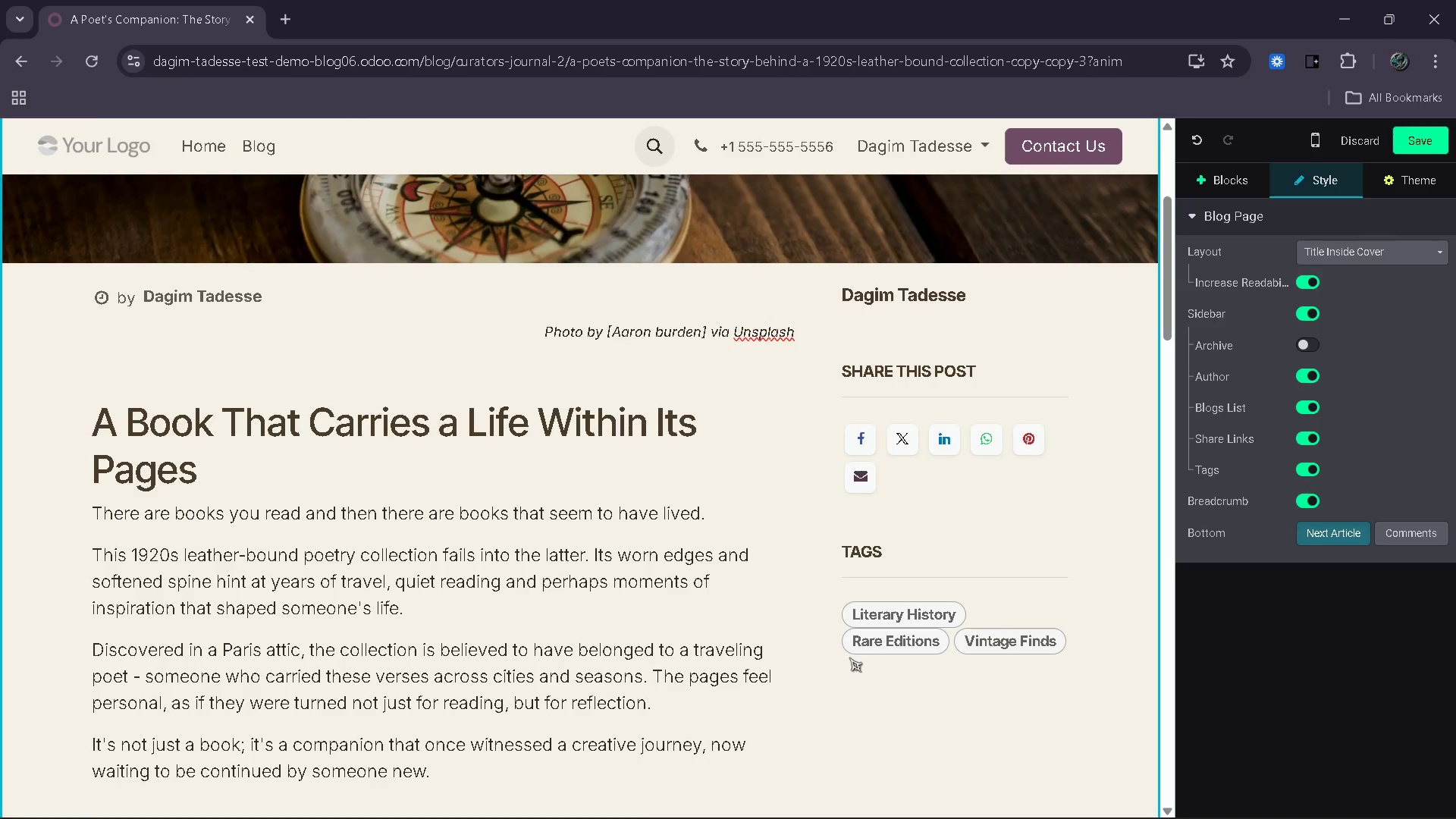 
double_click([340, 593])
 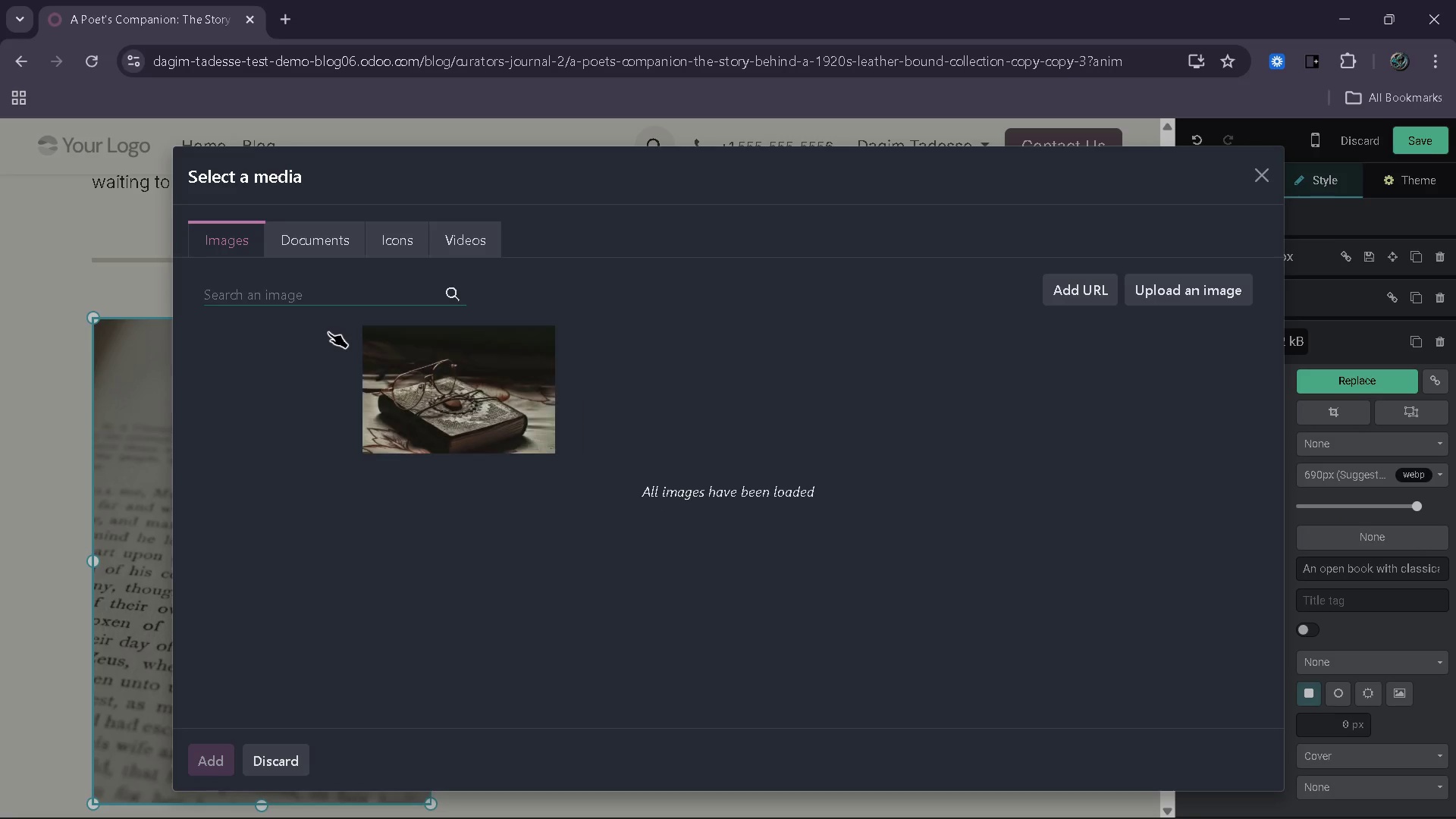 
type(close up antiqur)
key(Backspace)
type(e compass)
 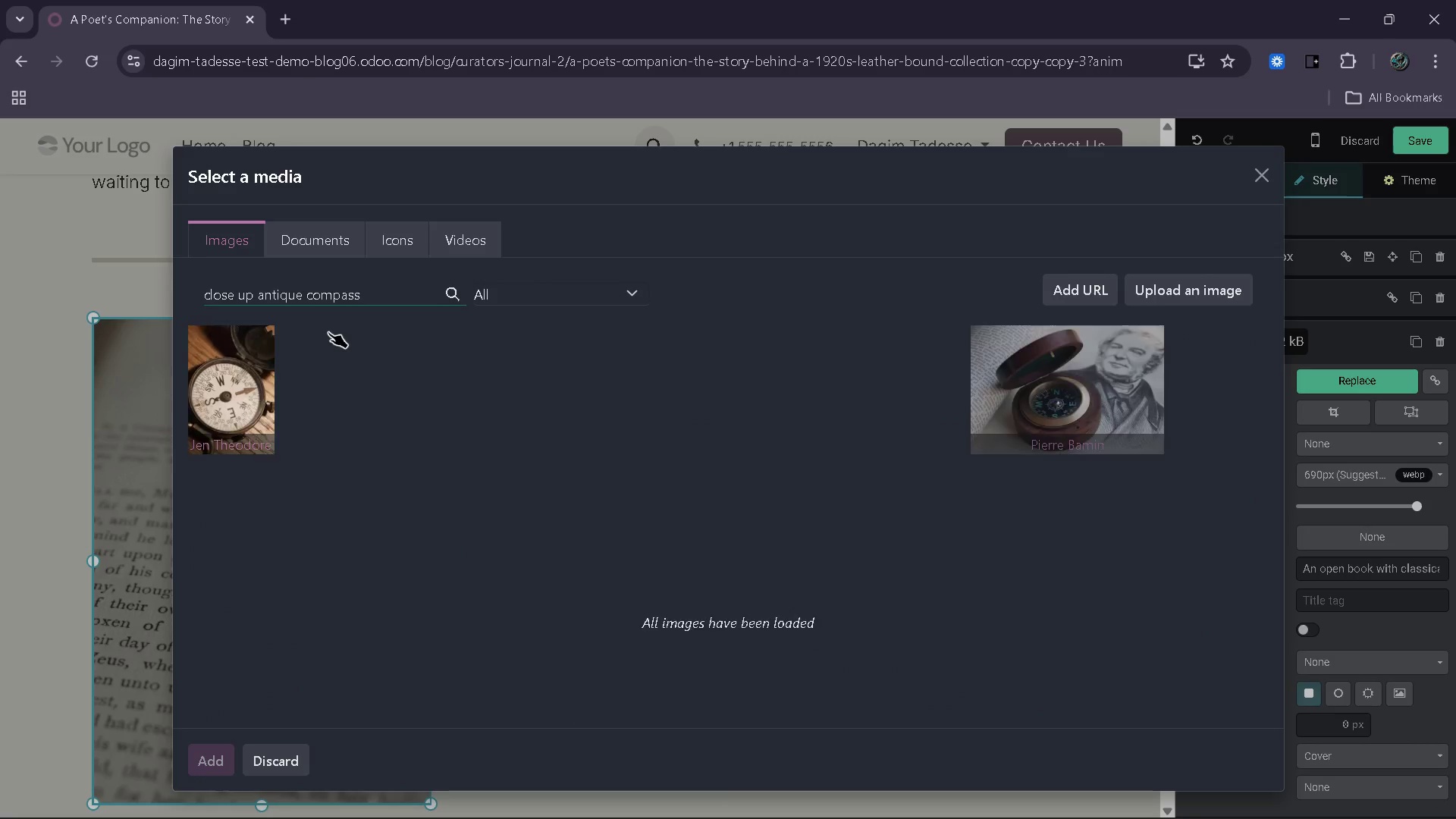 
wait(5.88)
 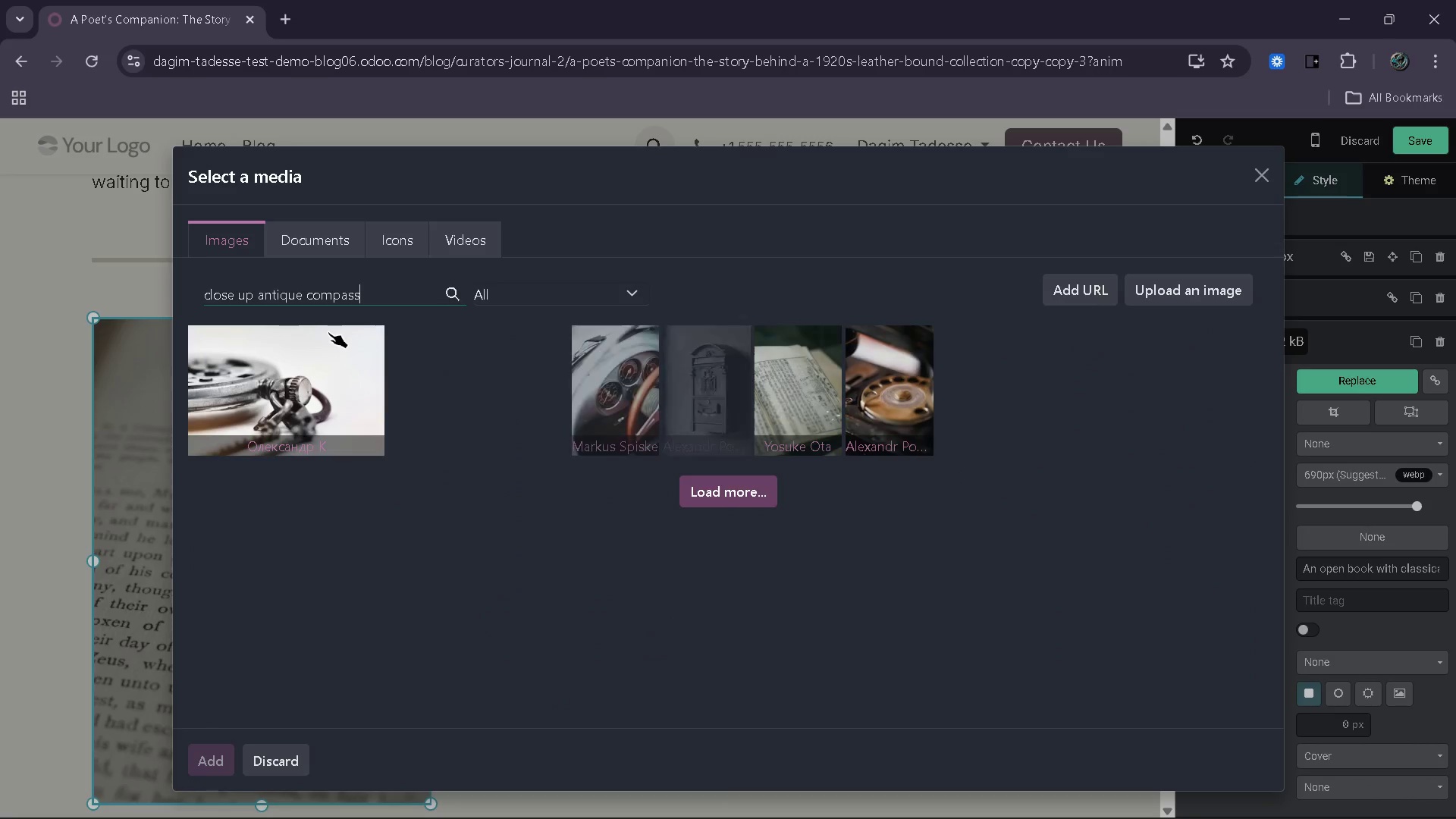 
type( needle)
 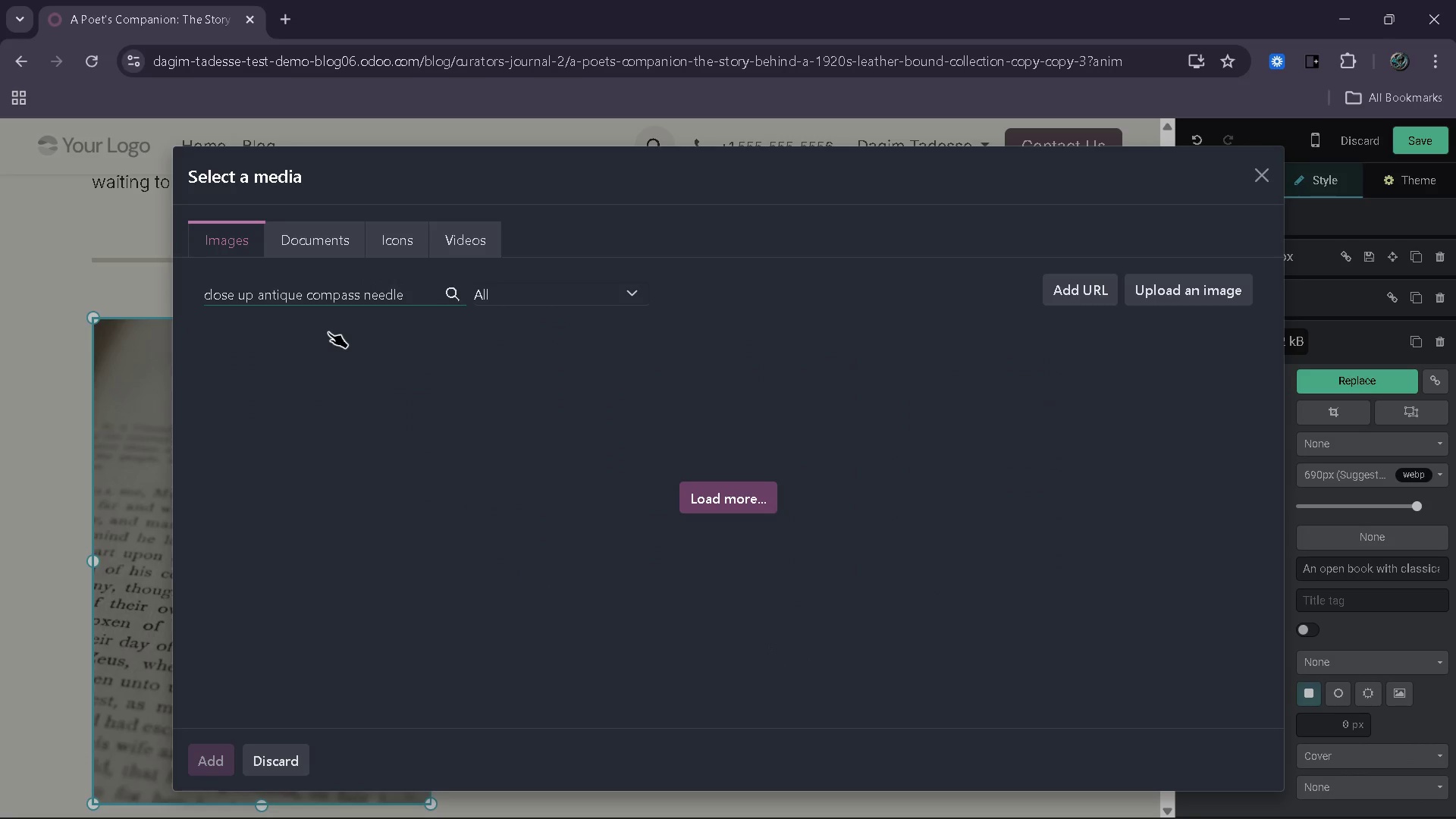 
wait(5.66)
 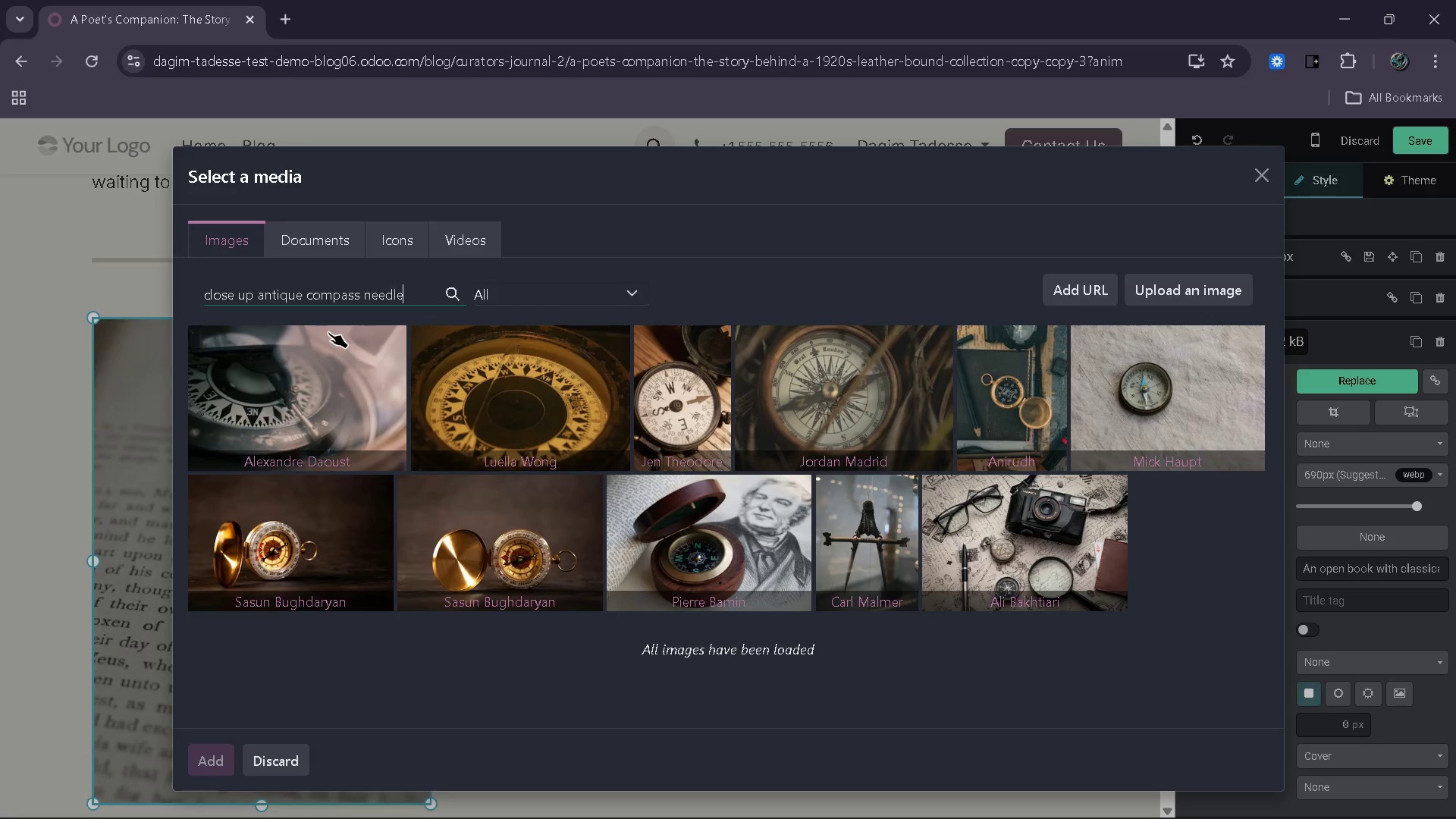 
key(Space)
 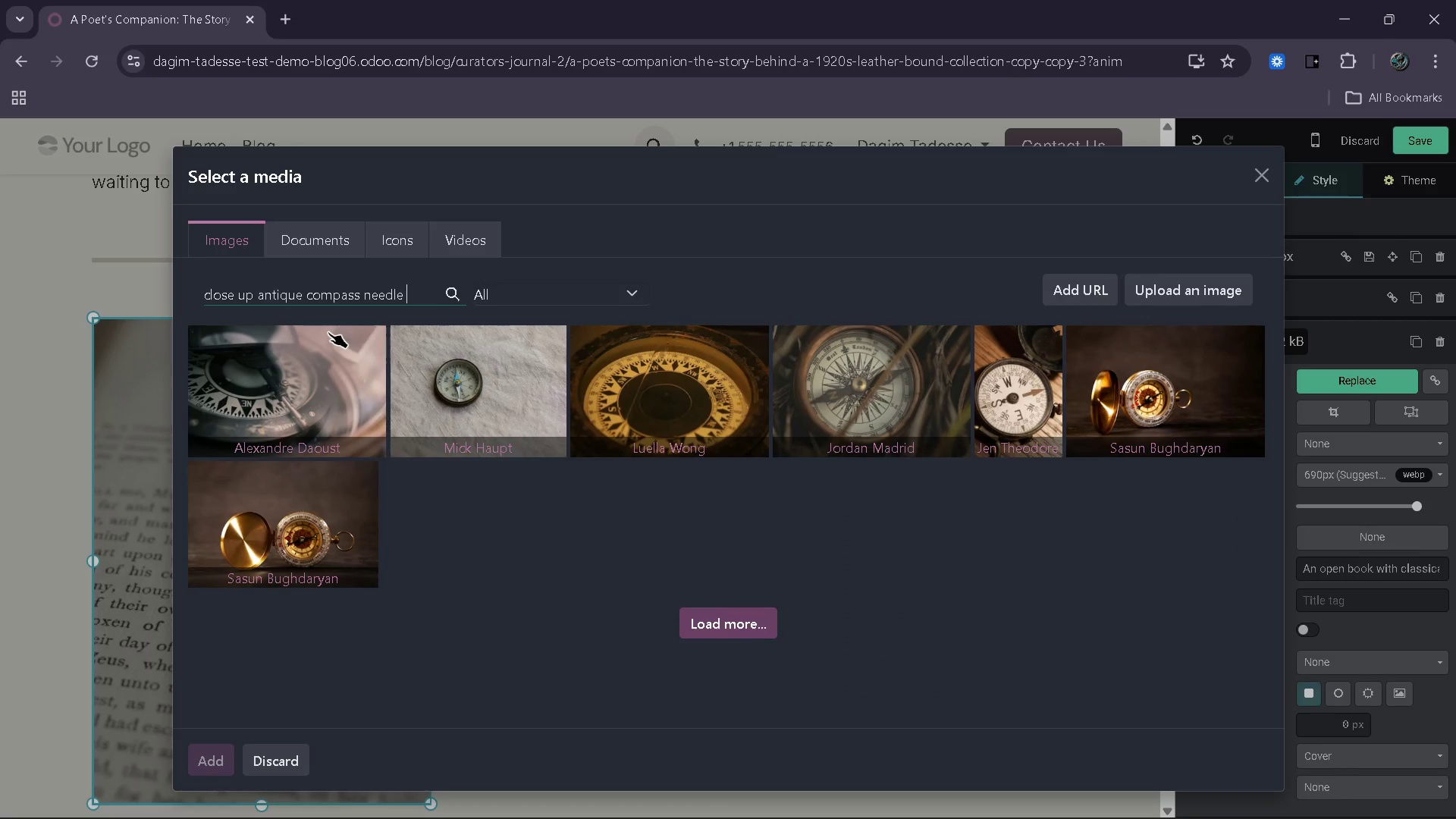 
wait(7.14)
 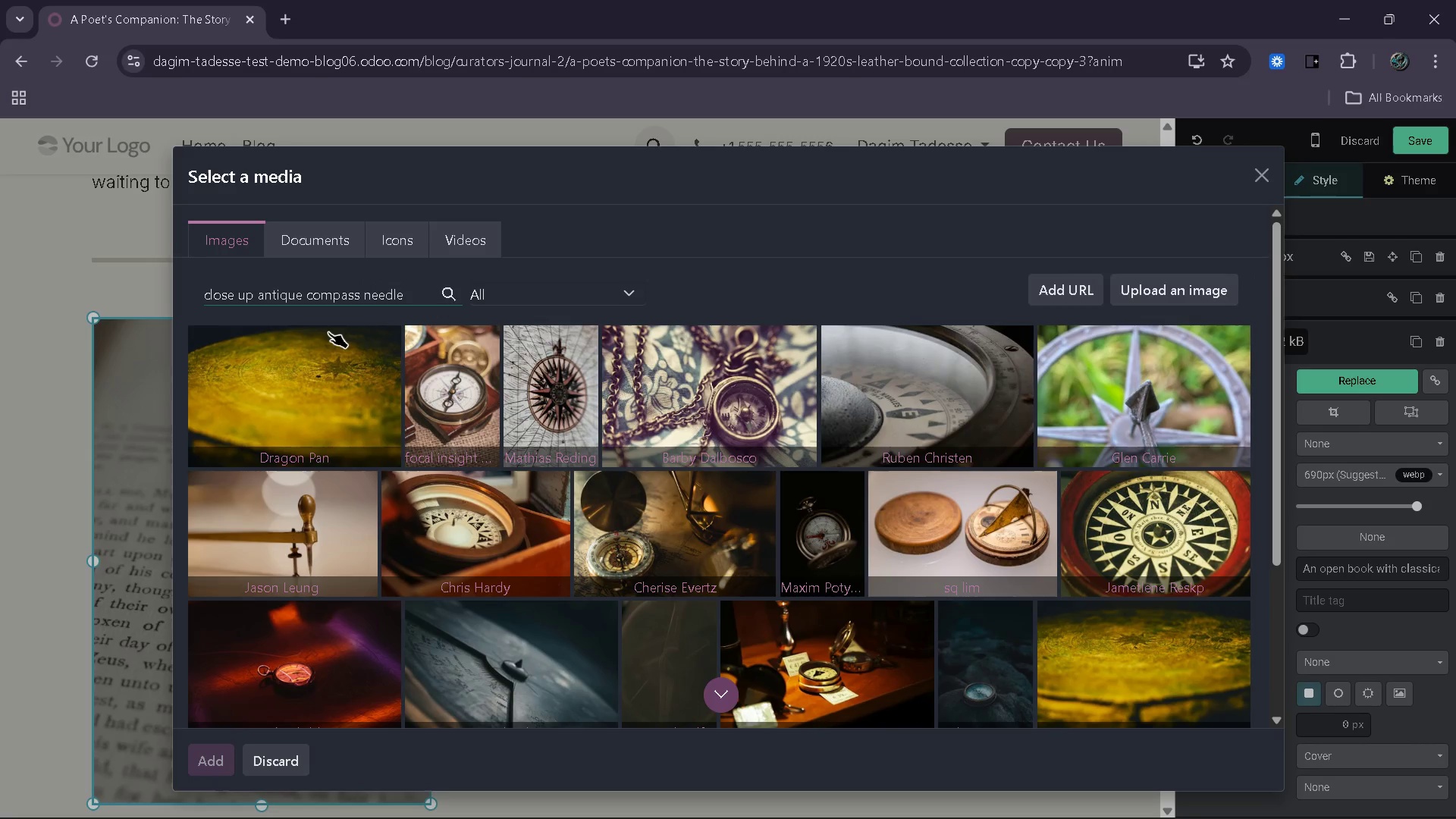 
type(detail)
 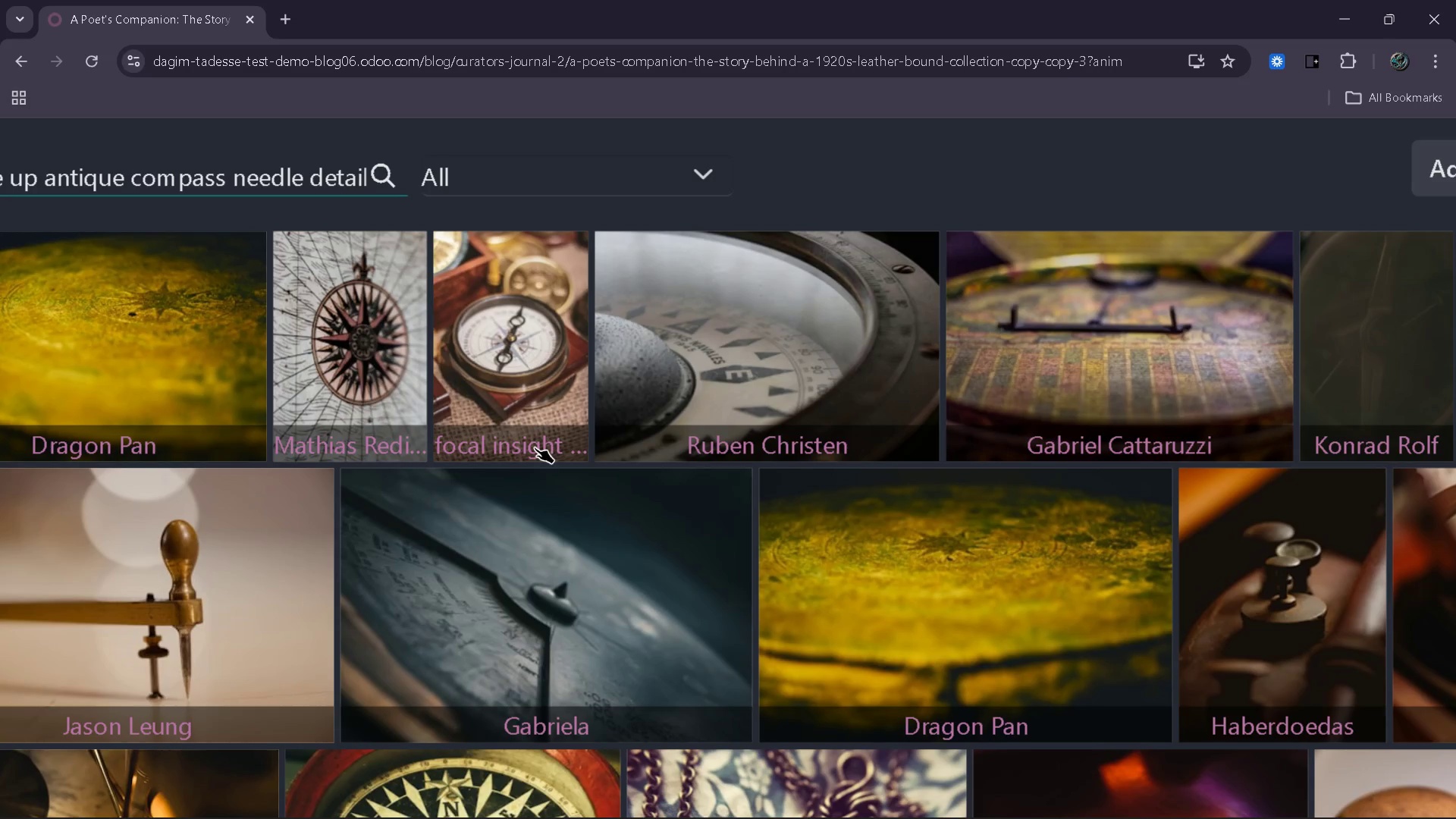 
wait(36.7)
 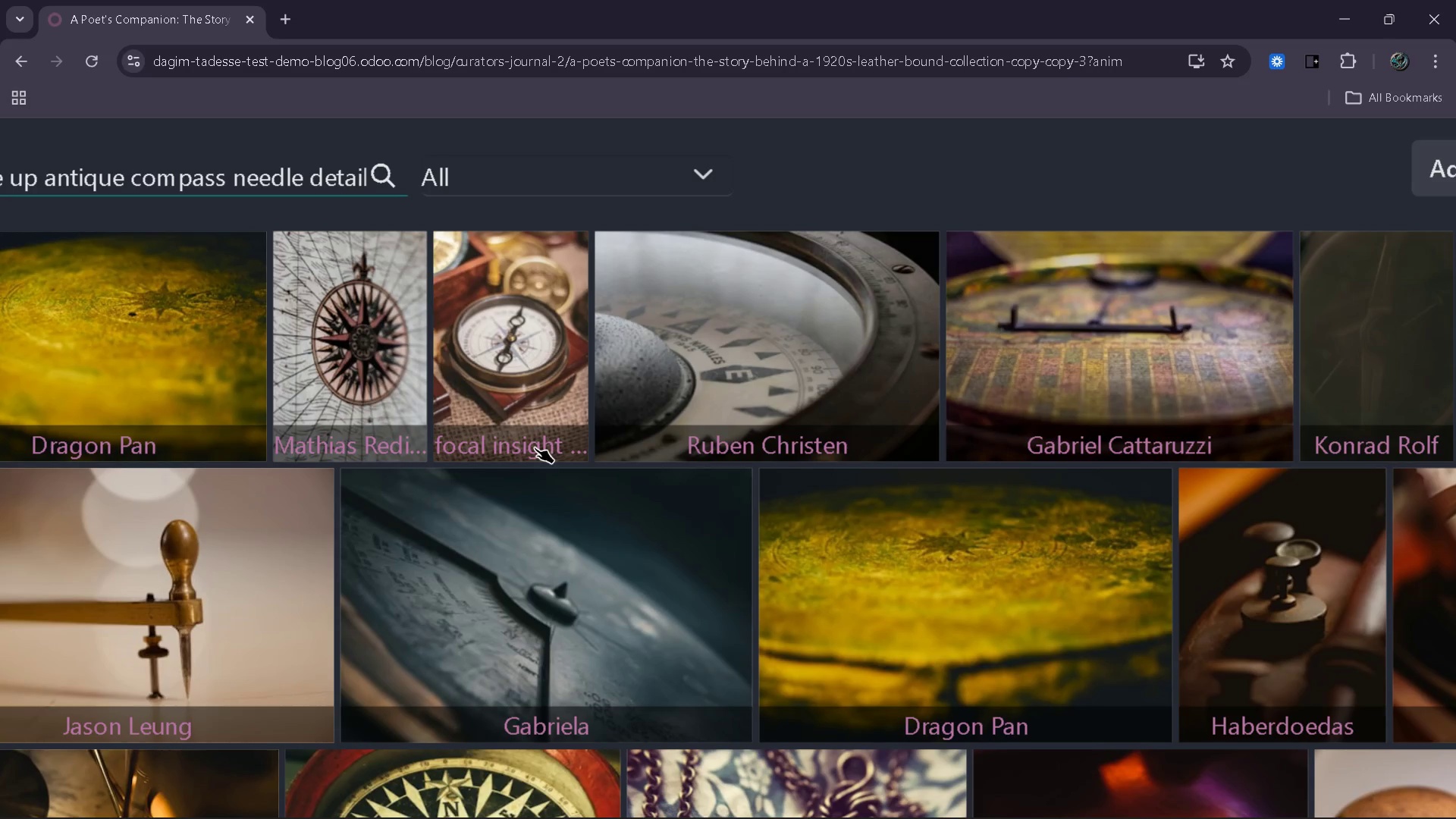 
left_click([665, 676])
 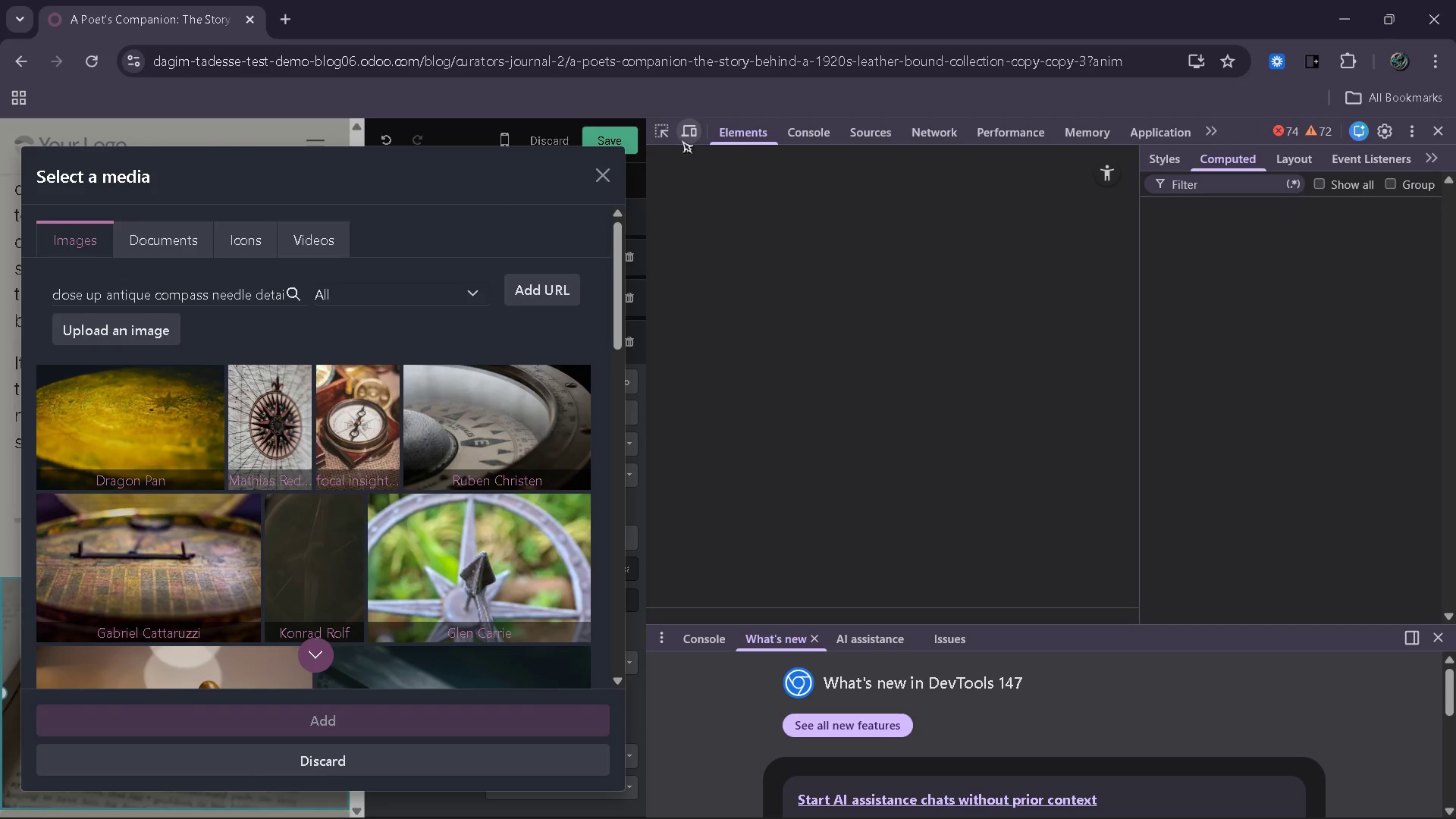 
left_click([667, 134])
 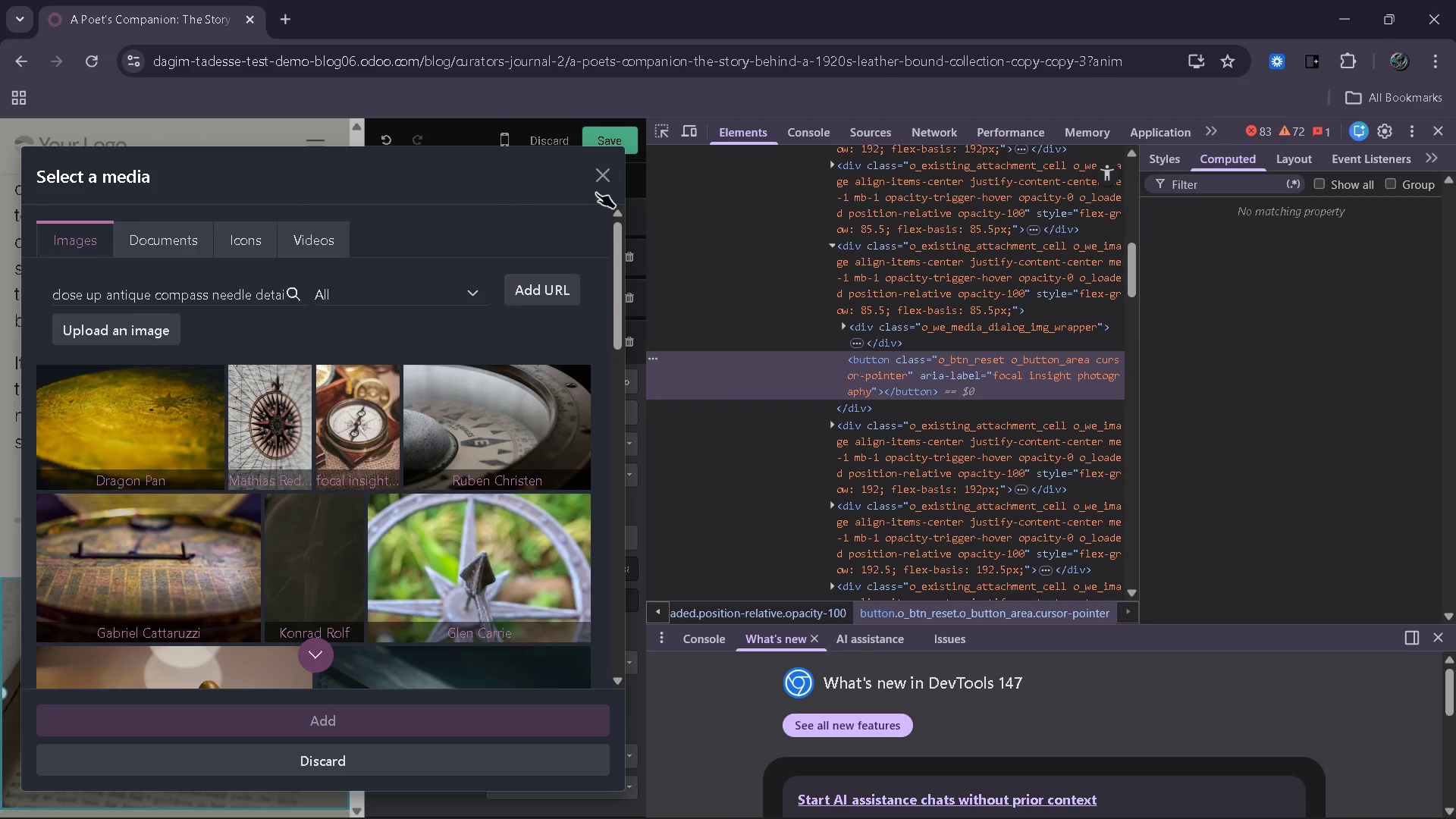 
left_click([659, 138])
 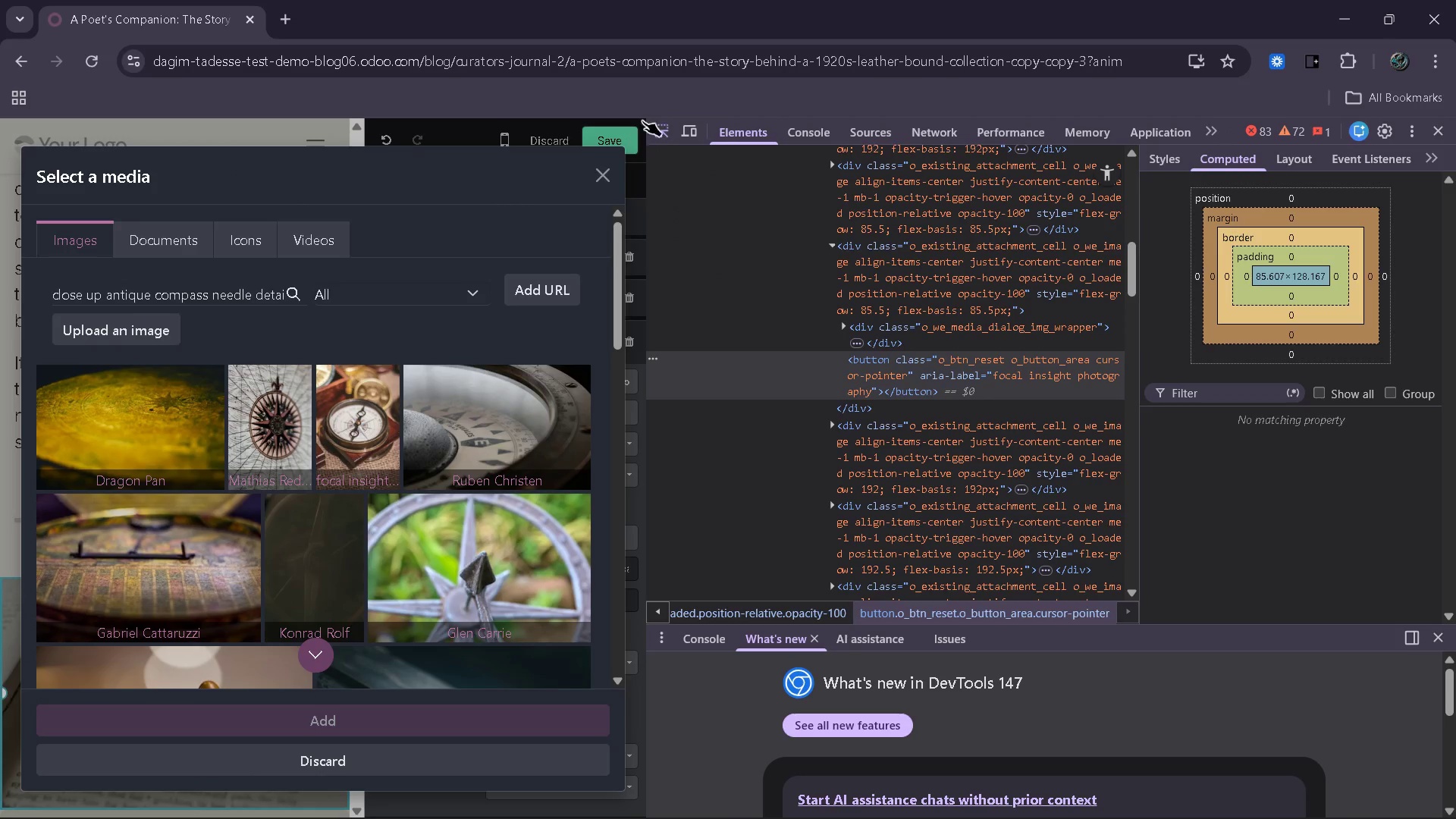 
left_click([667, 135])
 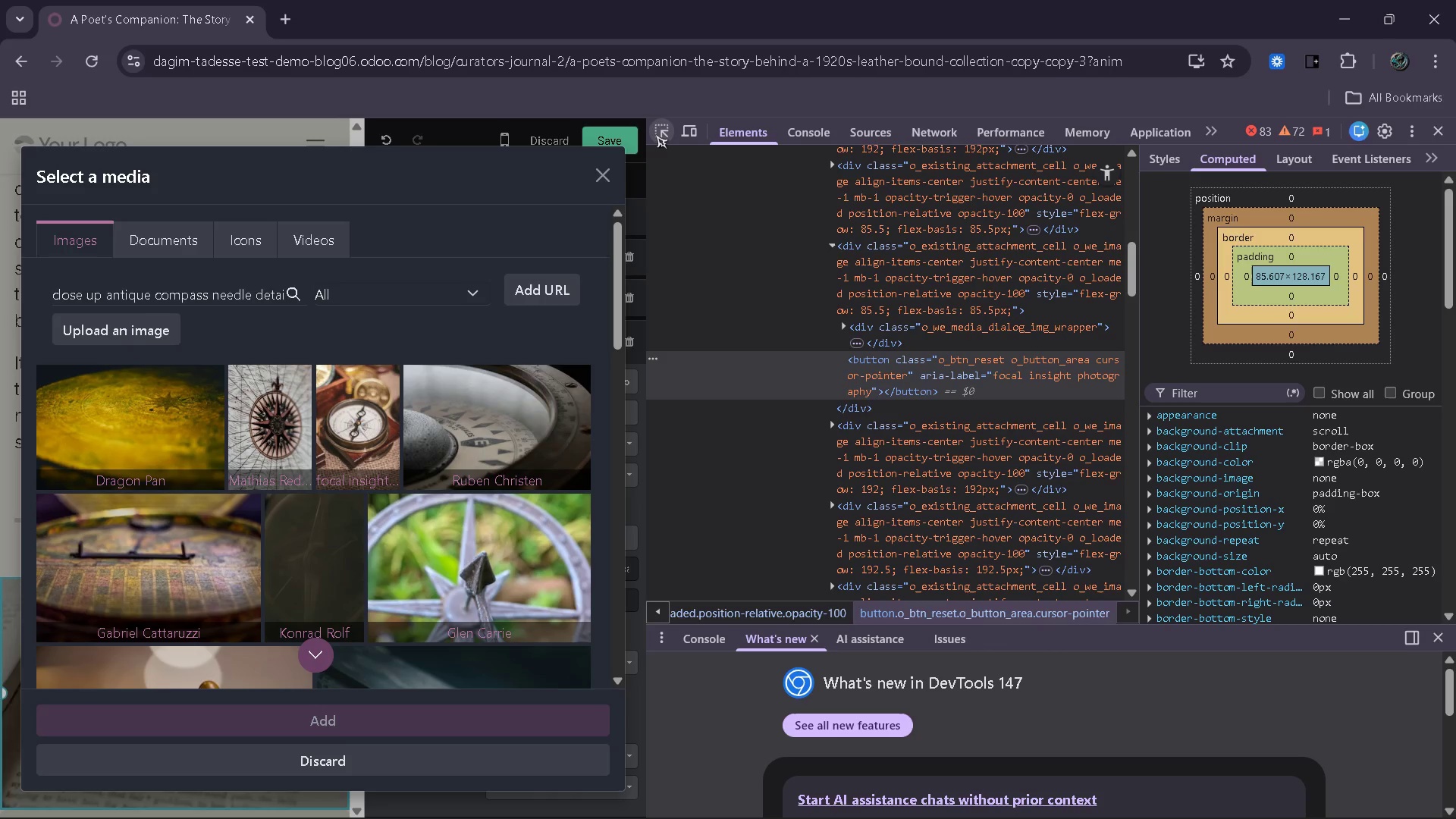 
wait(6.62)
 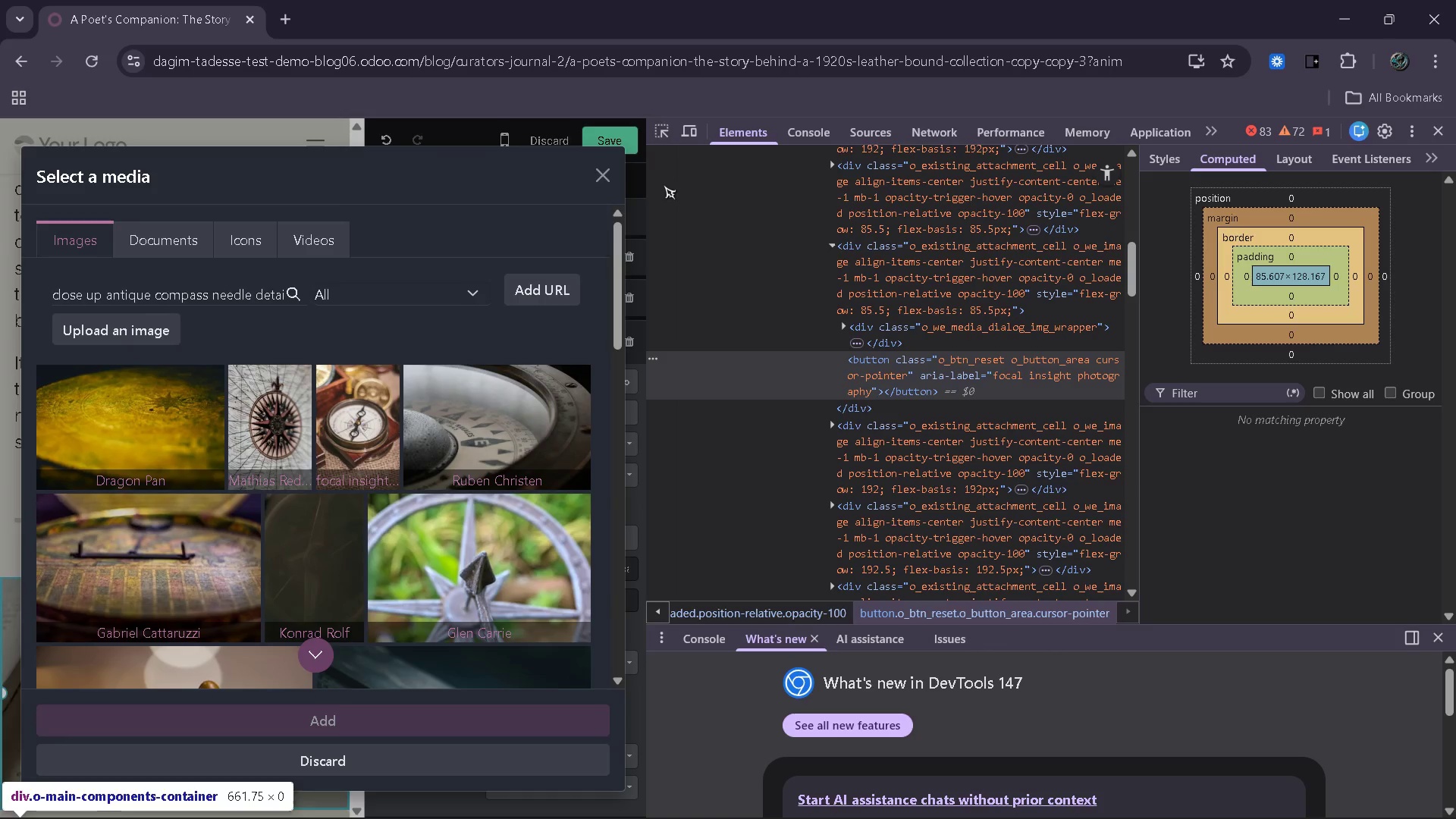 
left_click([658, 140])
 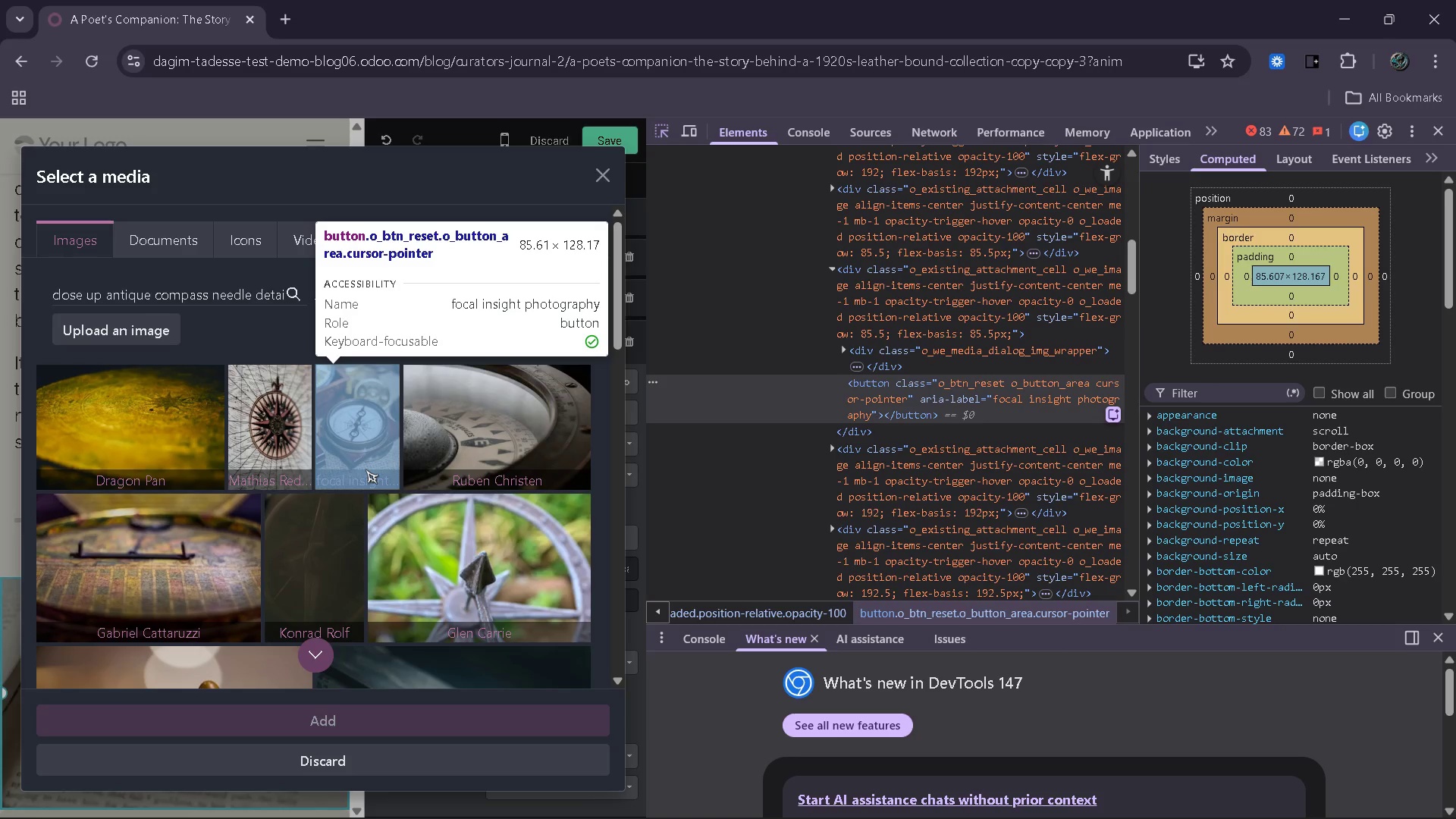 
wait(13.78)
 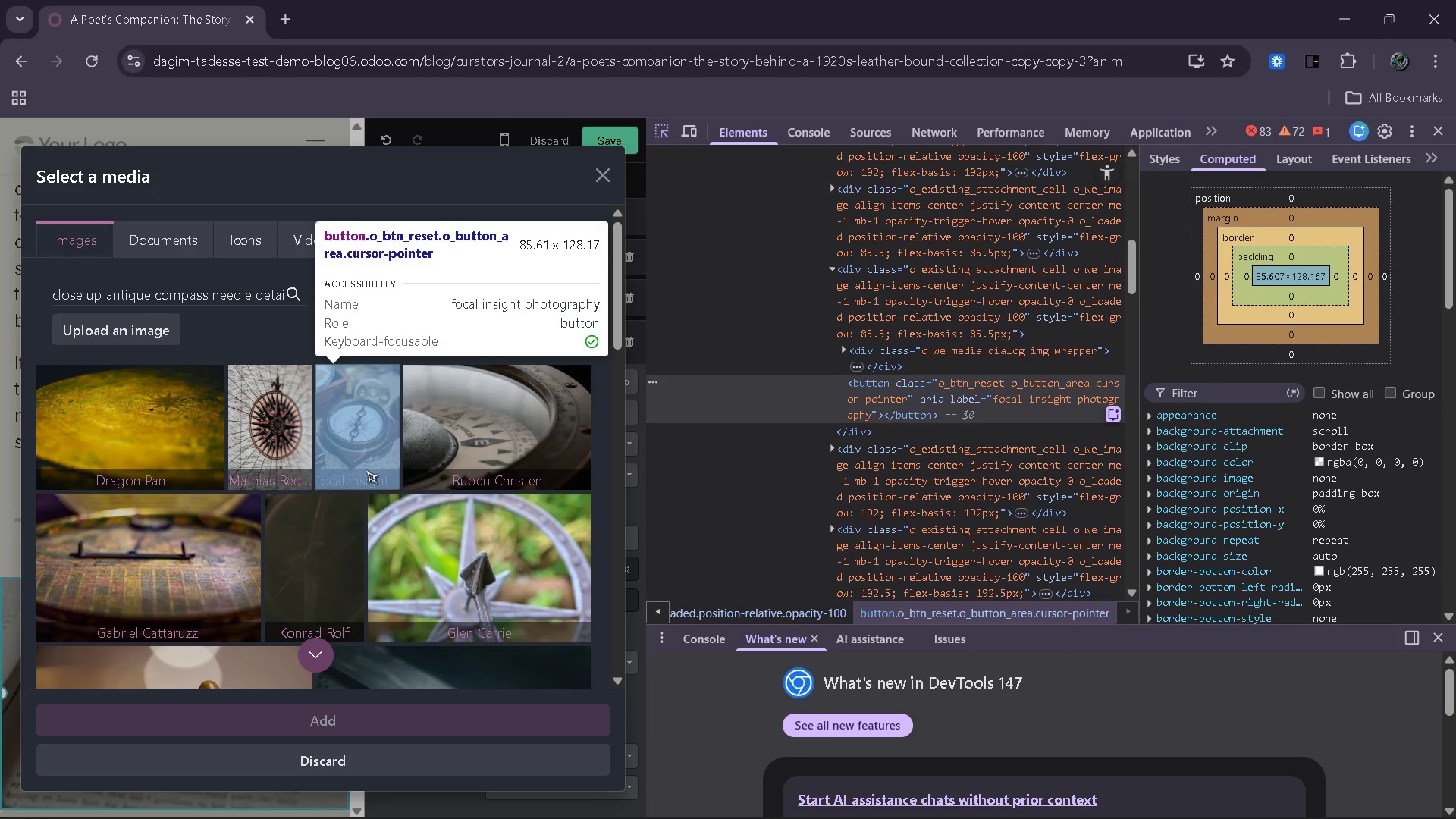 
left_click([664, 124])
 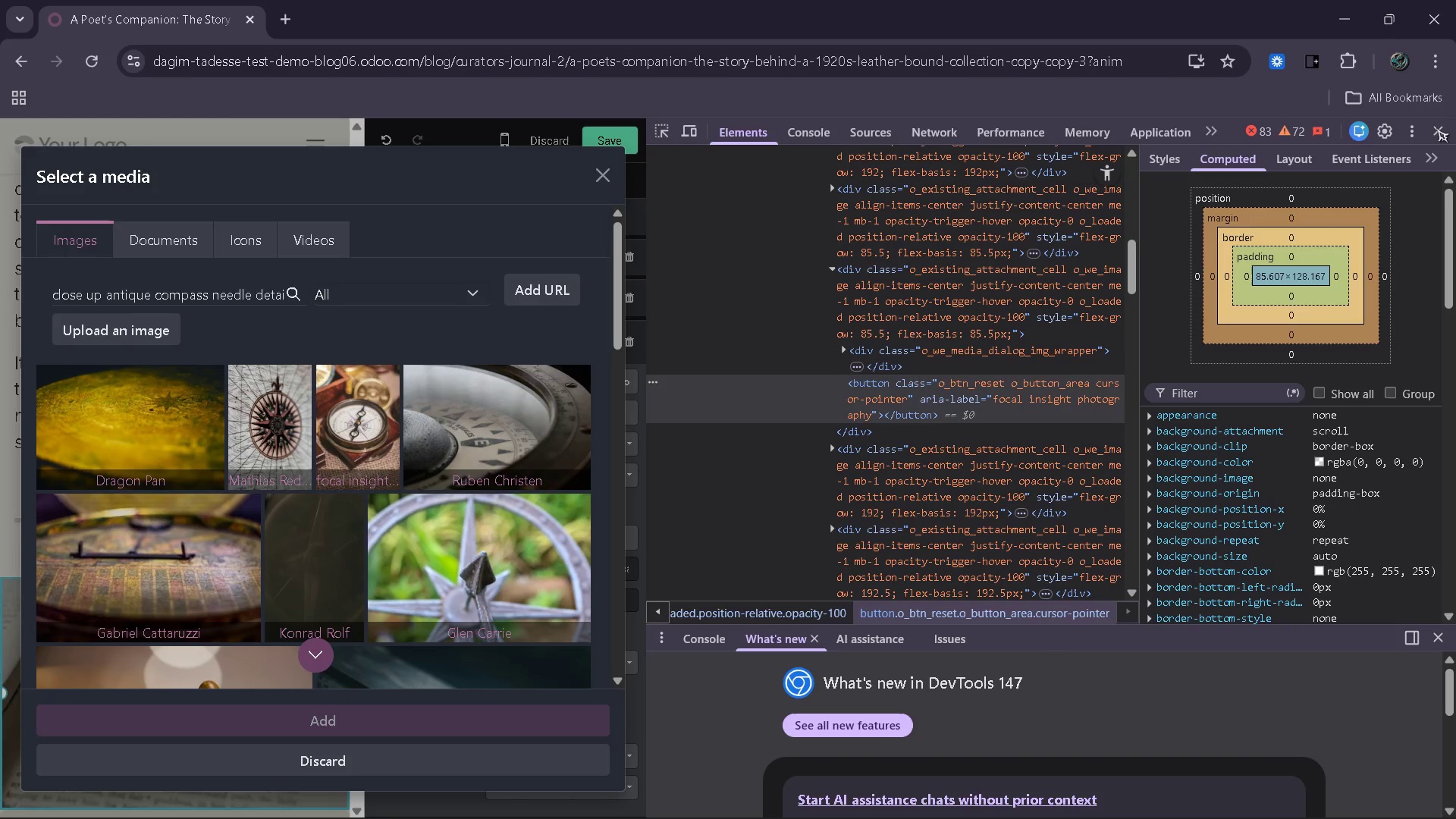 
left_click([1436, 134])
 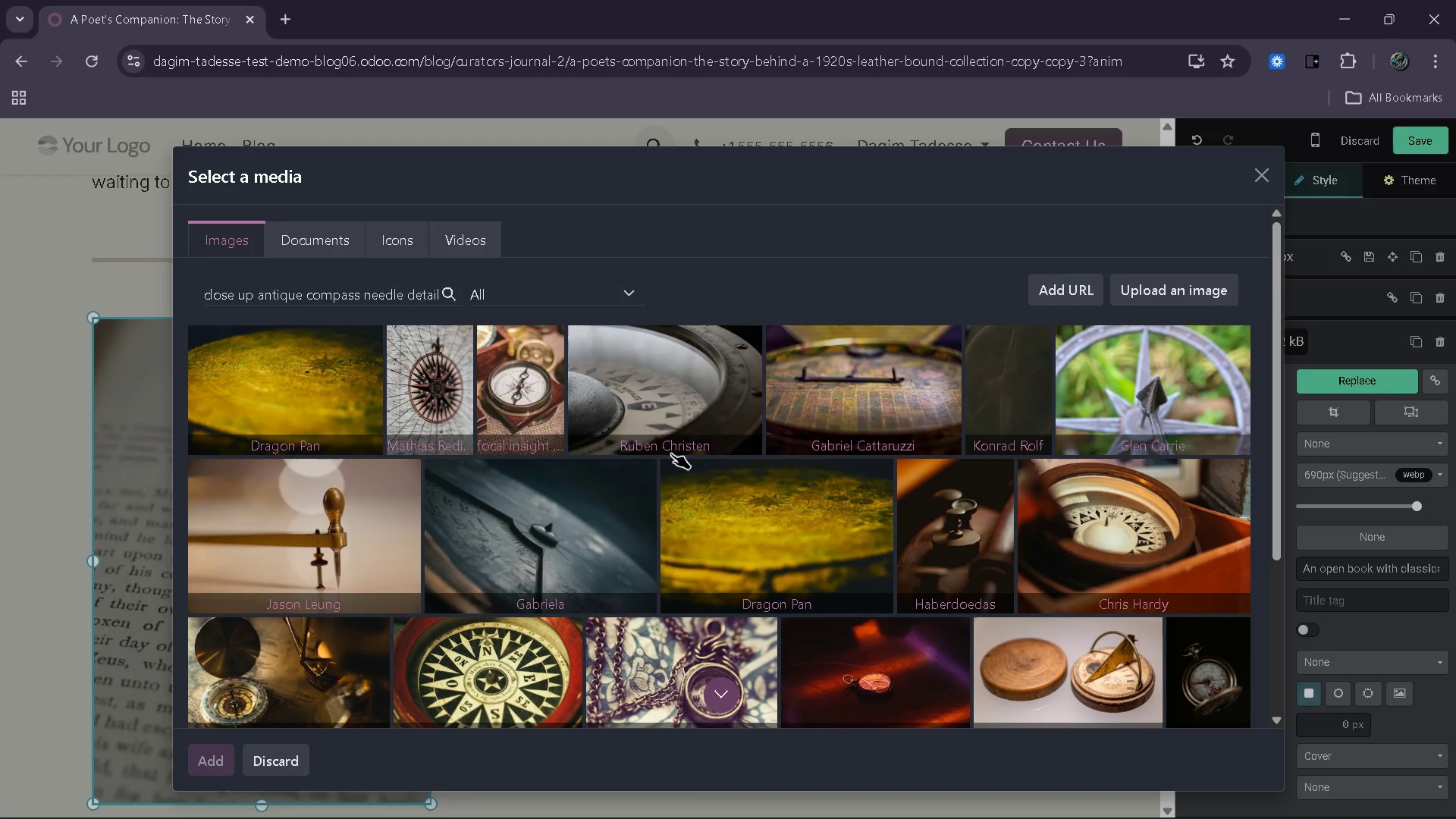 
left_click([513, 422])
 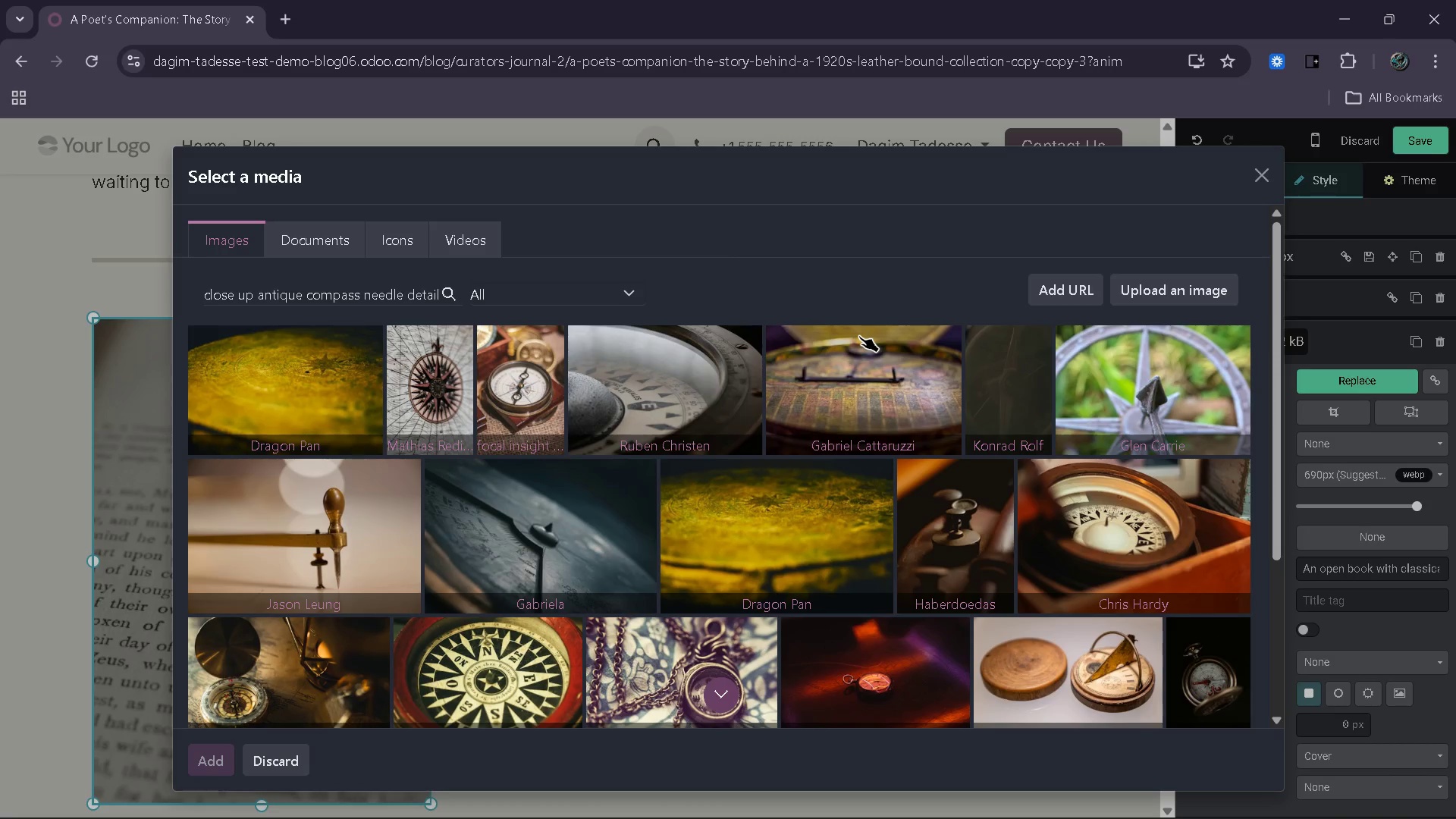 
wait(16.48)
 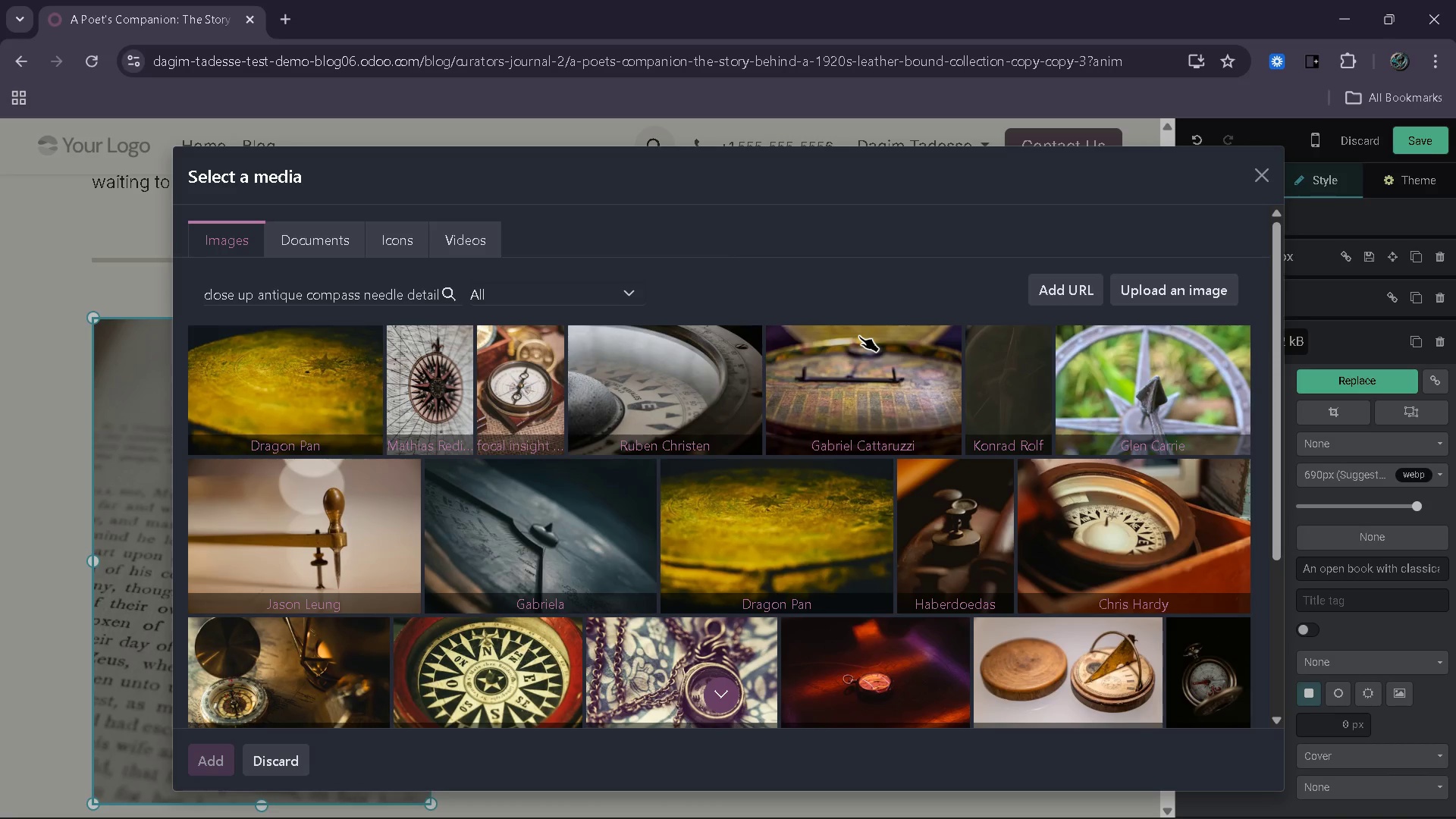 
left_click([273, 613])
 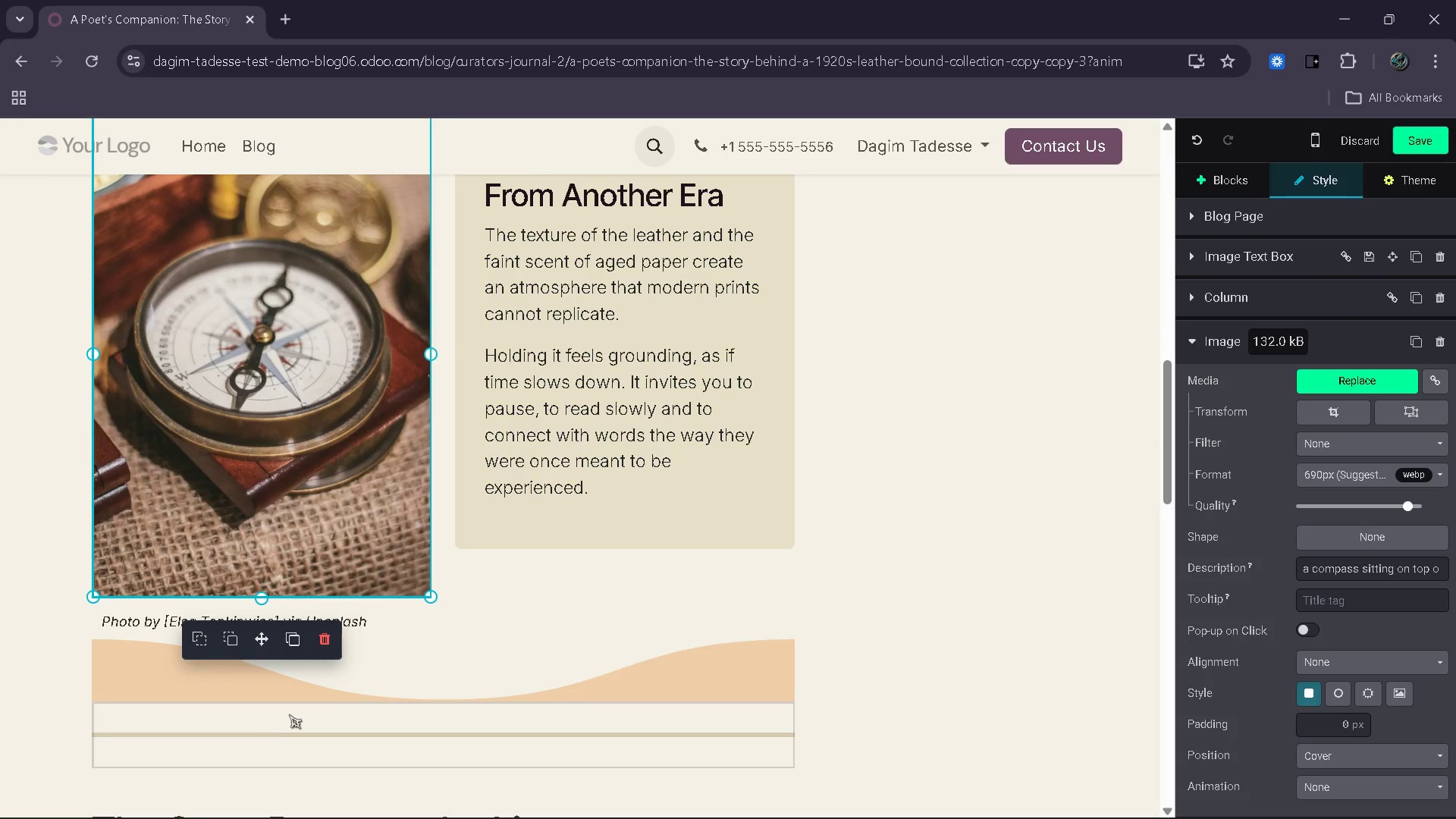 
left_click([194, 788])
 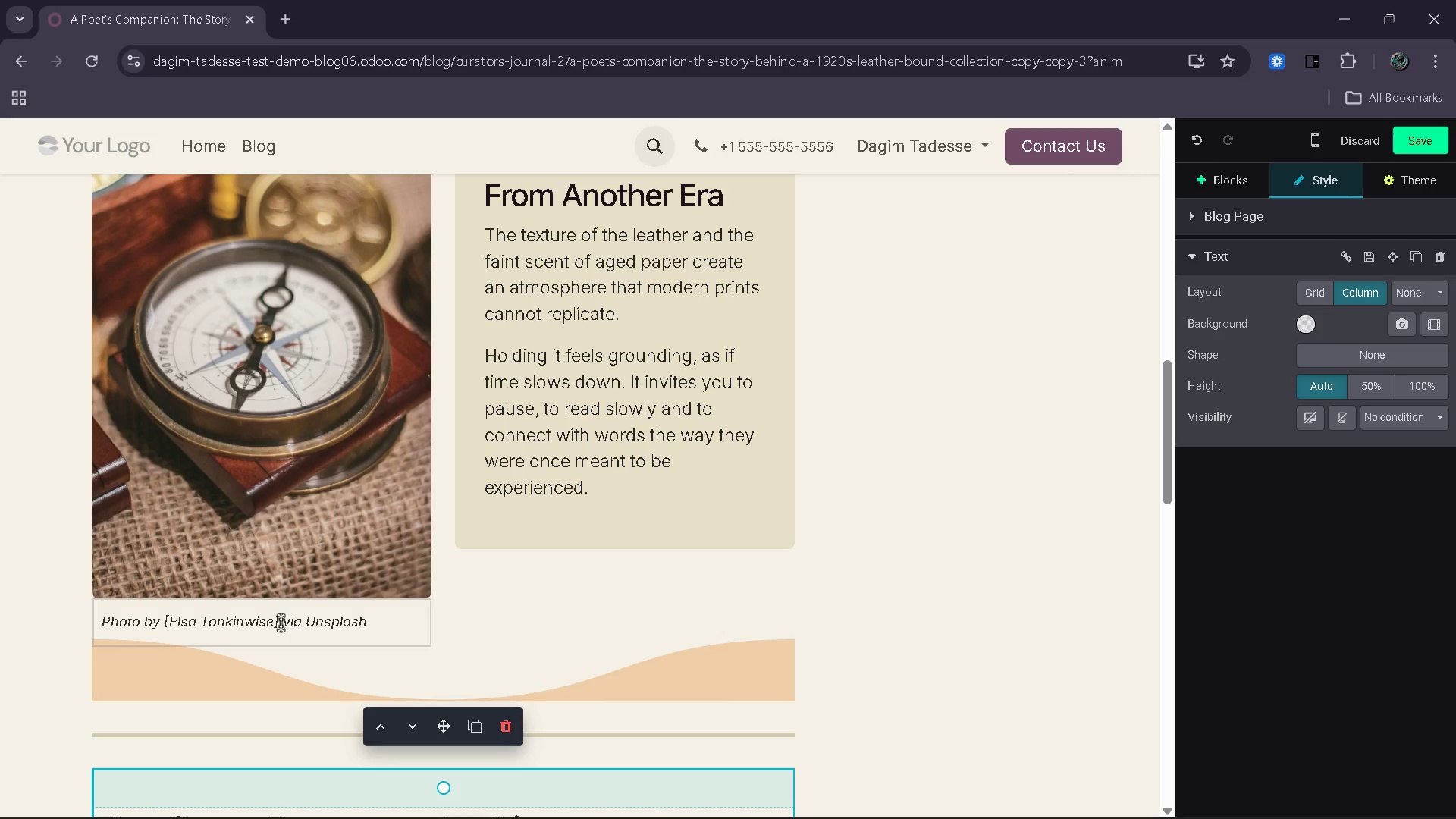 
left_click_drag(start_coordinate=[275, 623], to_coordinate=[171, 624])
 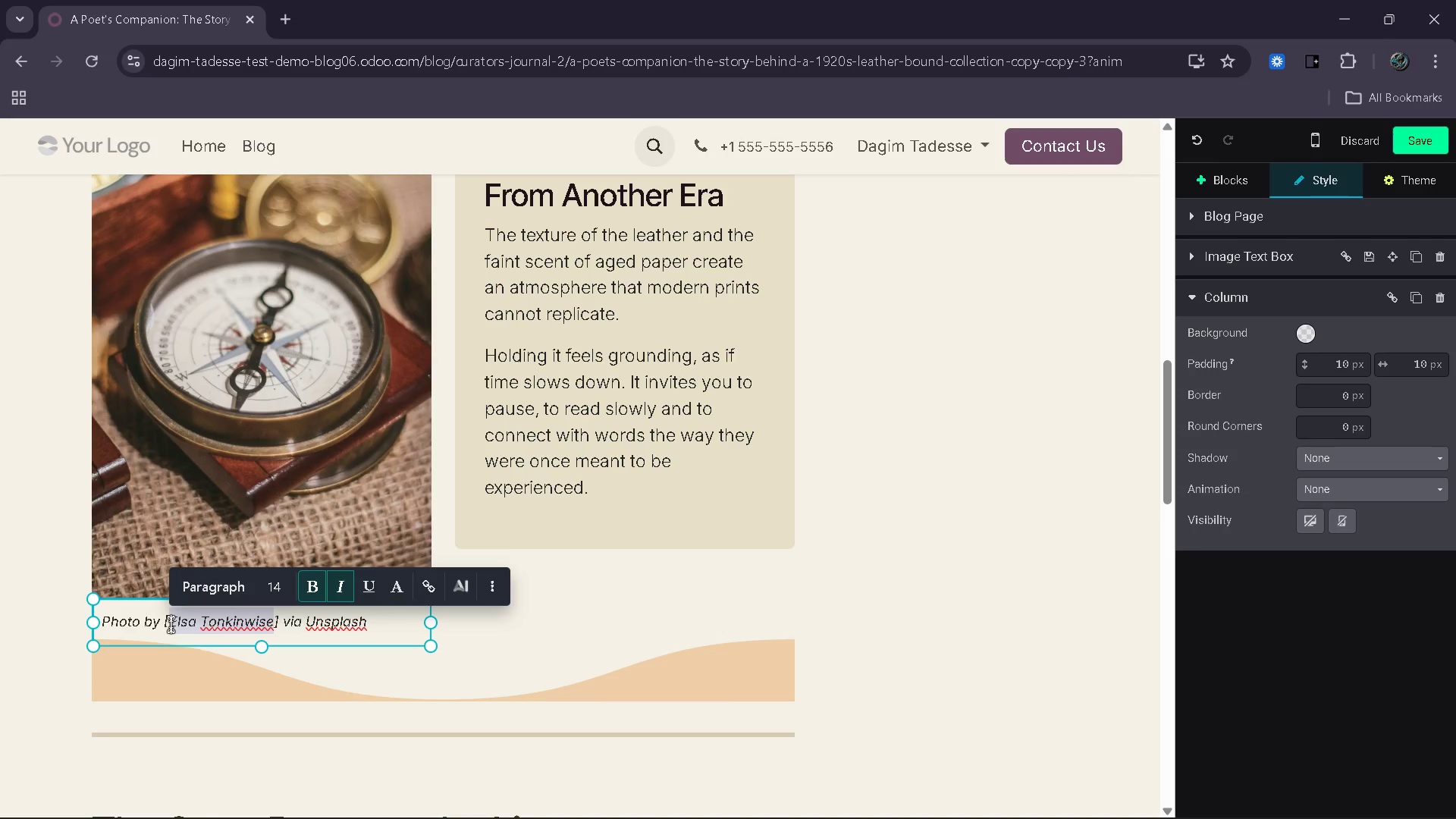 
type(Focal Insight Photography)
 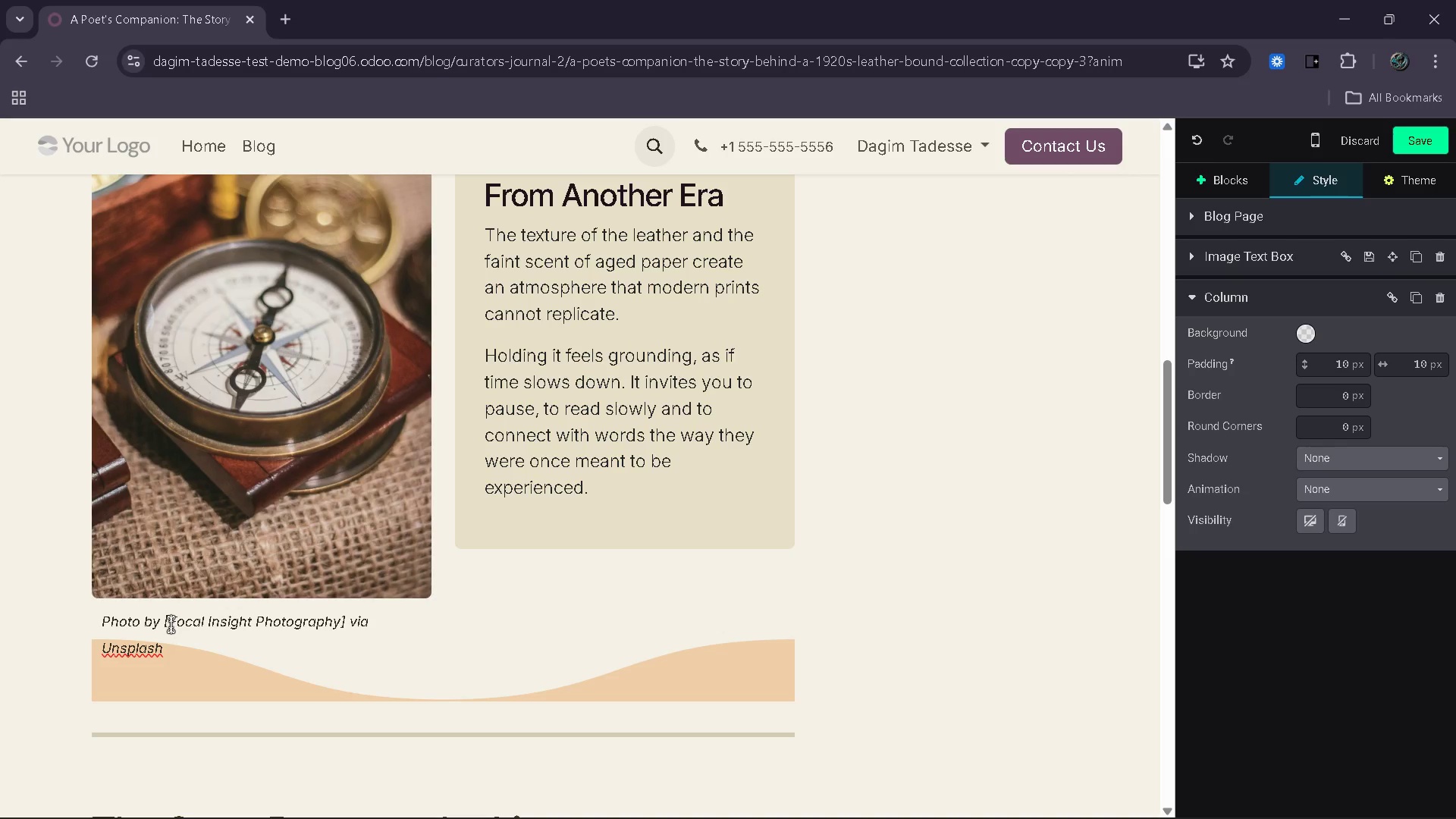 
left_click_drag(start_coordinate=[428, 624], to_coordinate=[461, 620])
 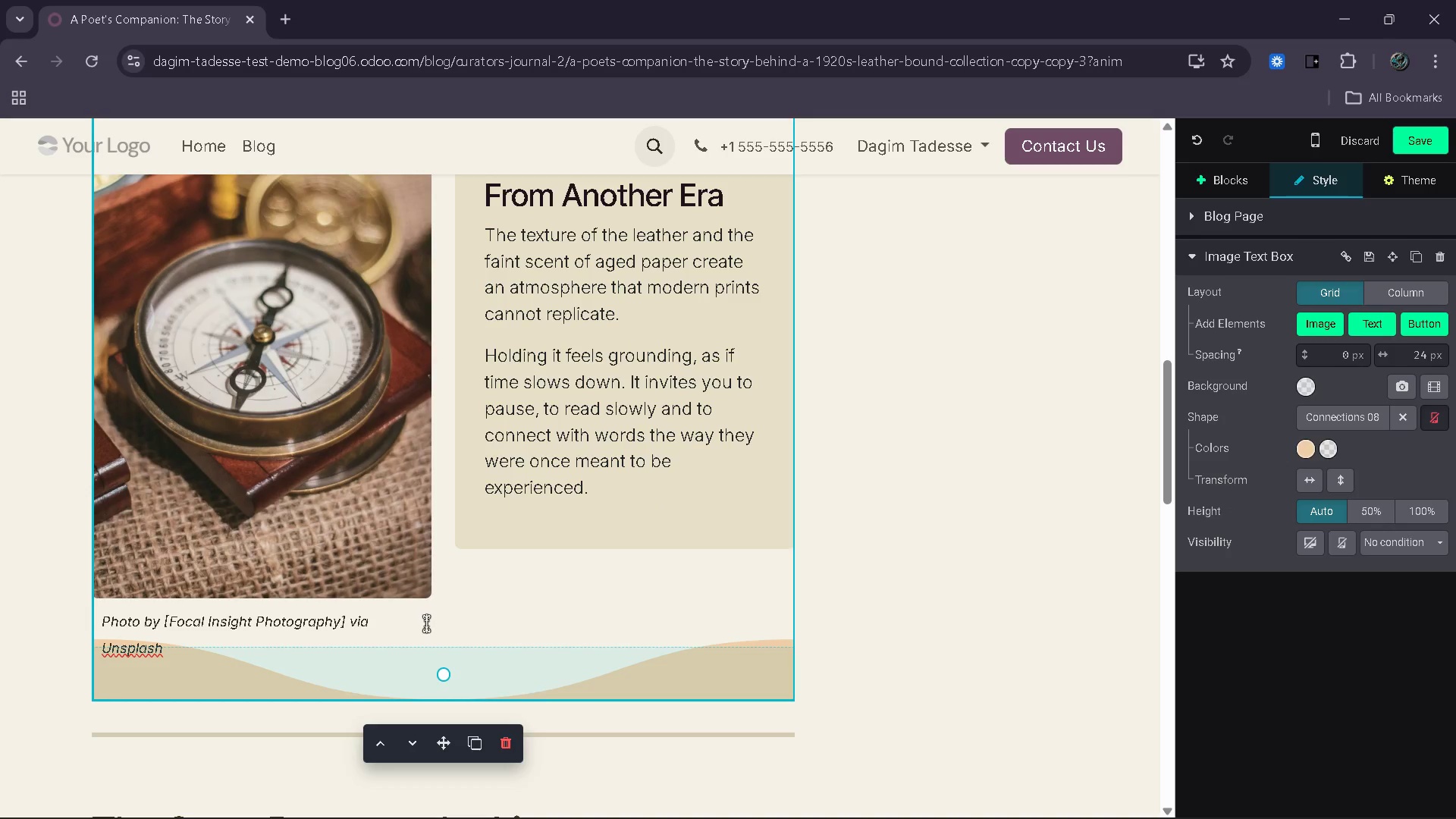 
left_click([408, 628])
 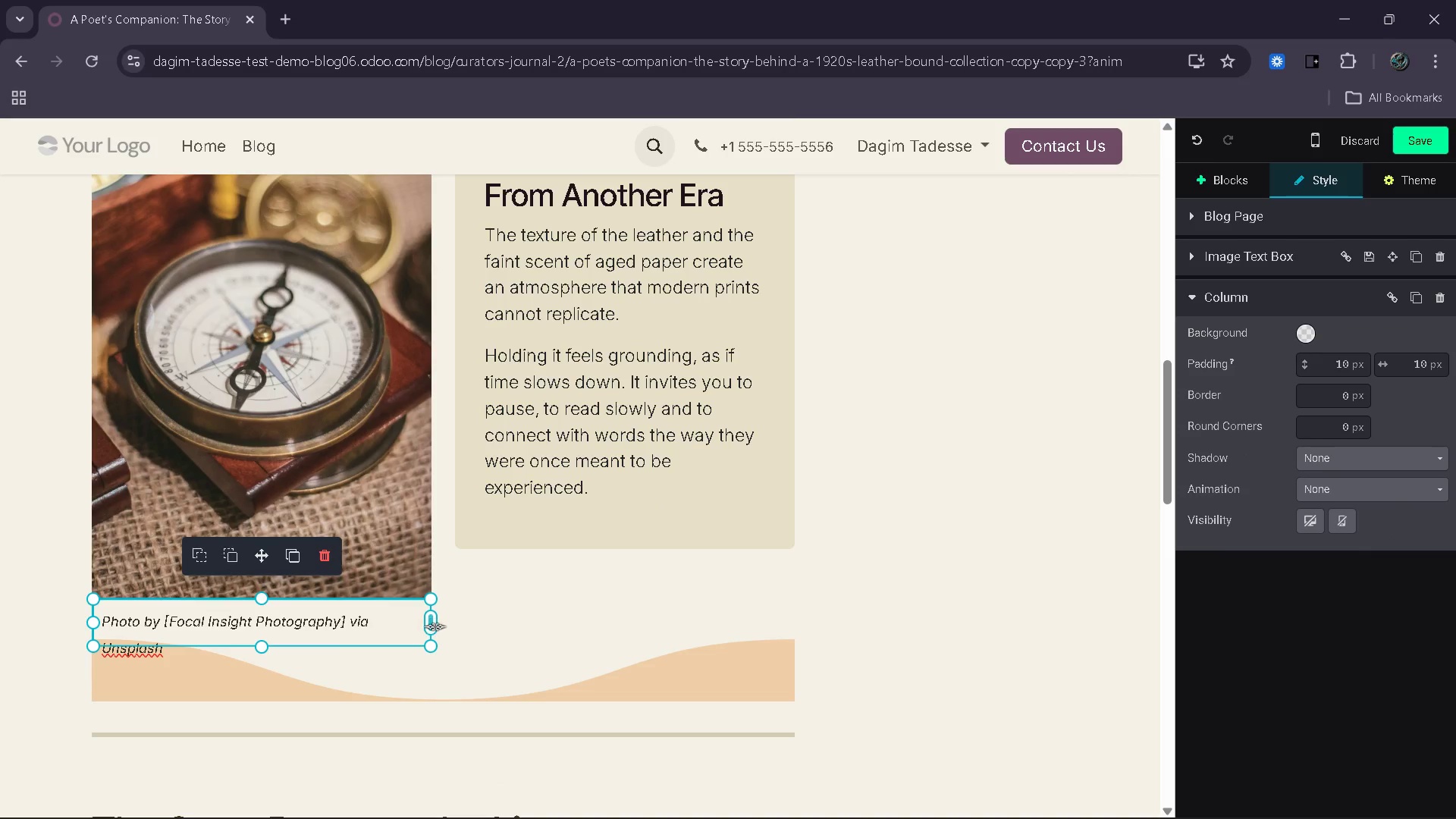 
left_click_drag(start_coordinate=[435, 626], to_coordinate=[477, 615])
 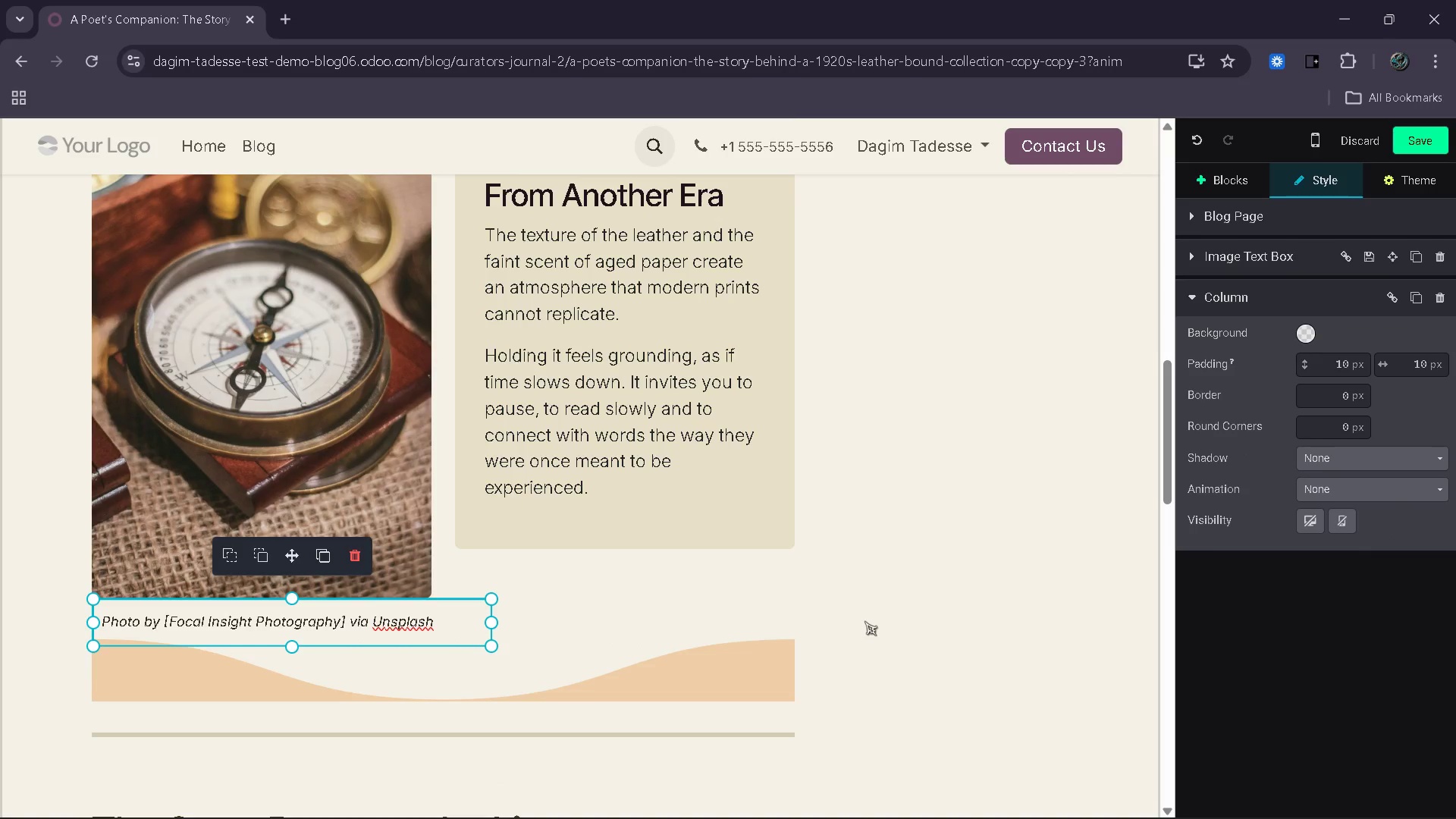 
left_click([864, 621])
 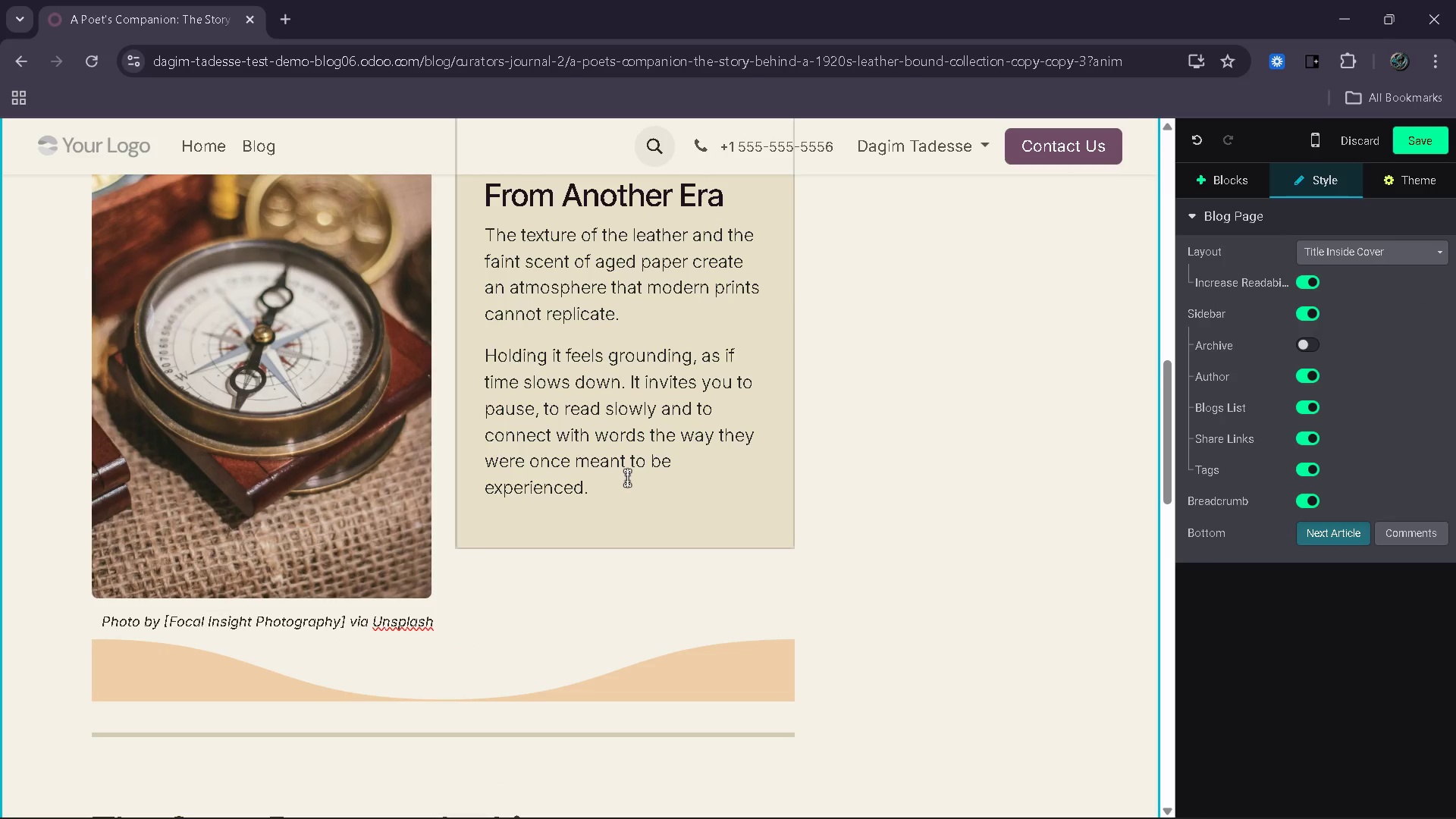 
wait(9.05)
 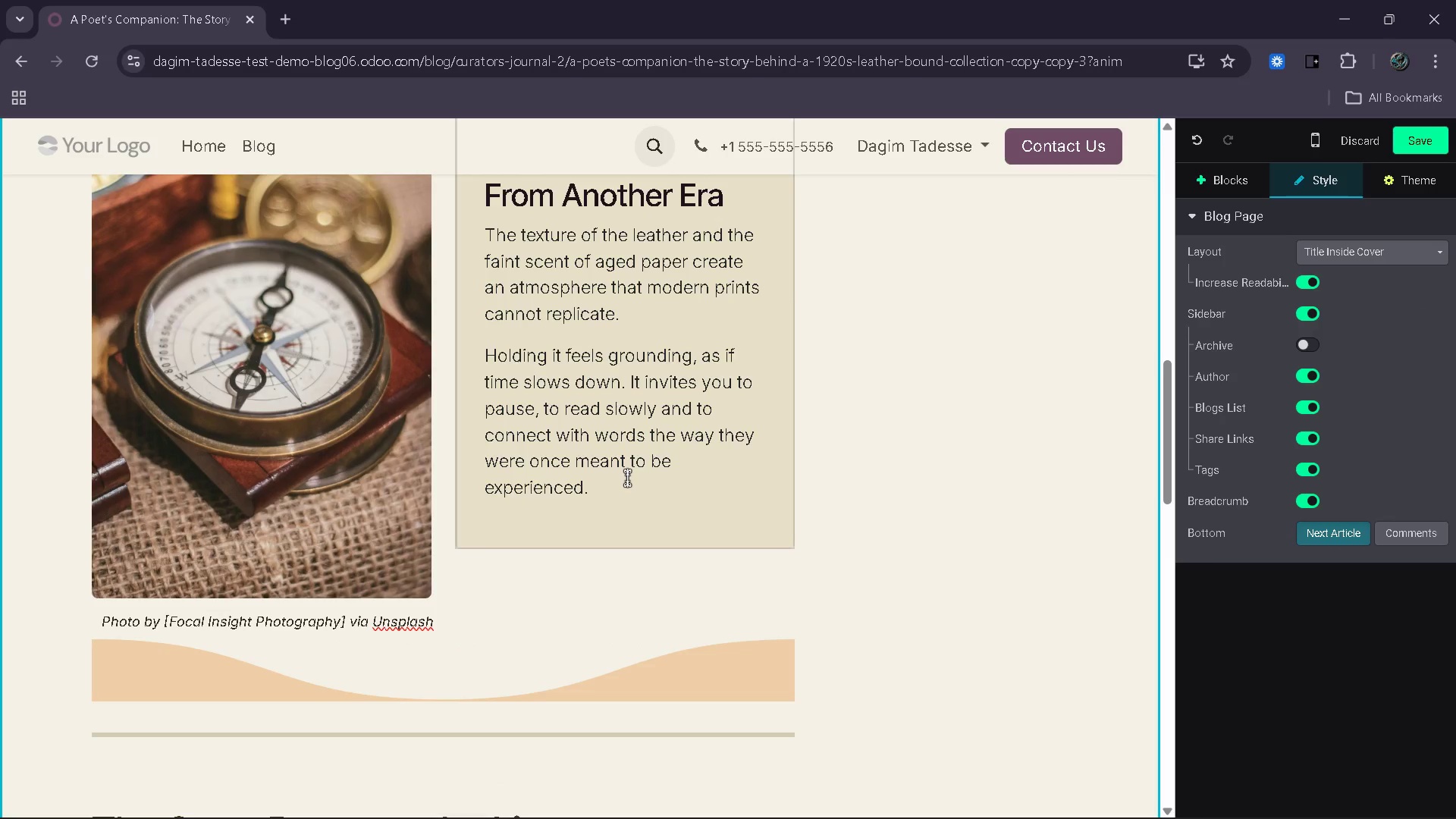 
left_click_drag(start_coordinate=[241, 475], to_coordinate=[99, 422])
 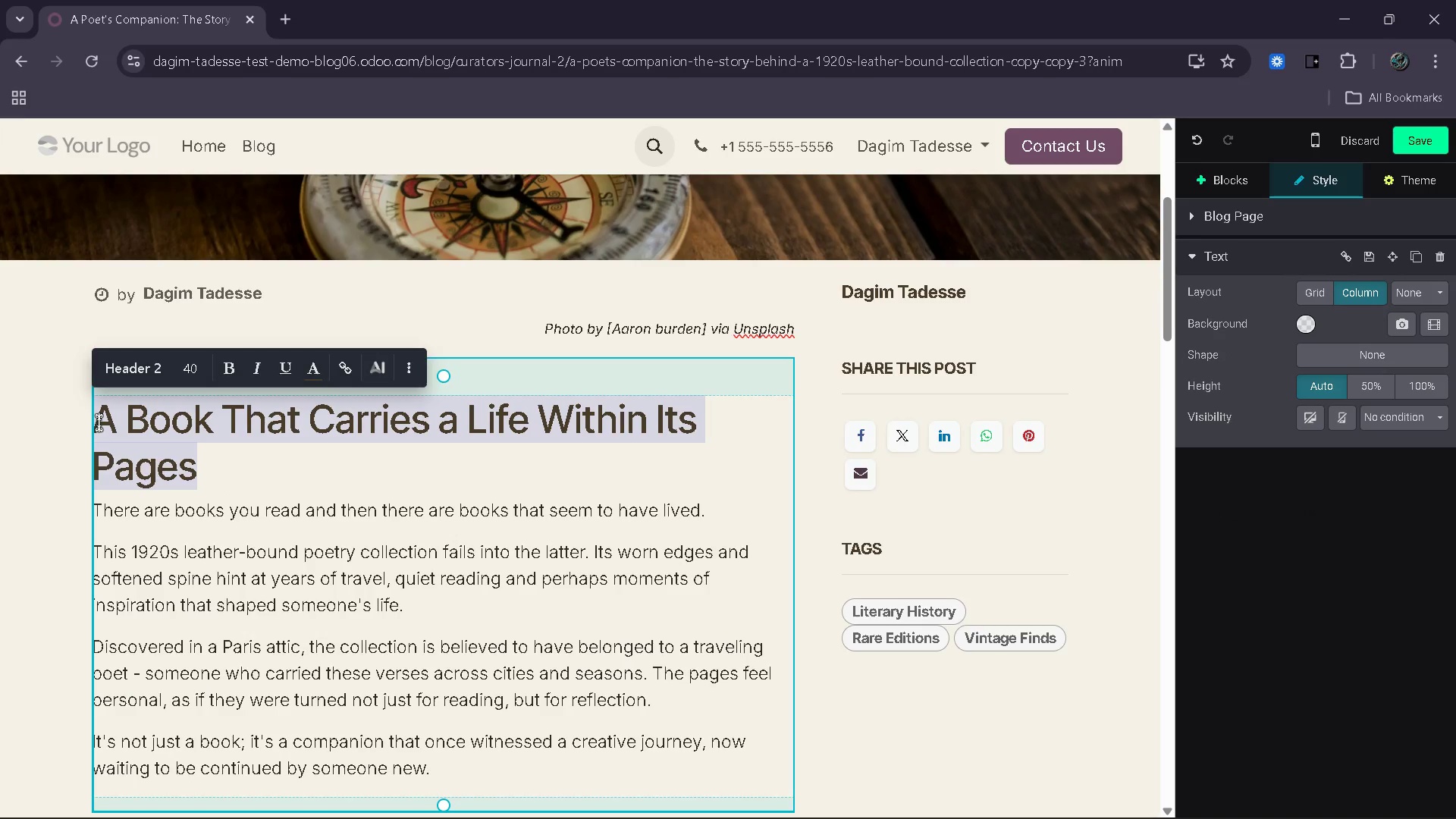 
type(A Tool That Once Knew the Sea)
 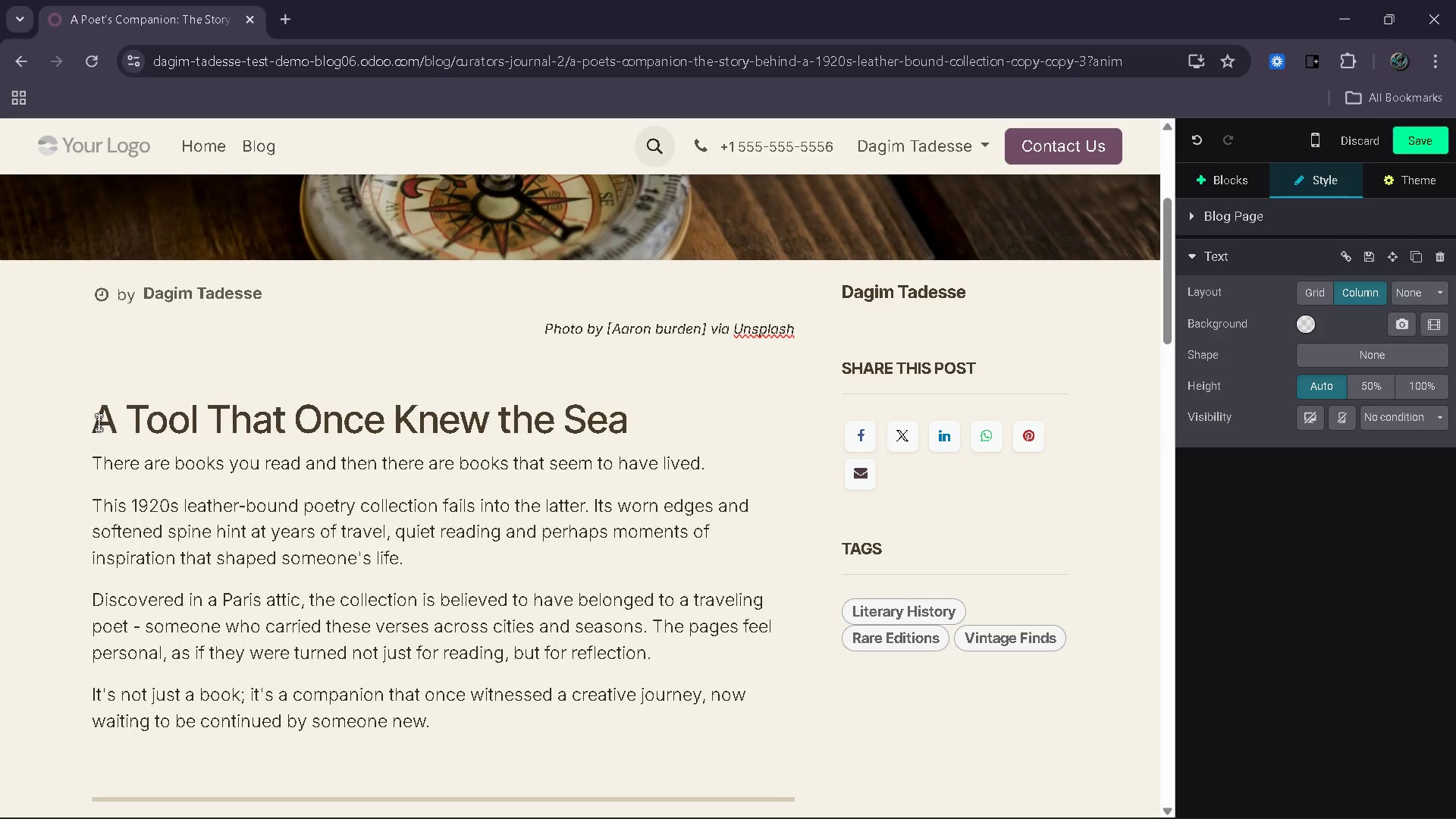 
left_click_drag(start_coordinate=[473, 730], to_coordinate=[89, 469])
 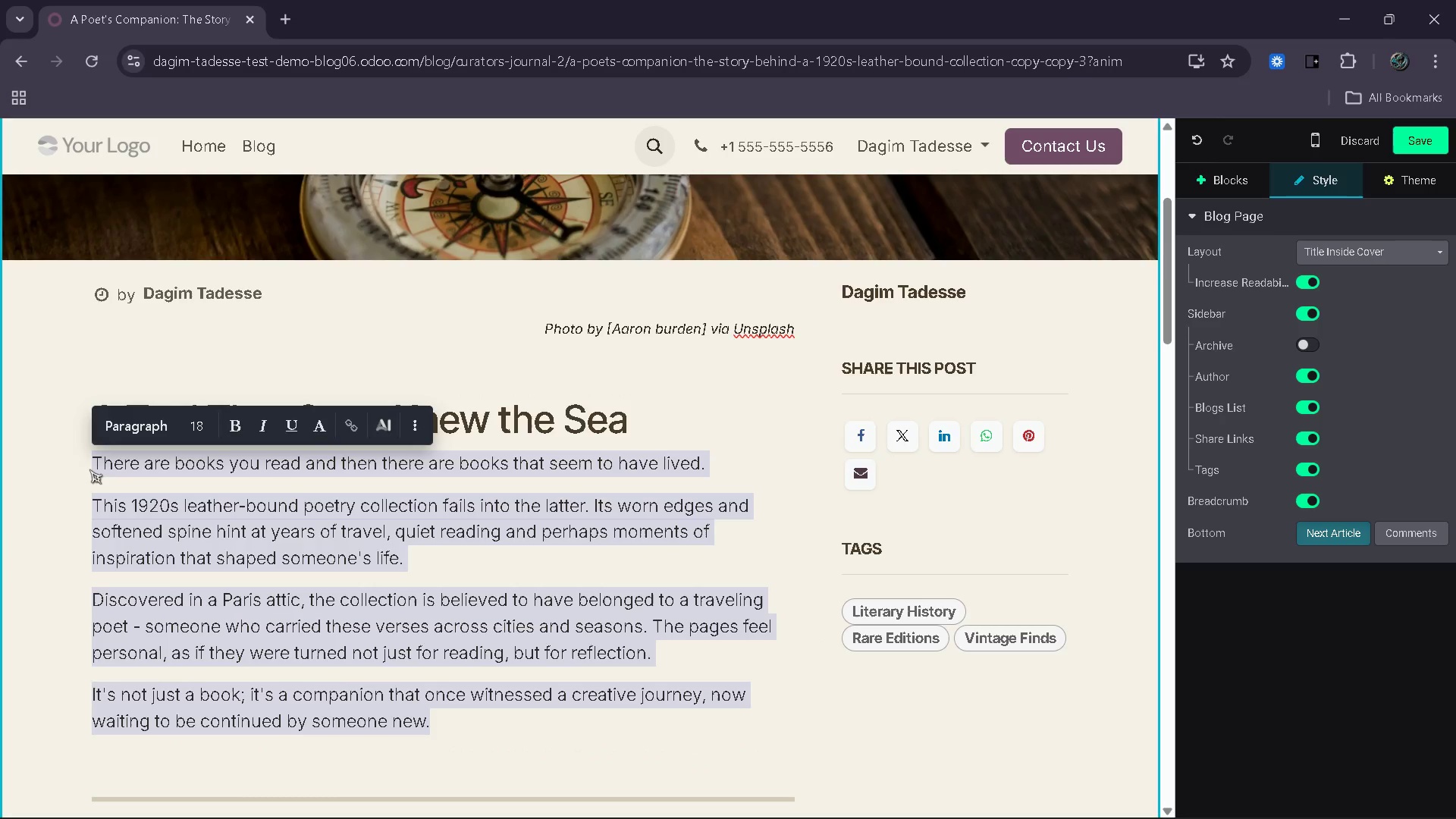 
type(Before modern navigatio, there wwer)
key(Backspace)
key(Backspace)
key(Backspace)
type(ere istruments like this-quiet, precide and)
key(Backspace)
key(Backspace)
key(Backspace)
key(Backspace)
key(Backspace)
type(se and essential.)
 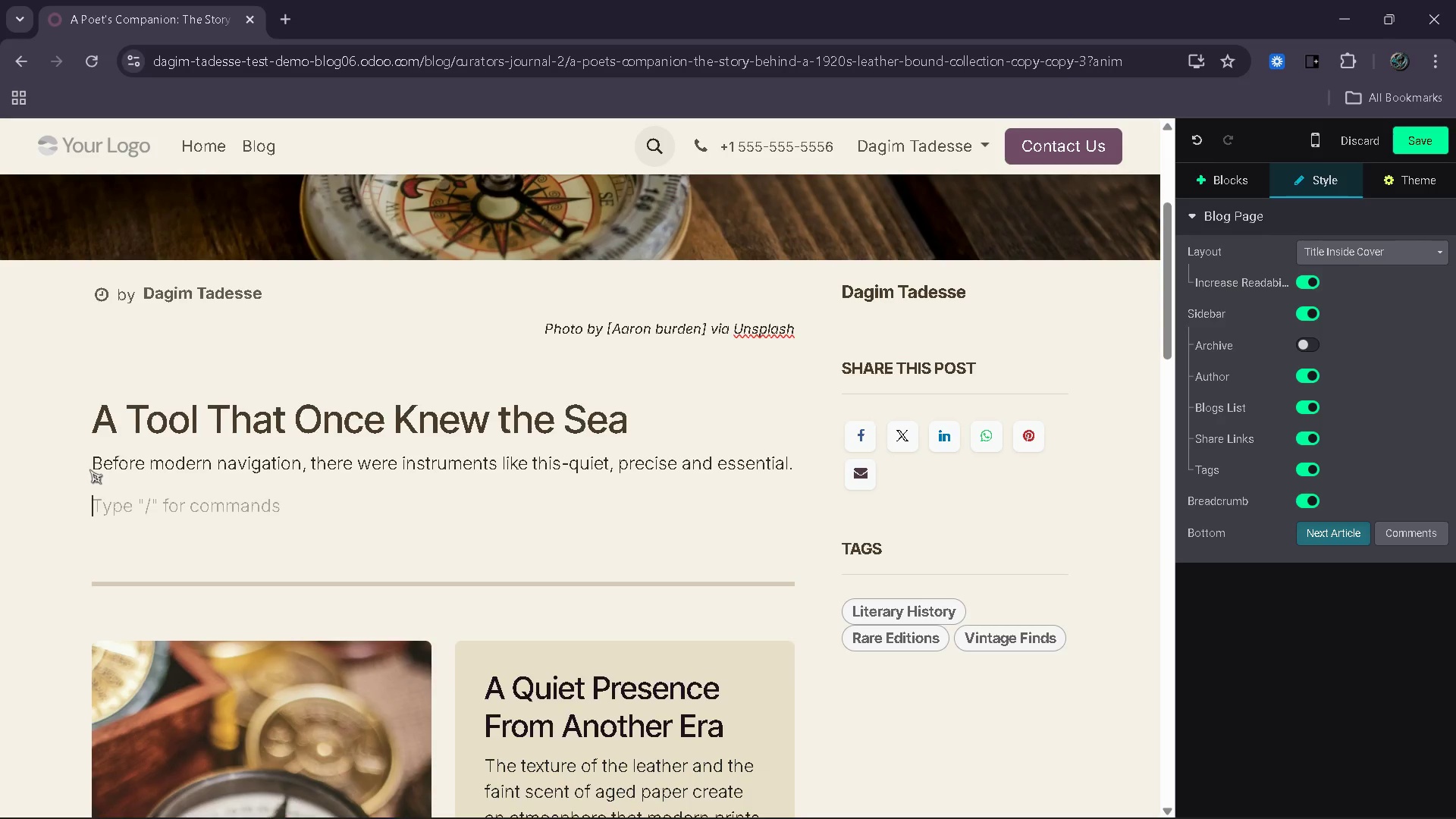 
key(Enter)
 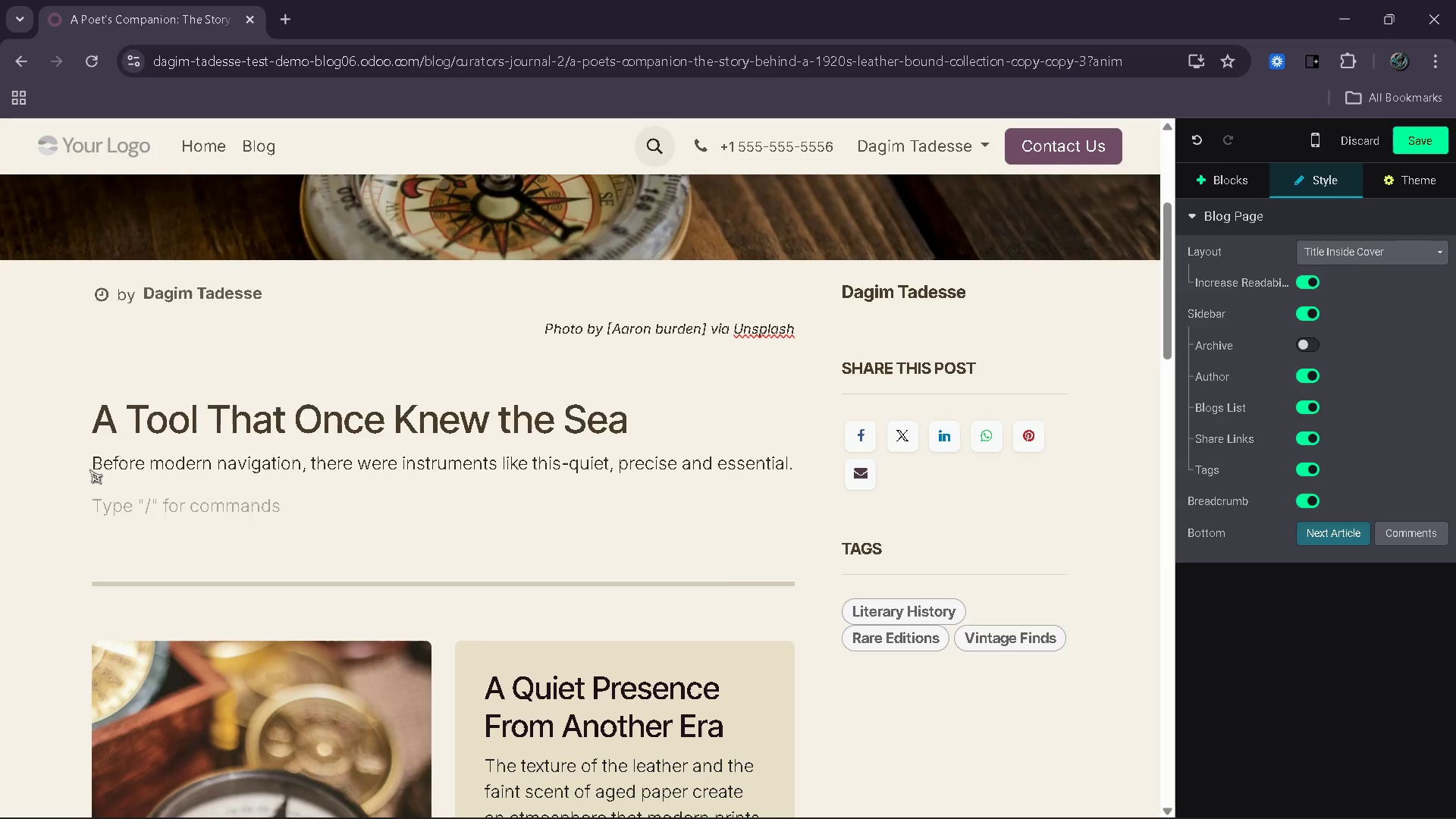 
type(This Victorian)
 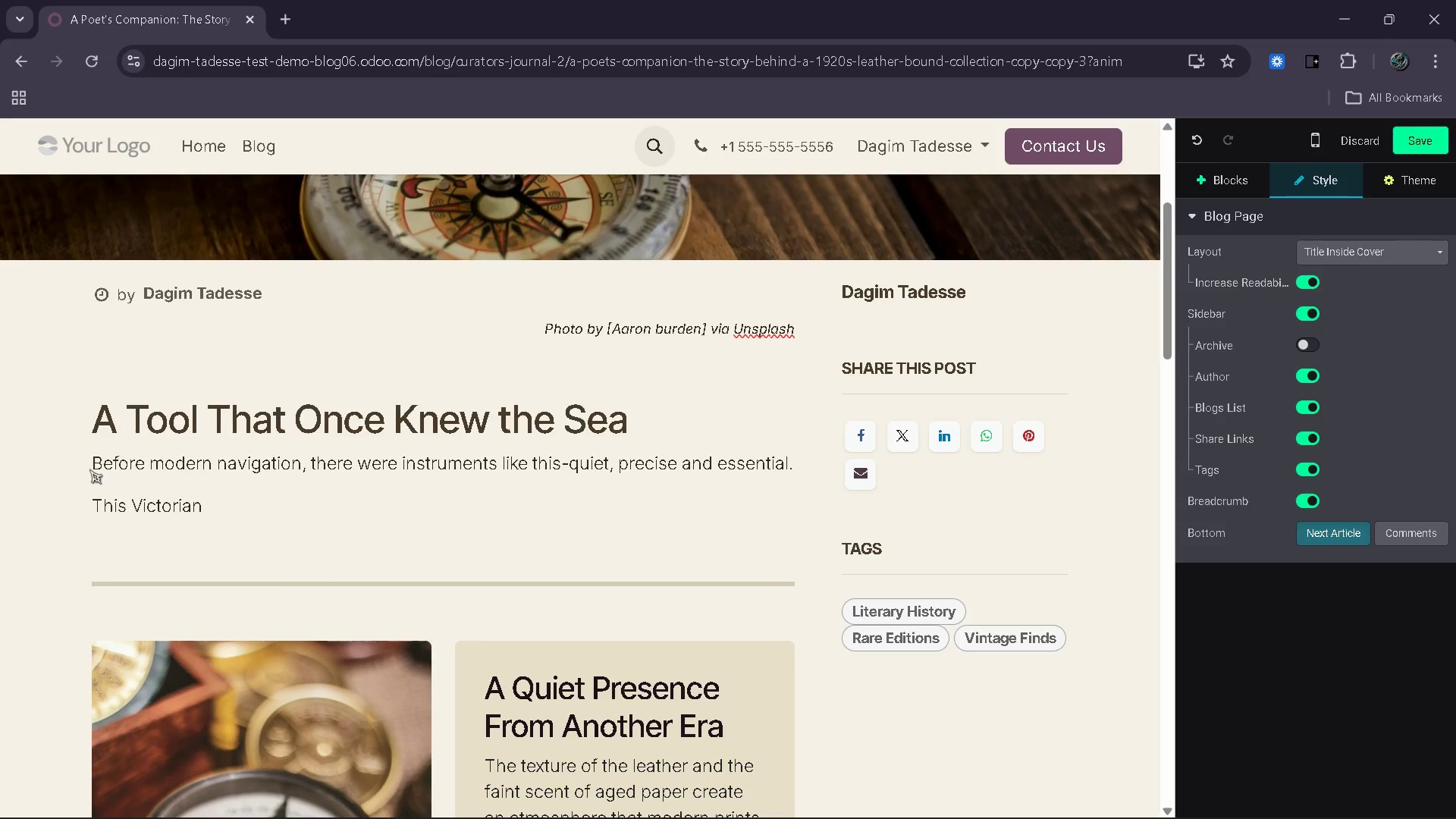 
type( brass compass dates back to the late 1800s and is believed to have belonged to a martime navigator)
 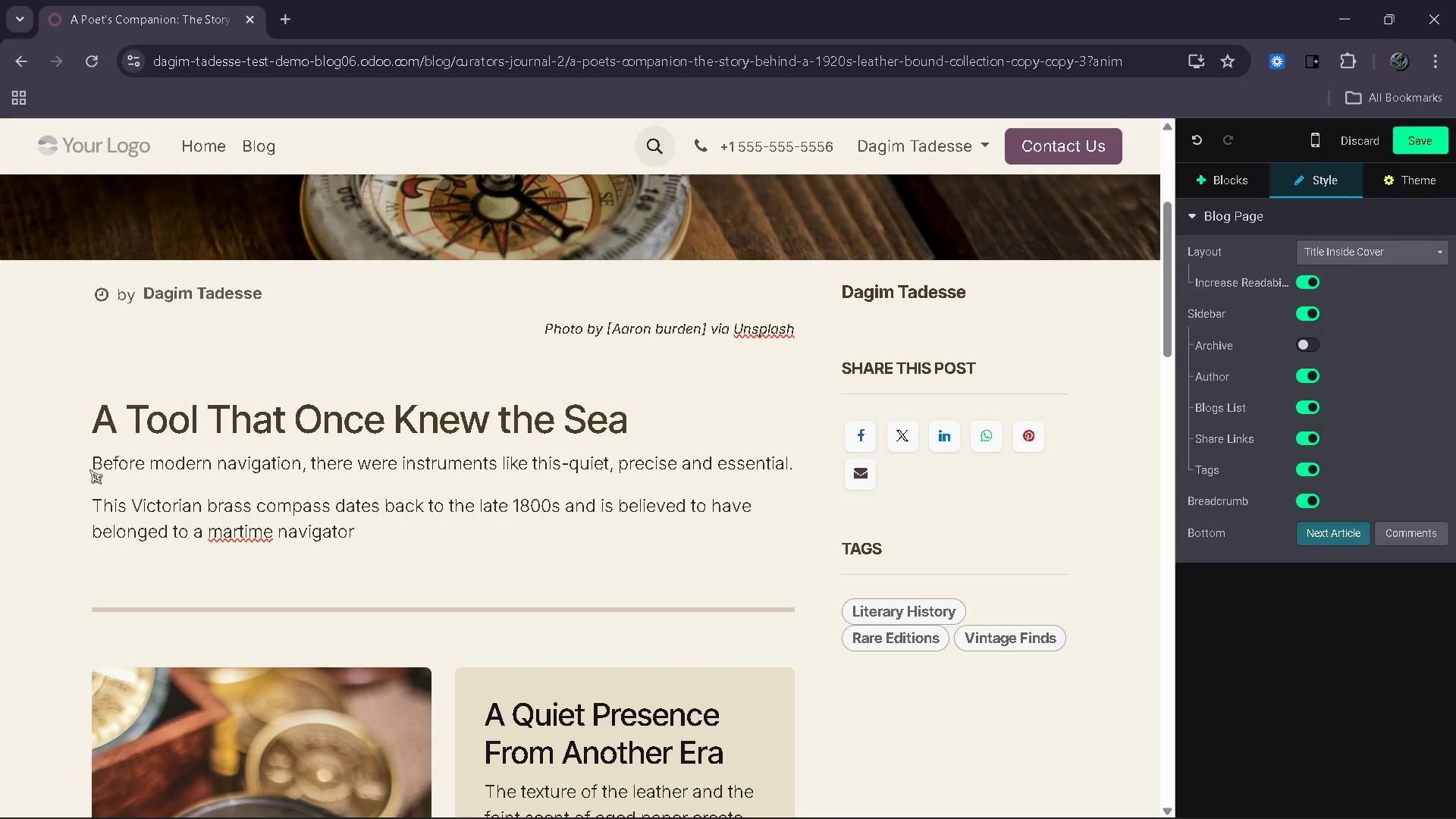 
hold_key(key=ArrowLeft, duration=0.8)
 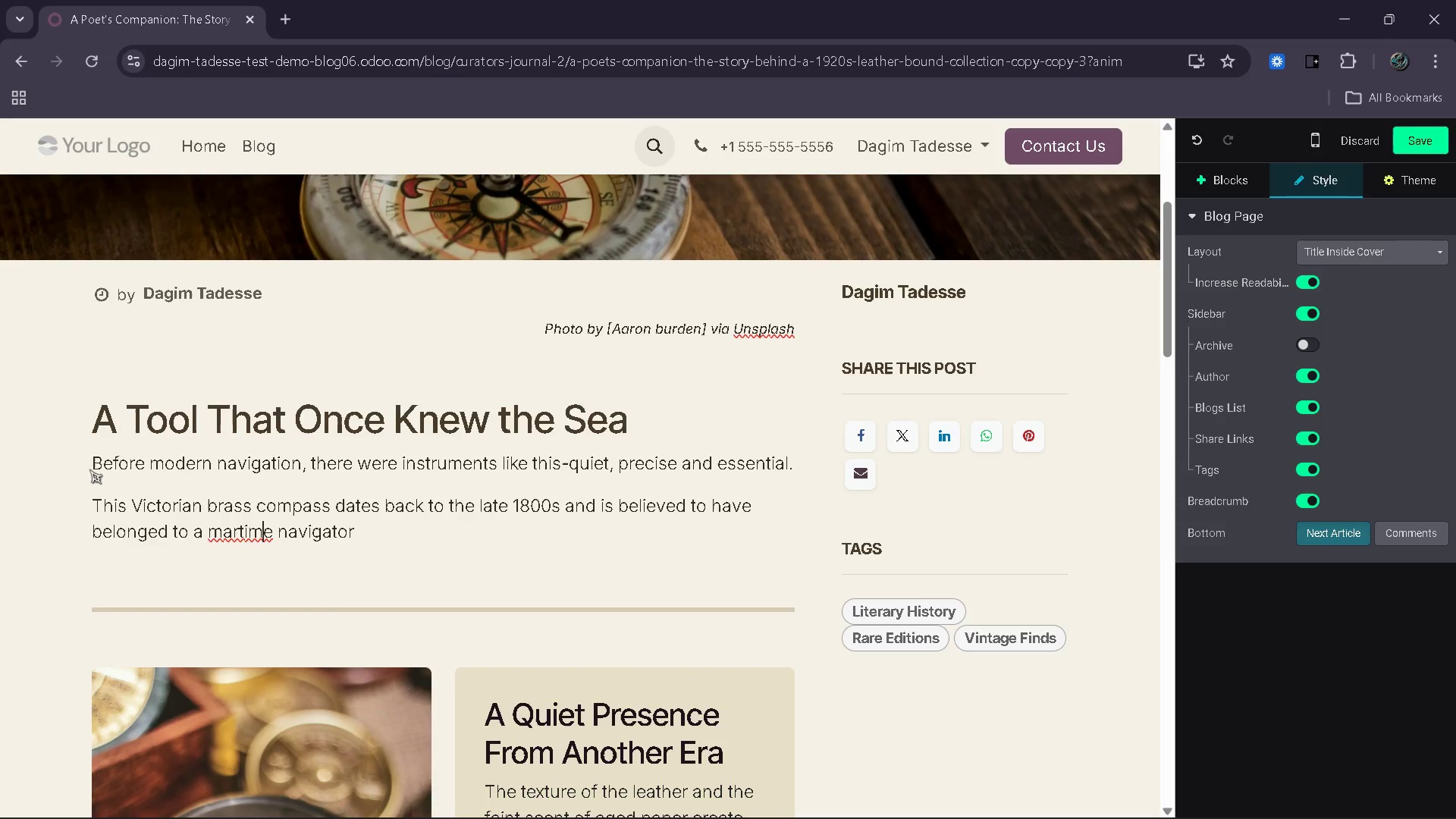 
key(ArrowLeft)
 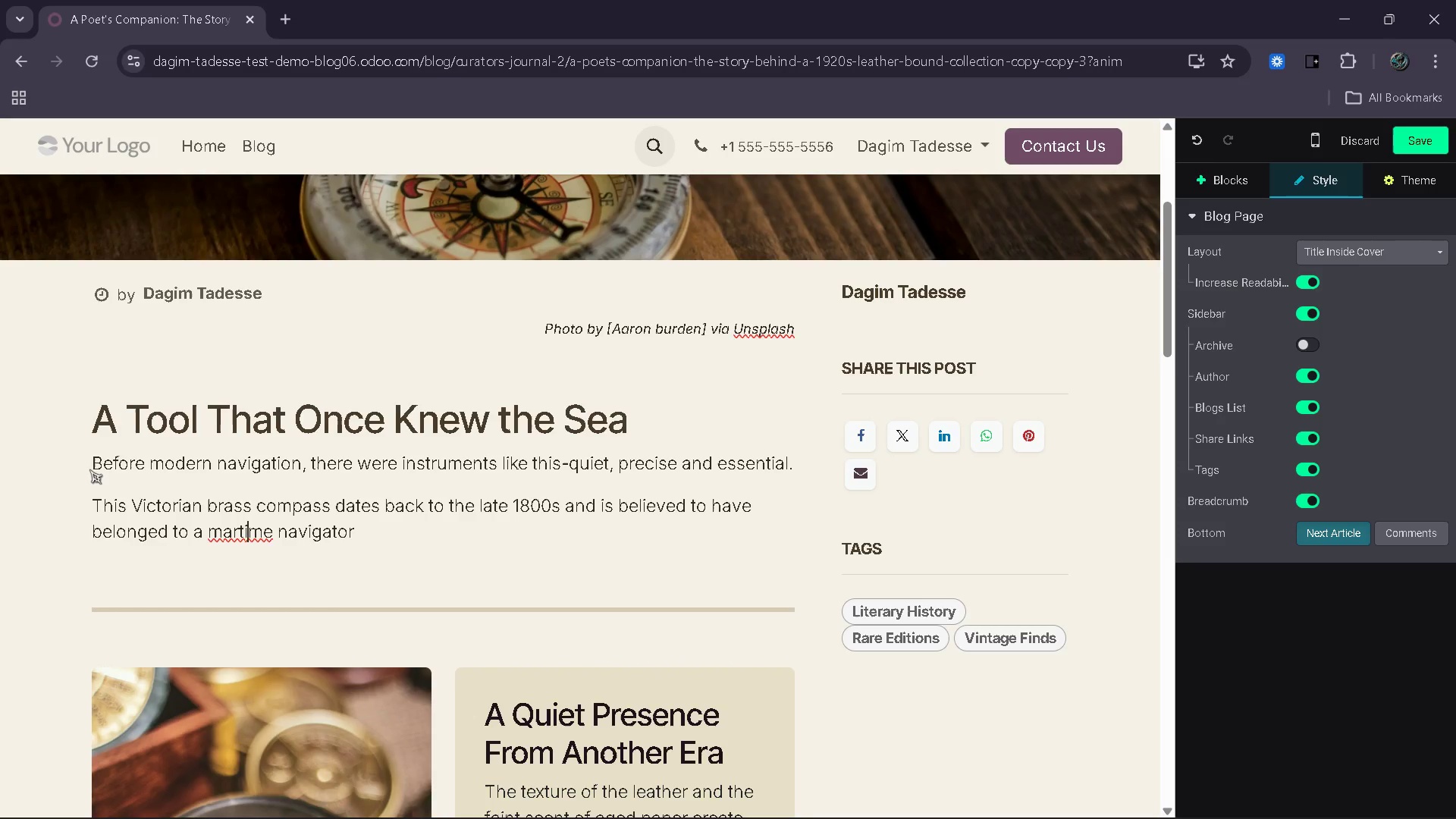 
key(ArrowLeft)
 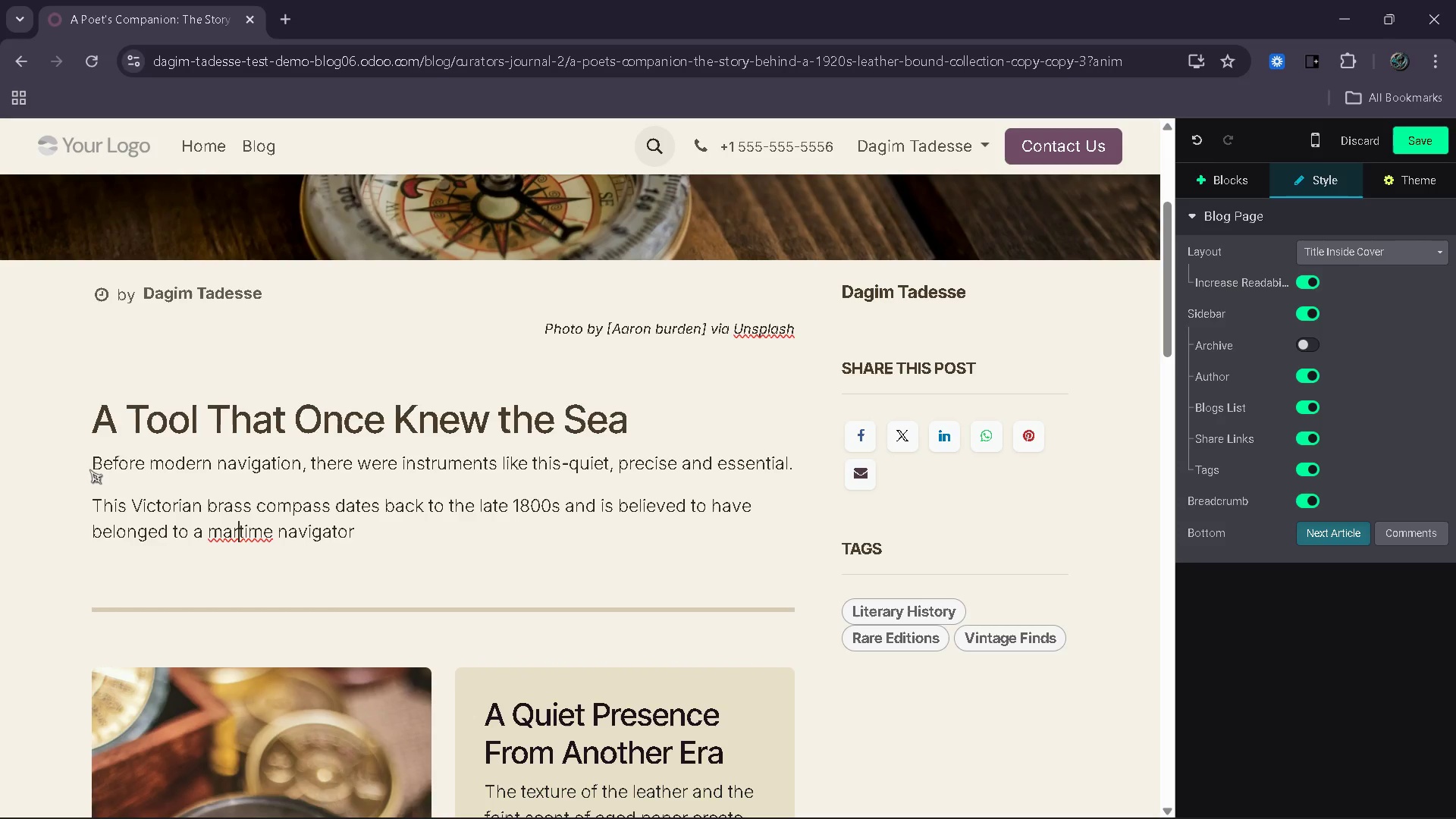 
key(ArrowLeft)
 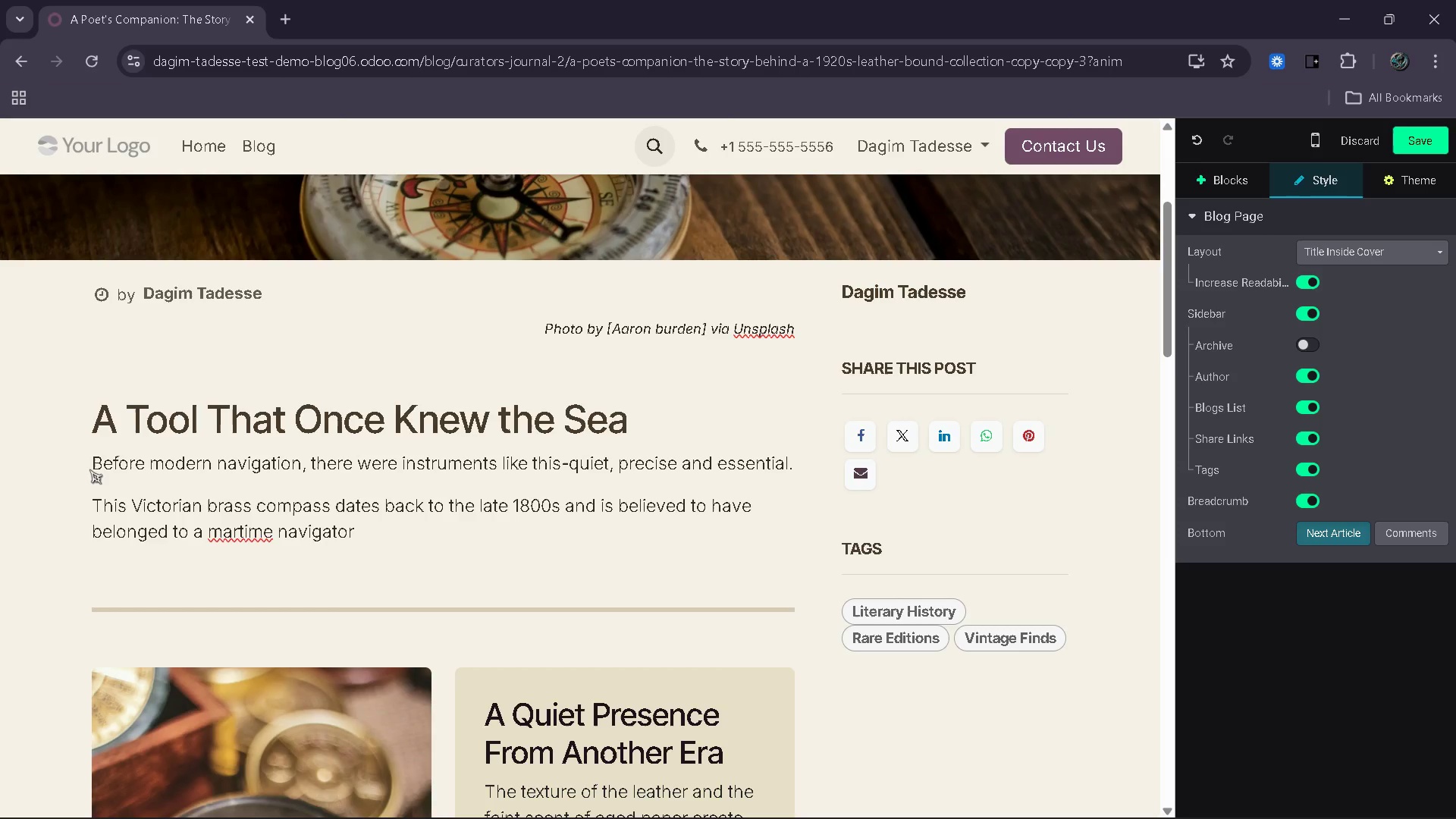 
key(J)
 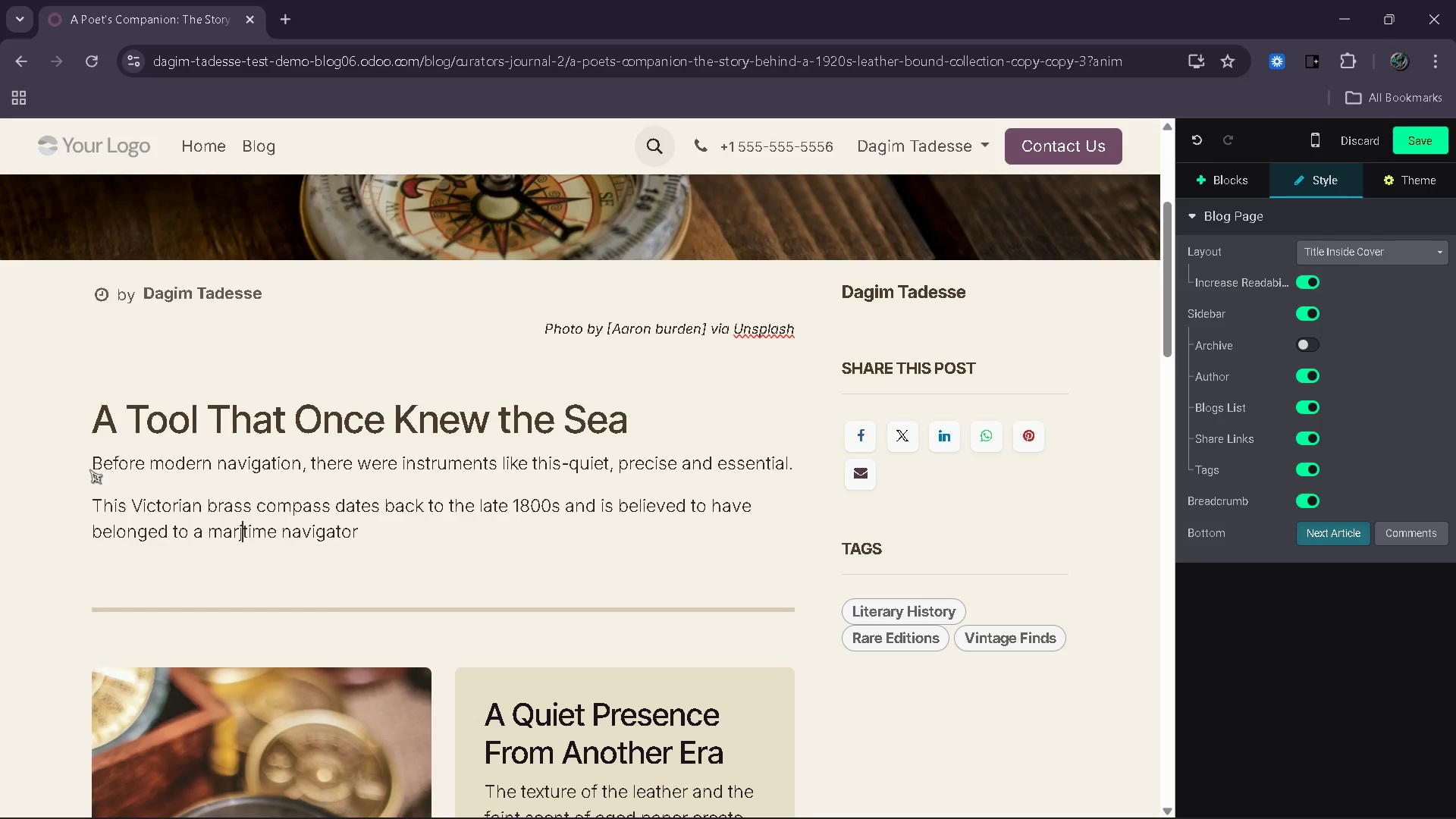 
key(Backspace)
 